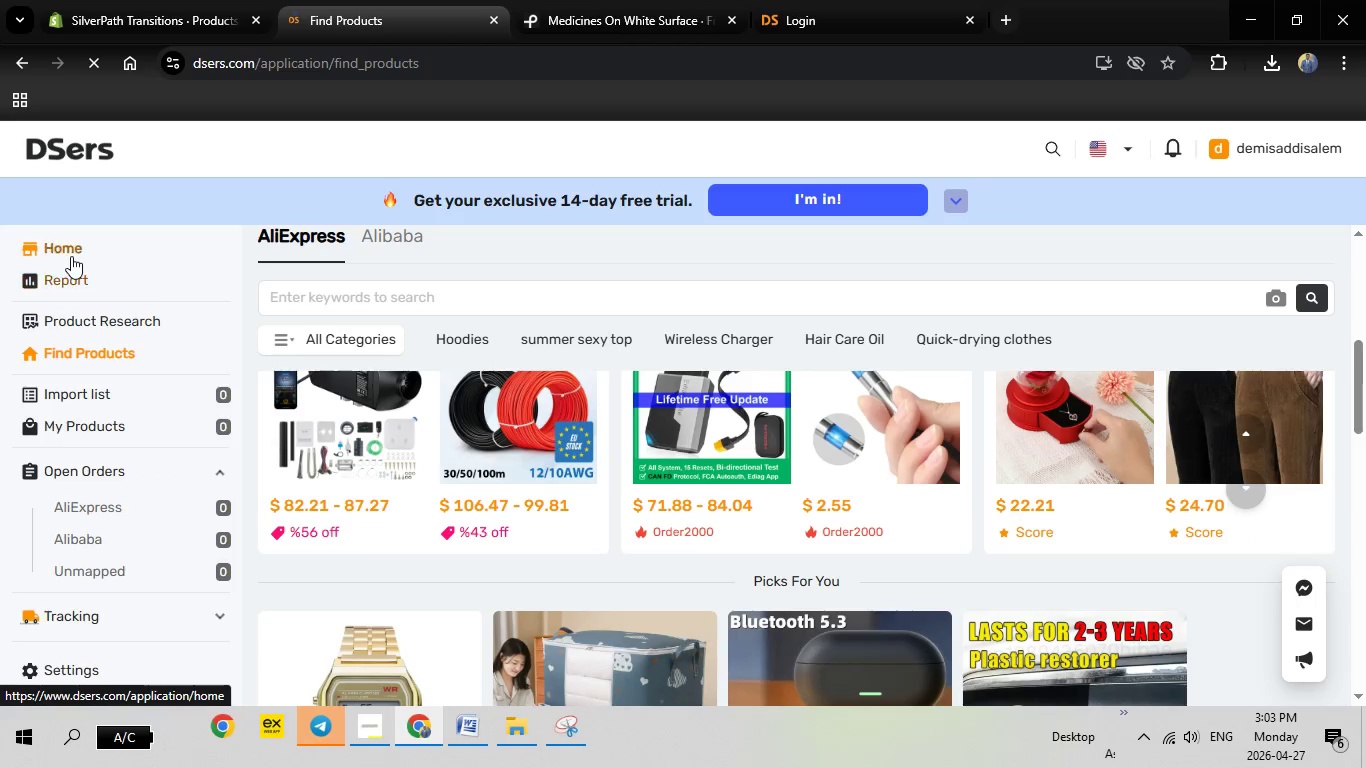 
left_click([71, 255])
 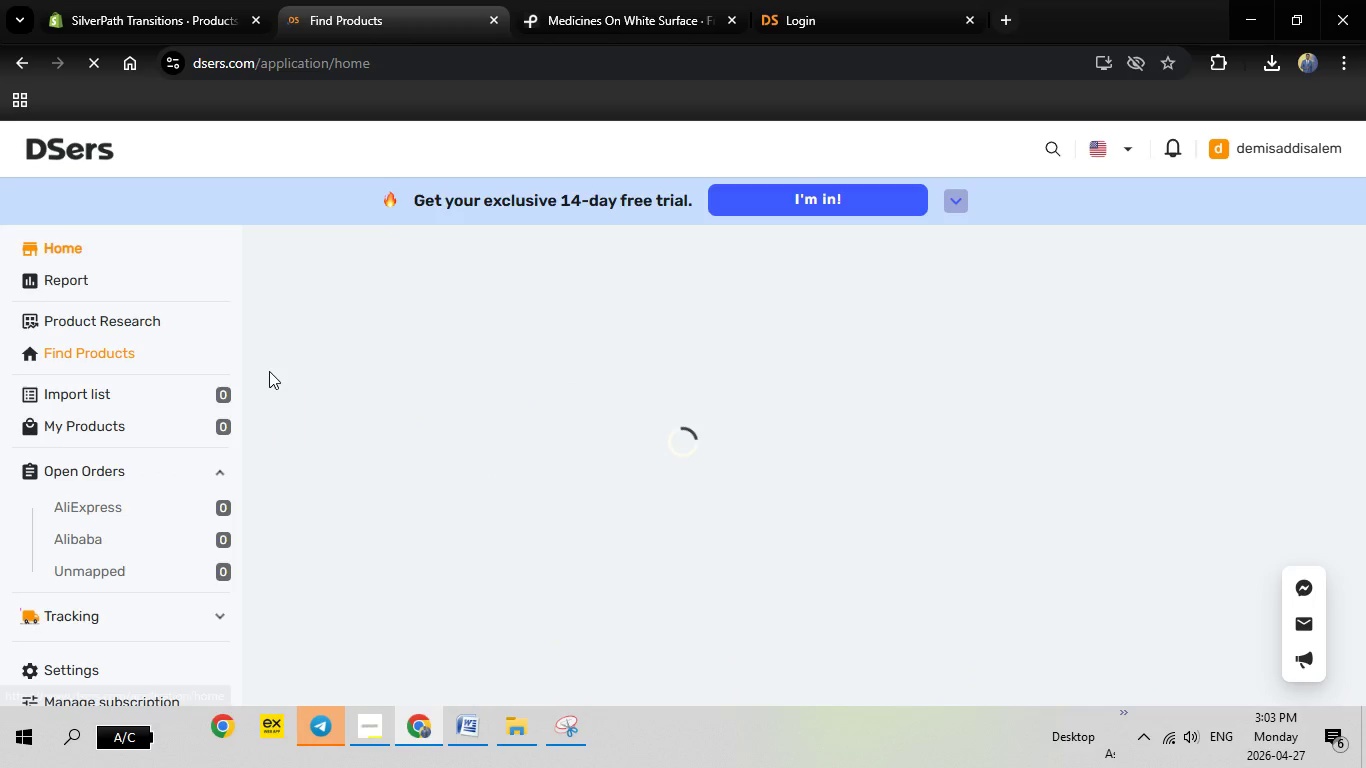 
mouse_move([304, 395])
 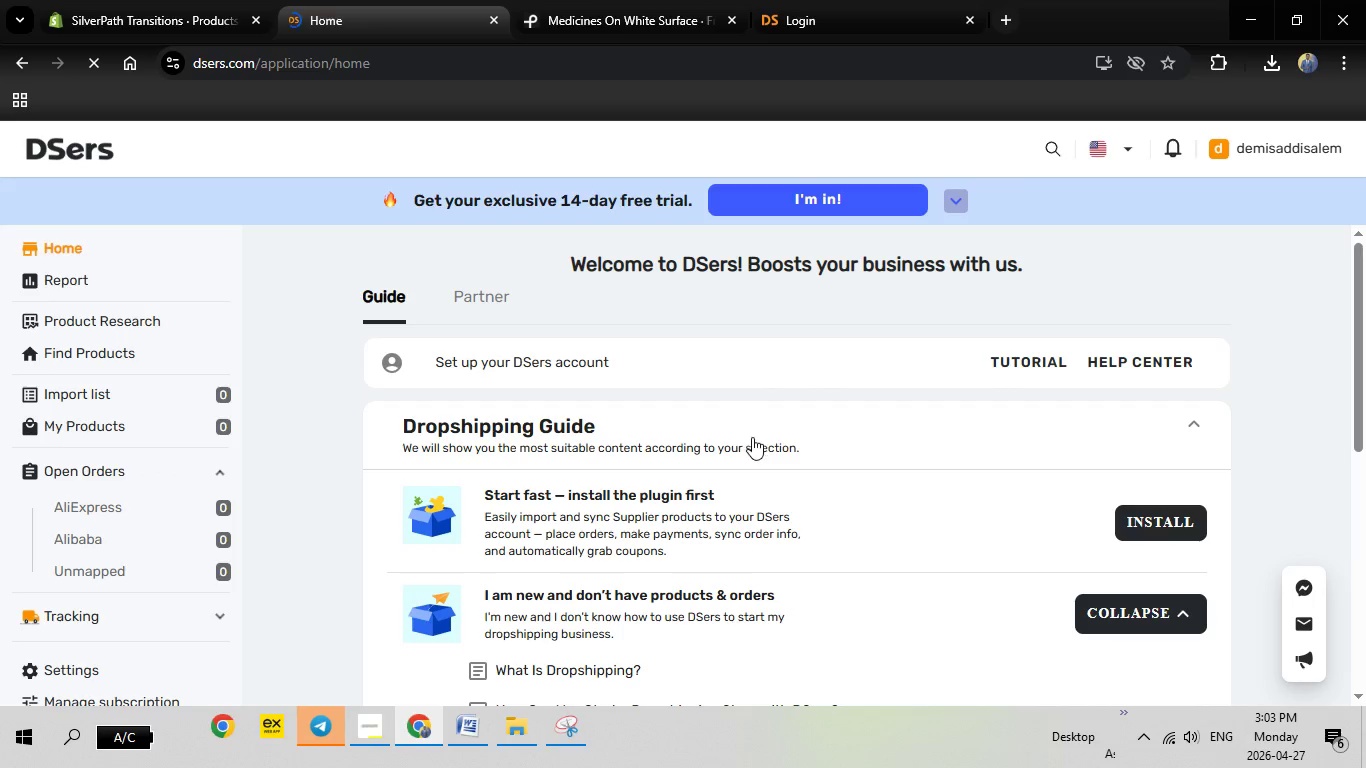 
scroll: coordinate [771, 457], scroll_direction: down, amount: 2.0
 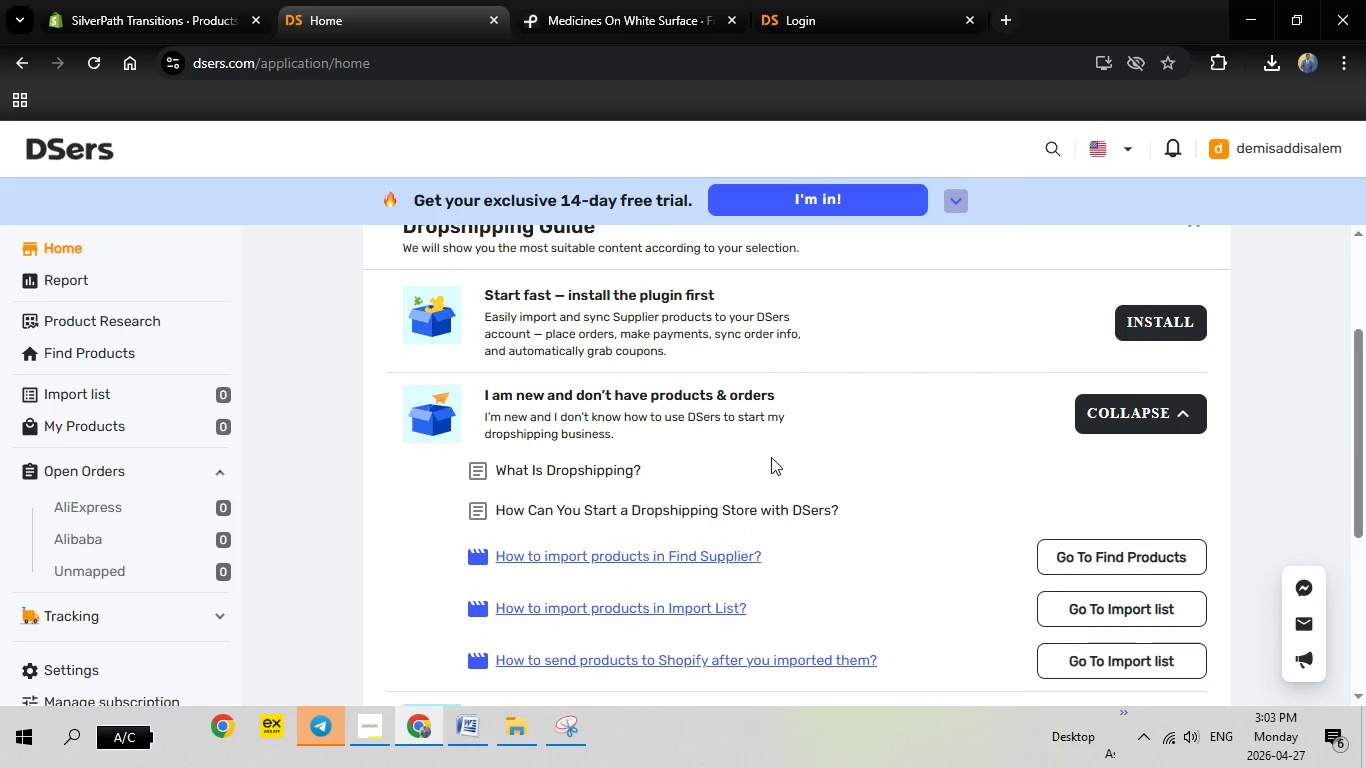 
wait(8.86)
 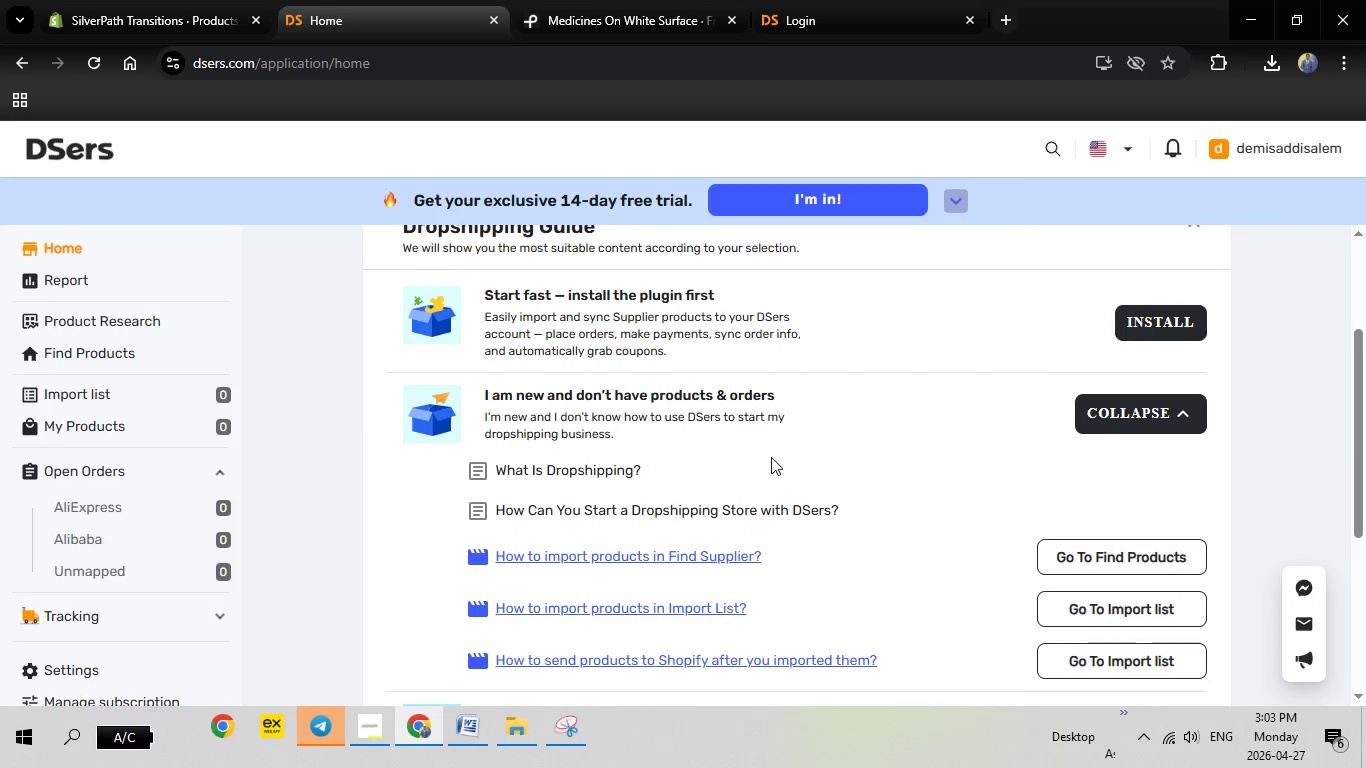 
scroll: coordinate [1155, 362], scroll_direction: down, amount: 4.0
 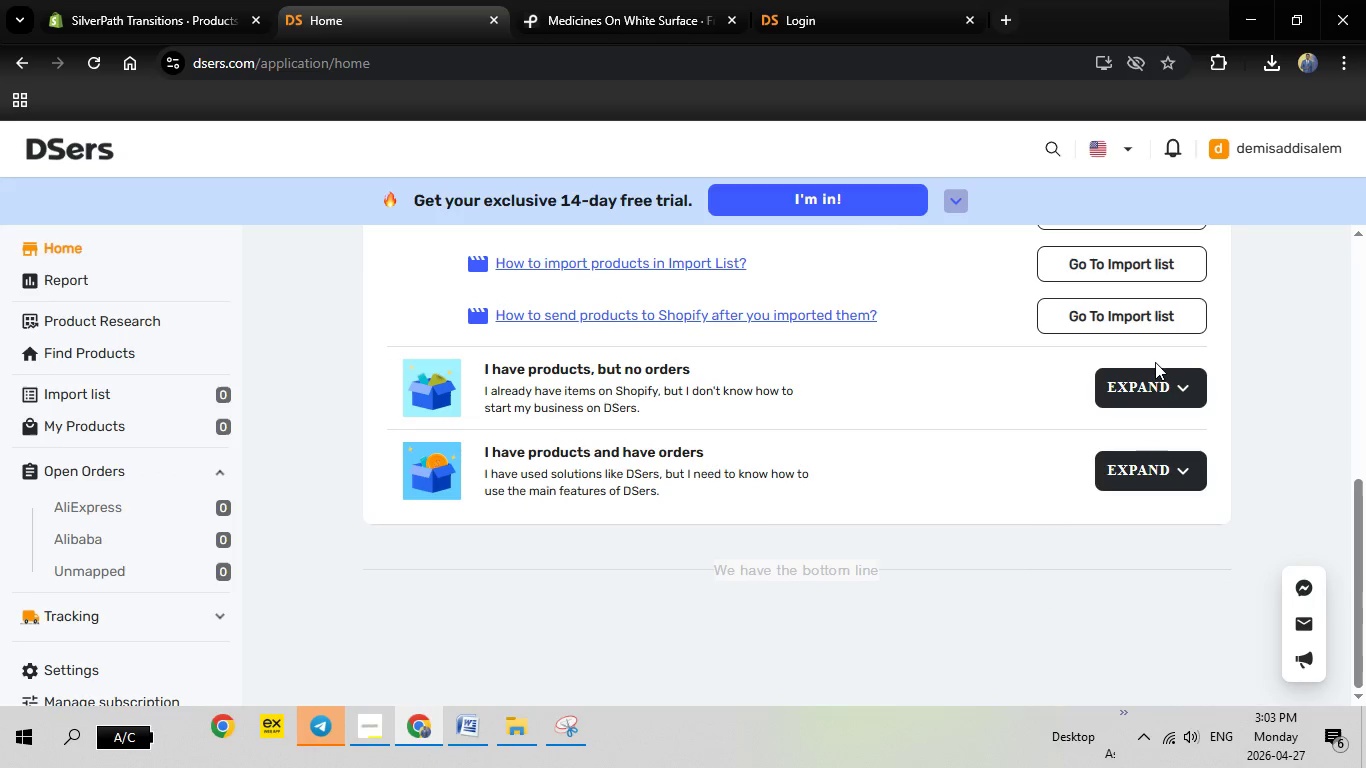 
scroll: coordinate [1102, 394], scroll_direction: up, amount: 3.0
 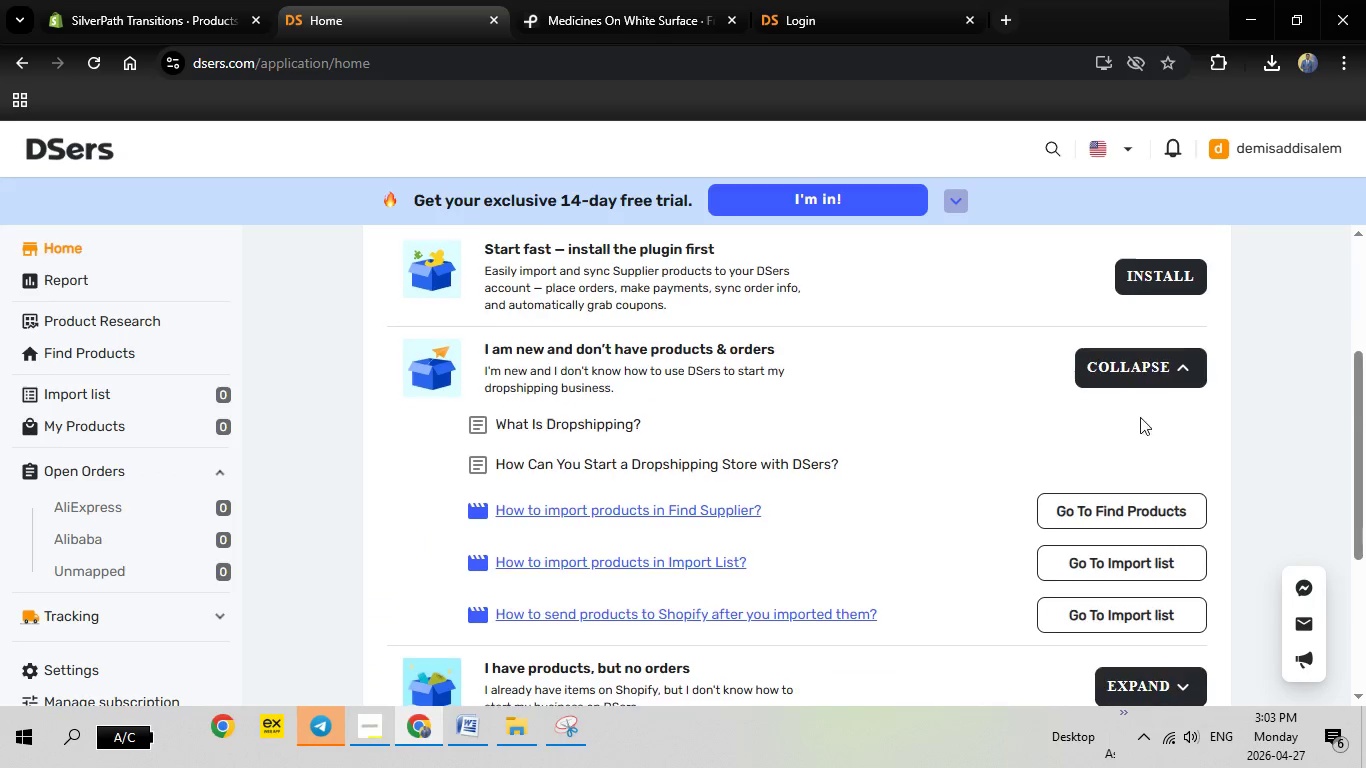 
scroll: coordinate [1140, 417], scroll_direction: down, amount: 5.0
 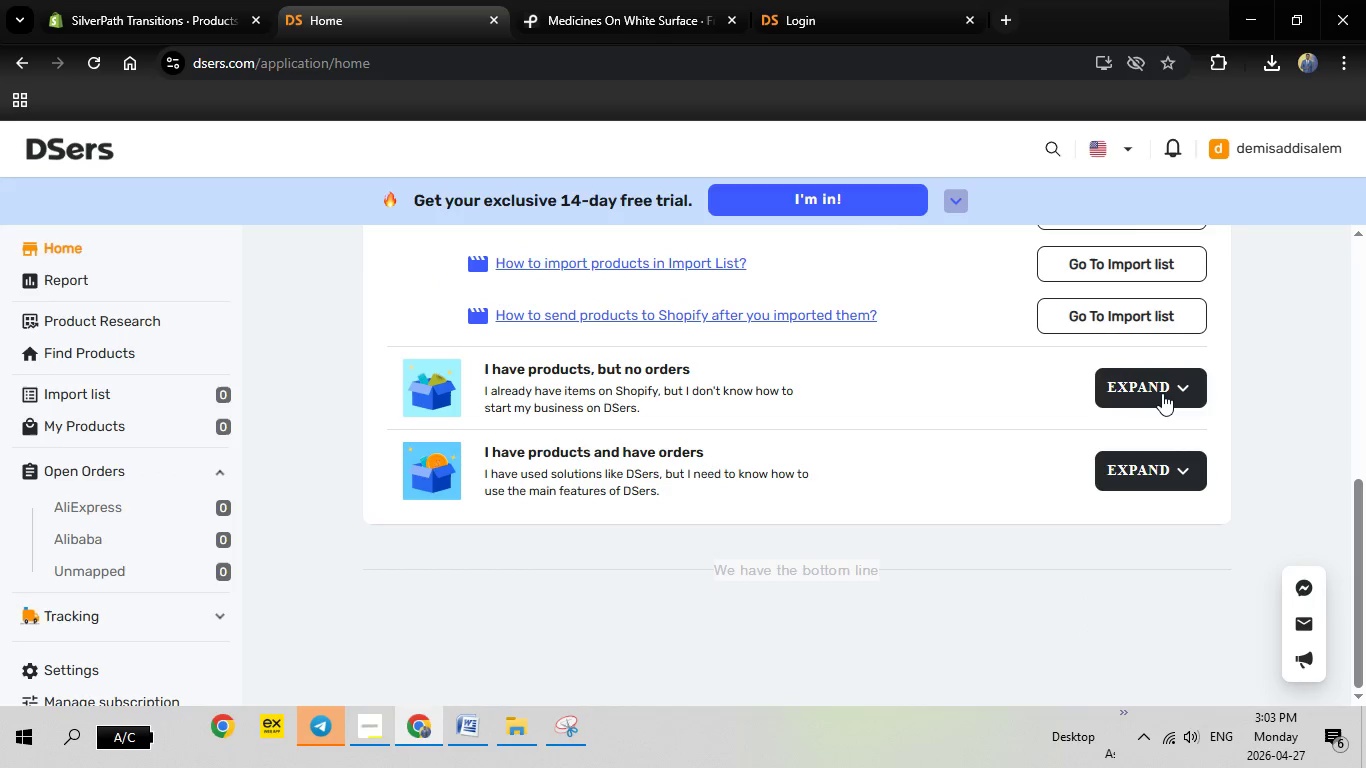 
left_click([1162, 393])
 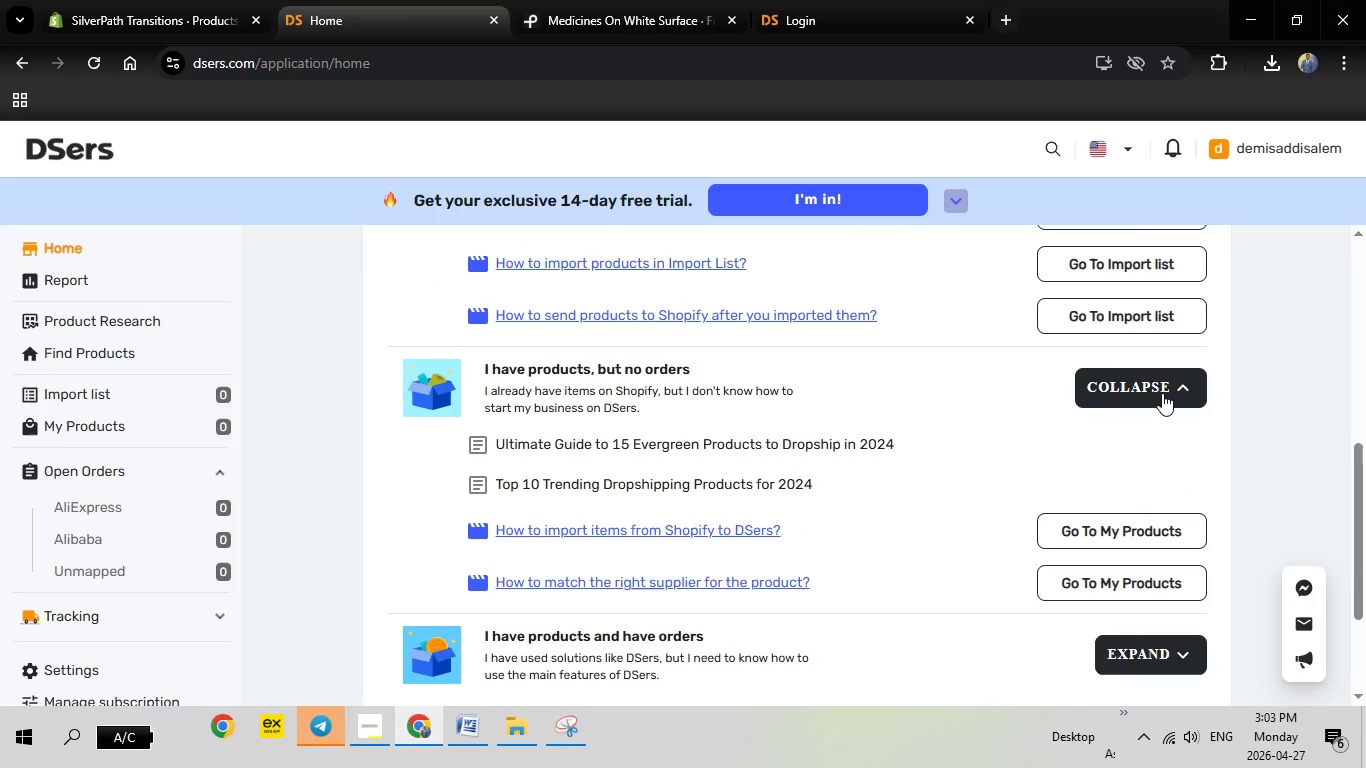 
scroll: coordinate [1162, 393], scroll_direction: down, amount: 1.0
 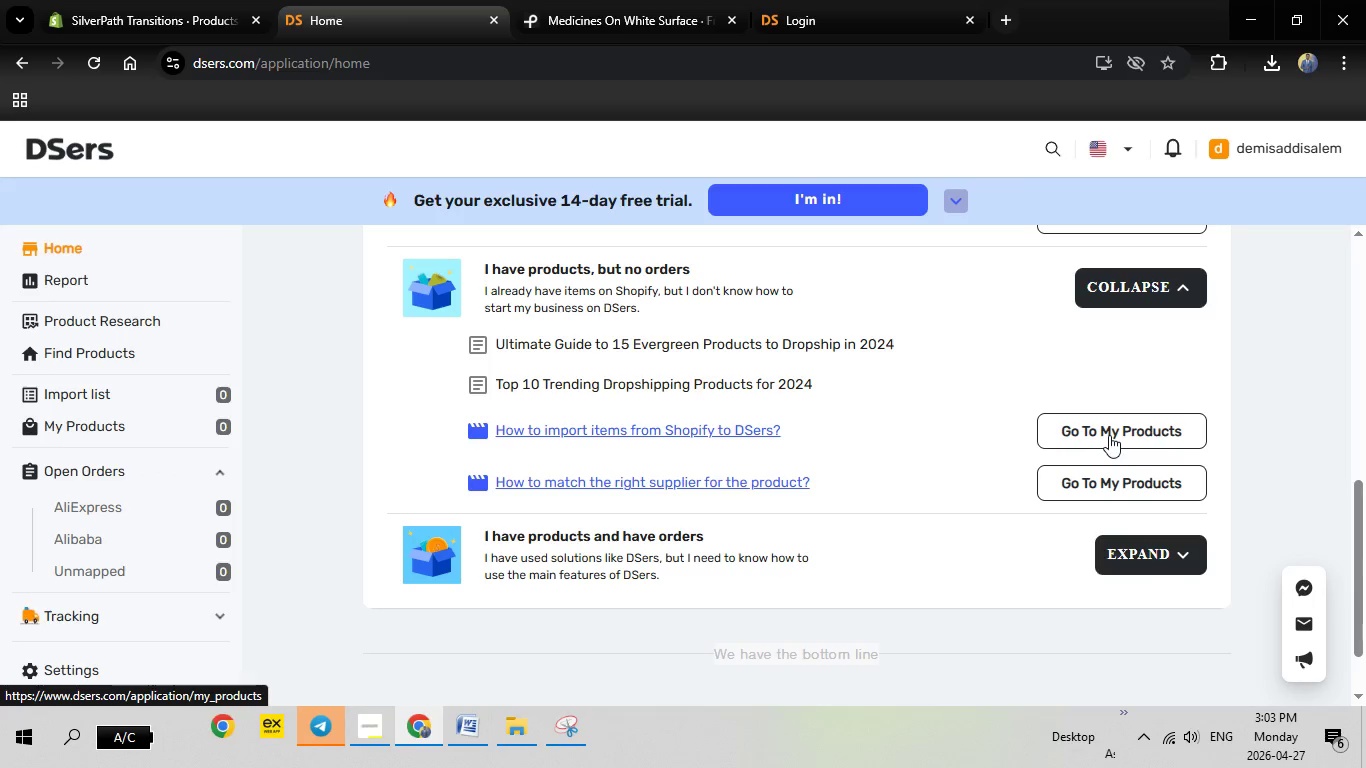 
wait(5.01)
 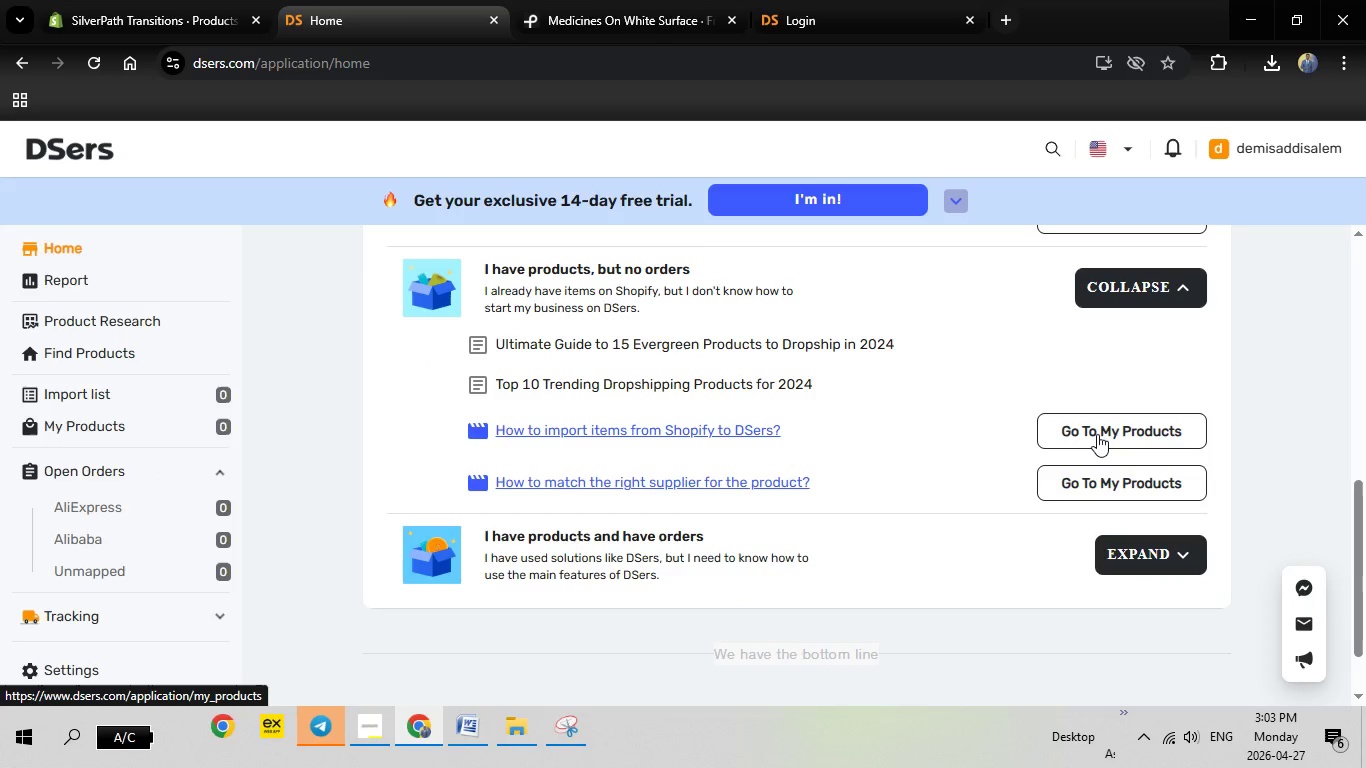 
left_click([1109, 435])
 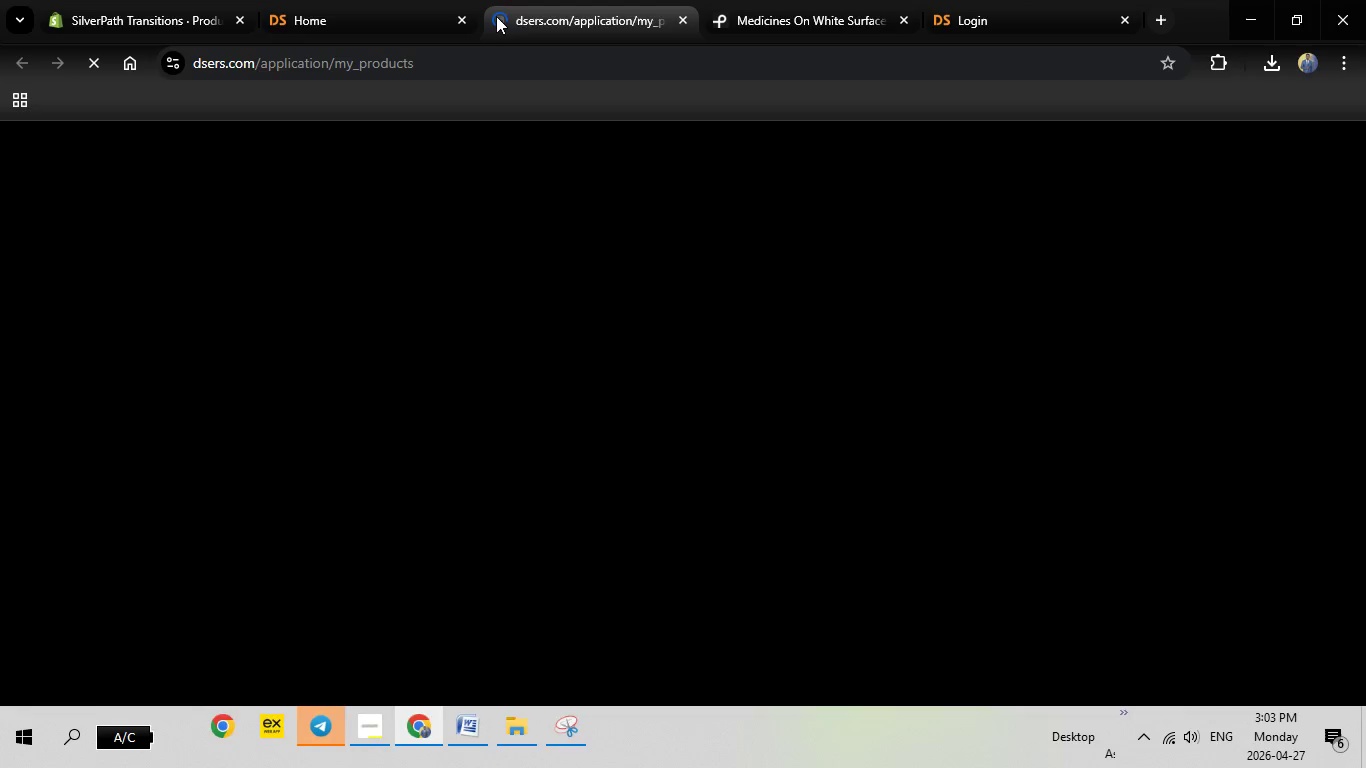 
mouse_move([405, -1])
 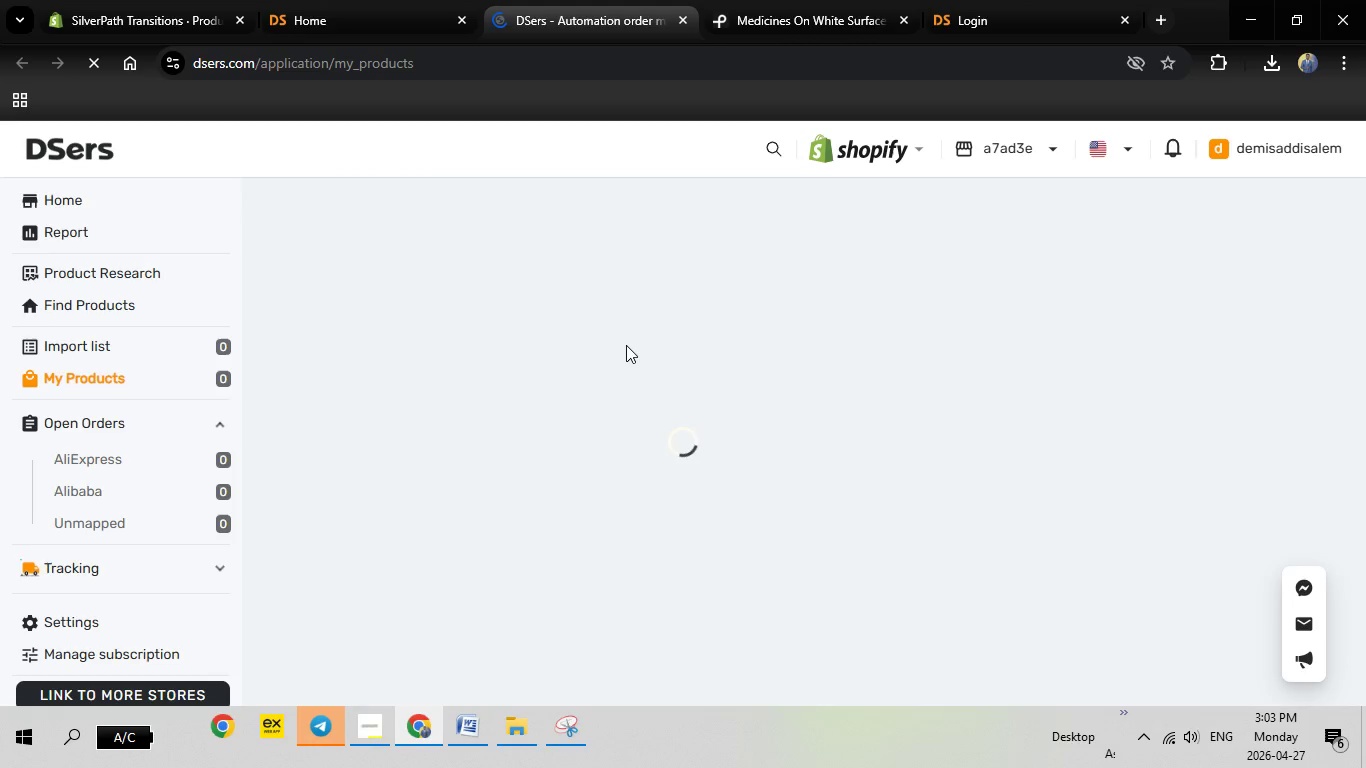 
wait(13.54)
 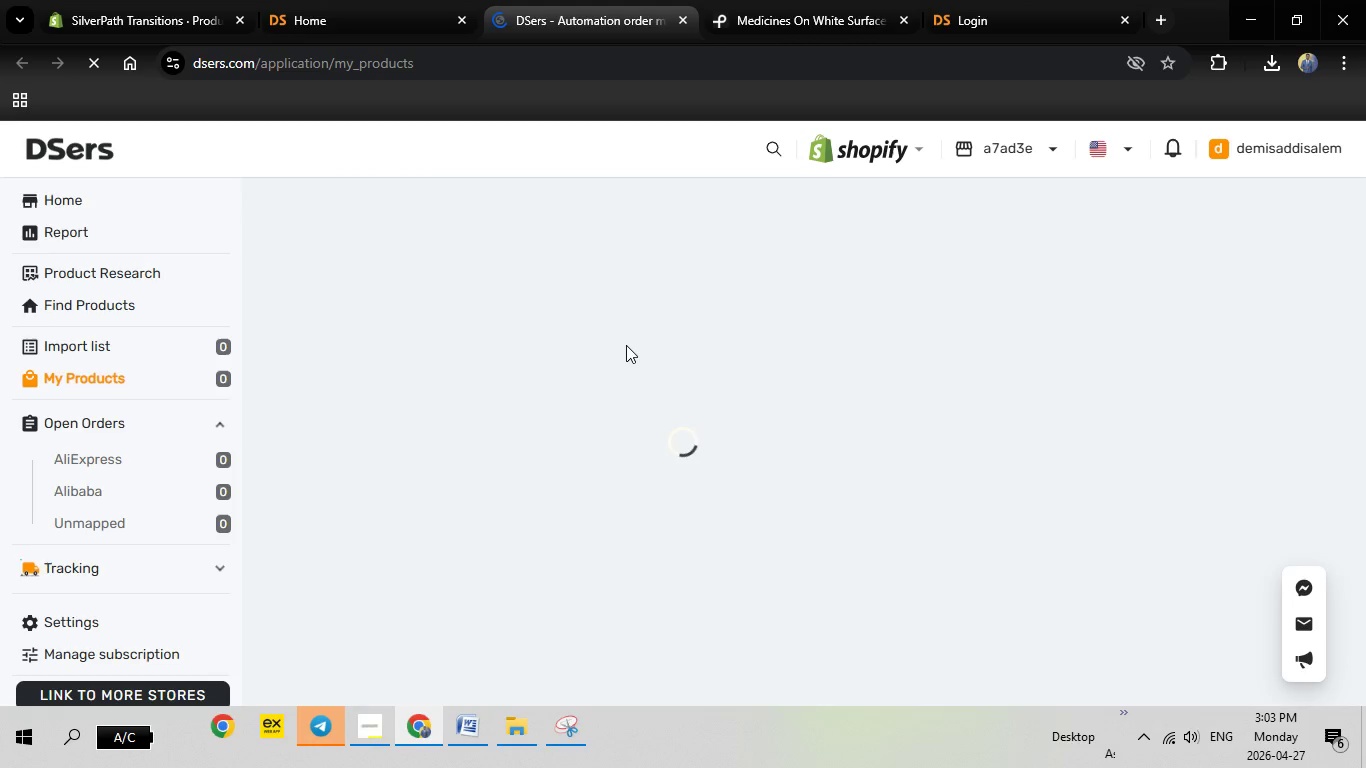 
mouse_move([1036, 365])
 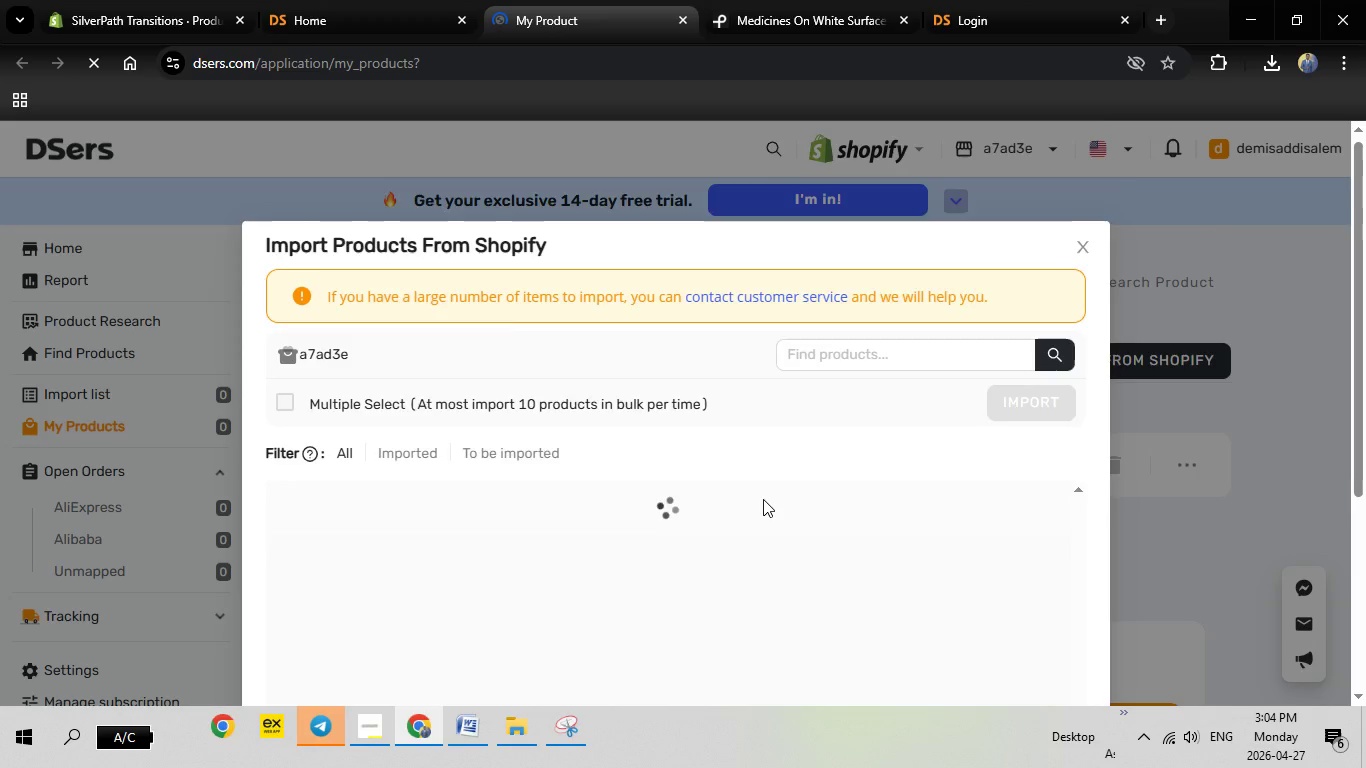 
scroll: coordinate [763, 500], scroll_direction: down, amount: 2.0
 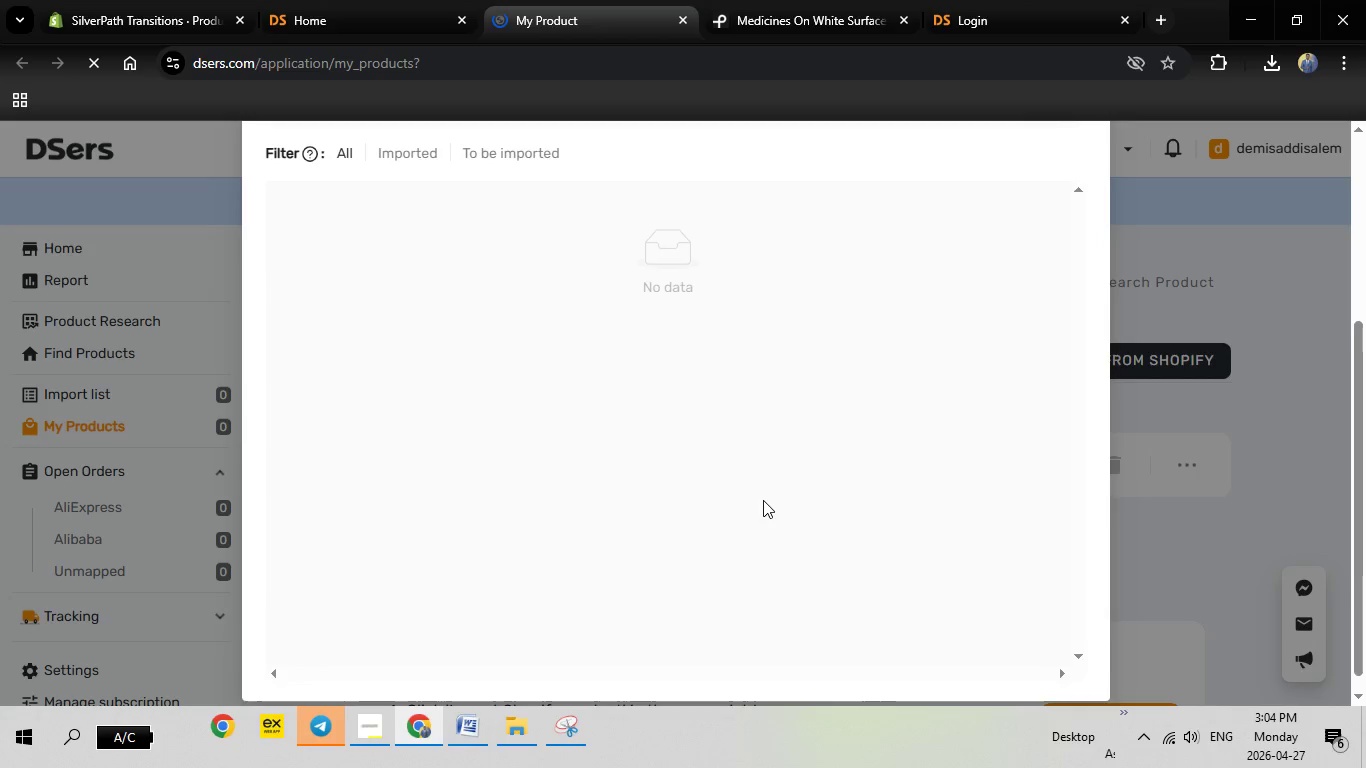 
scroll: coordinate [763, 500], scroll_direction: up, amount: 1.0
 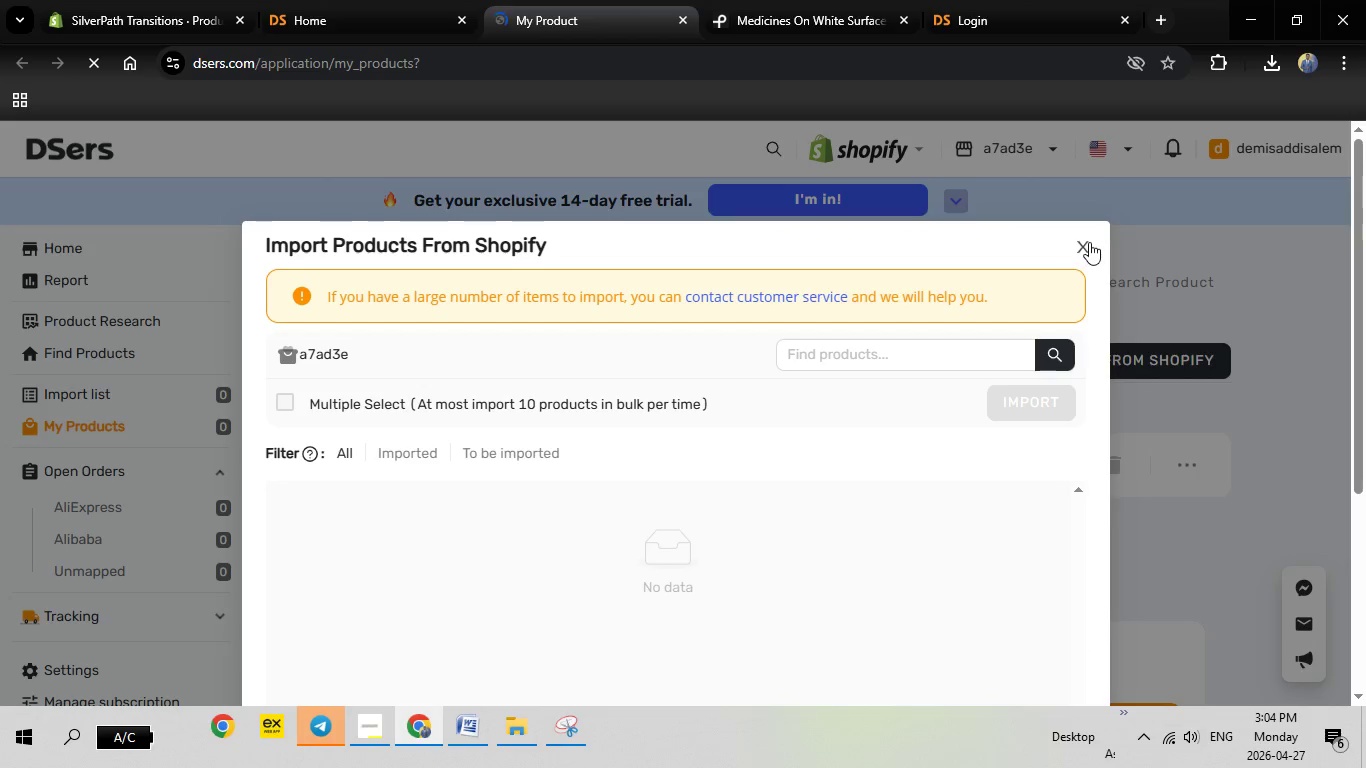 
left_click([1088, 240])
 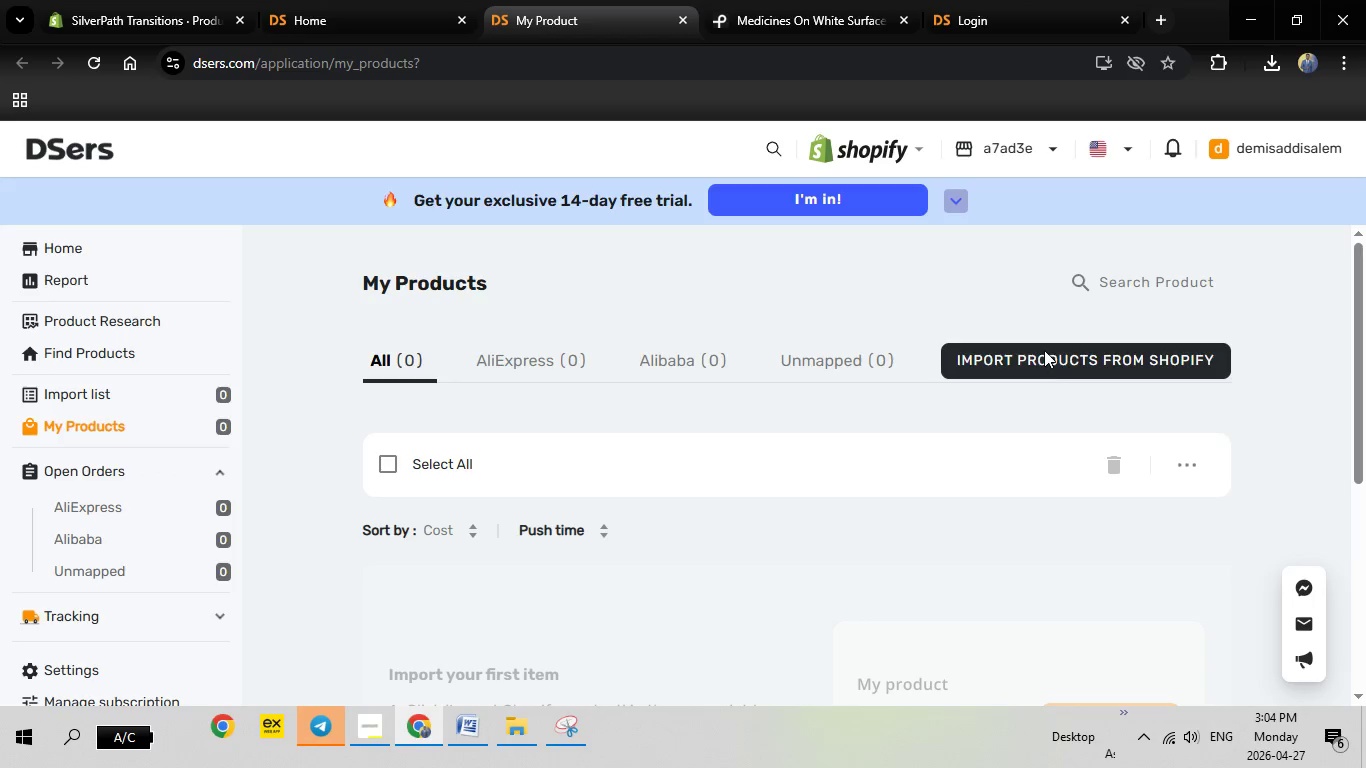 
left_click([1044, 354])
 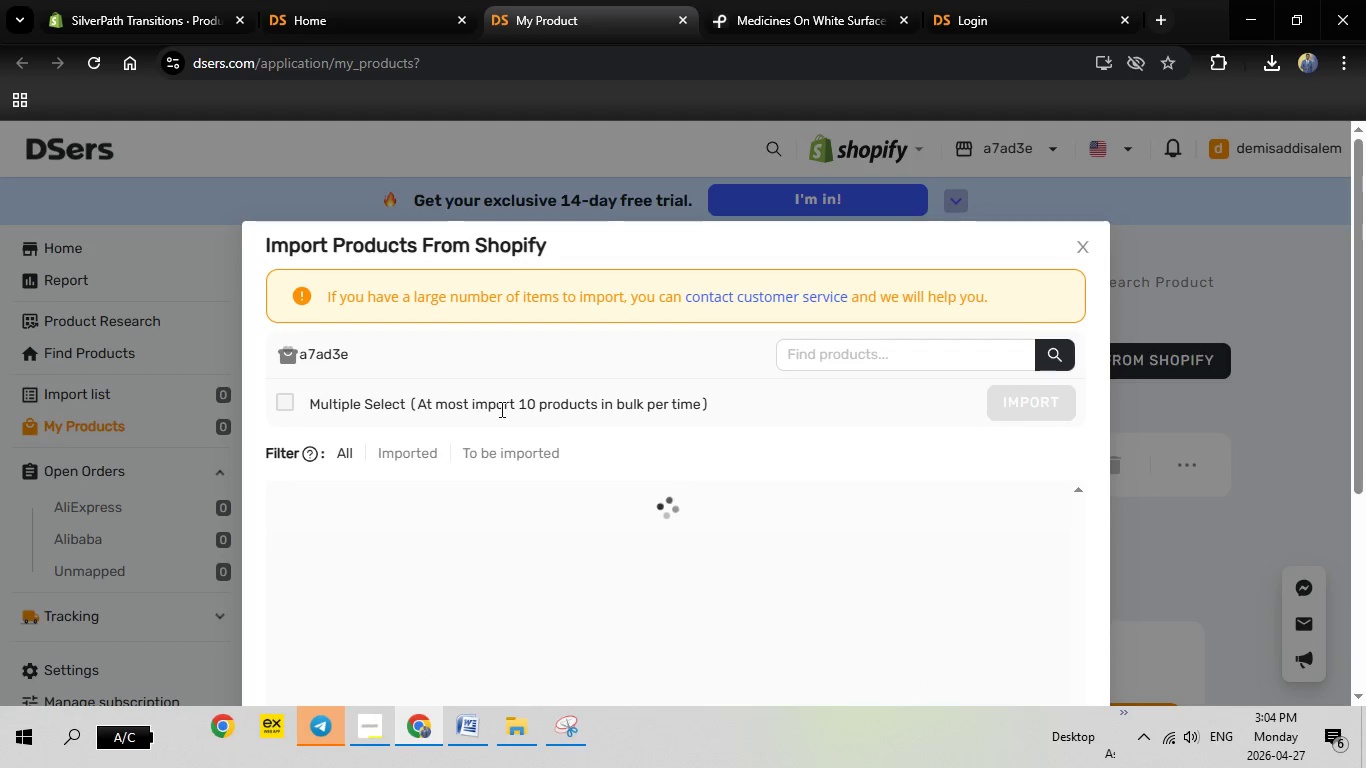 
scroll: coordinate [598, 459], scroll_direction: down, amount: 1.0
 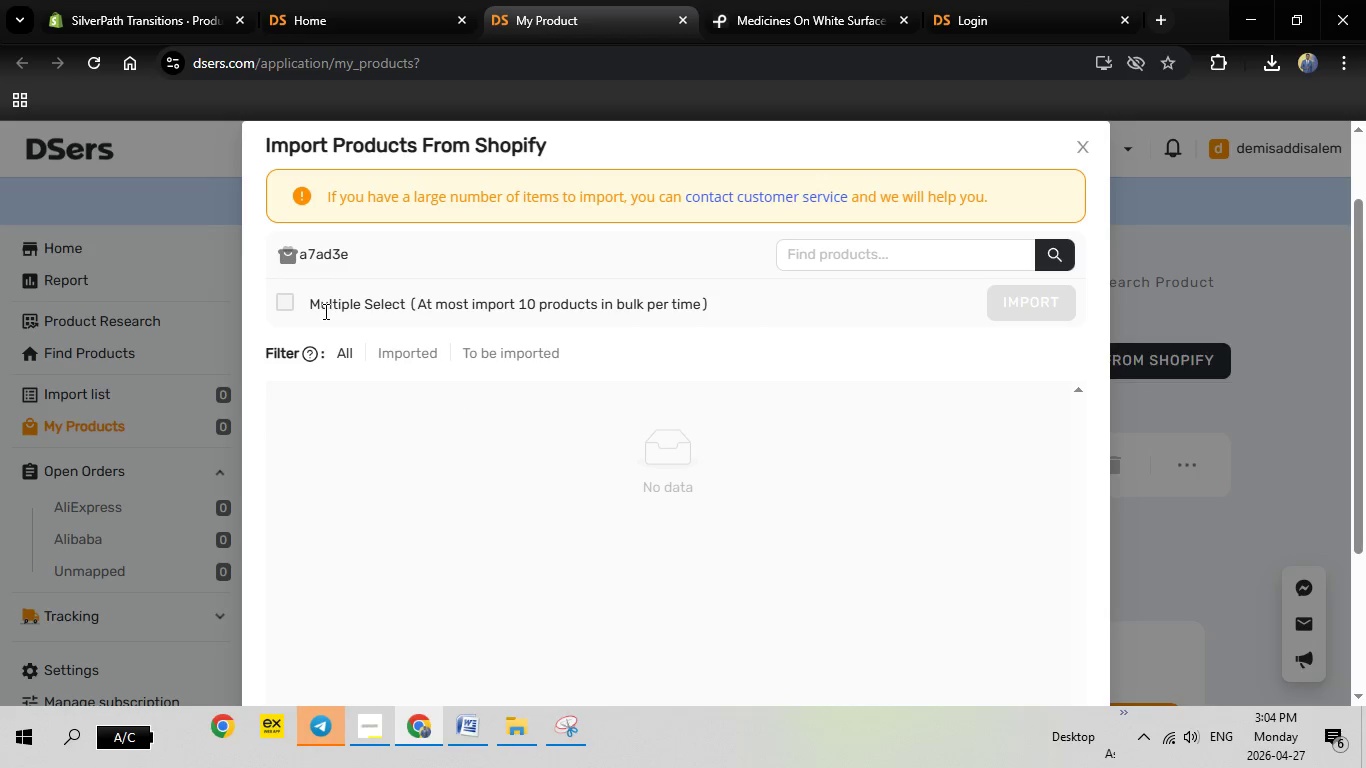 
wait(6.16)
 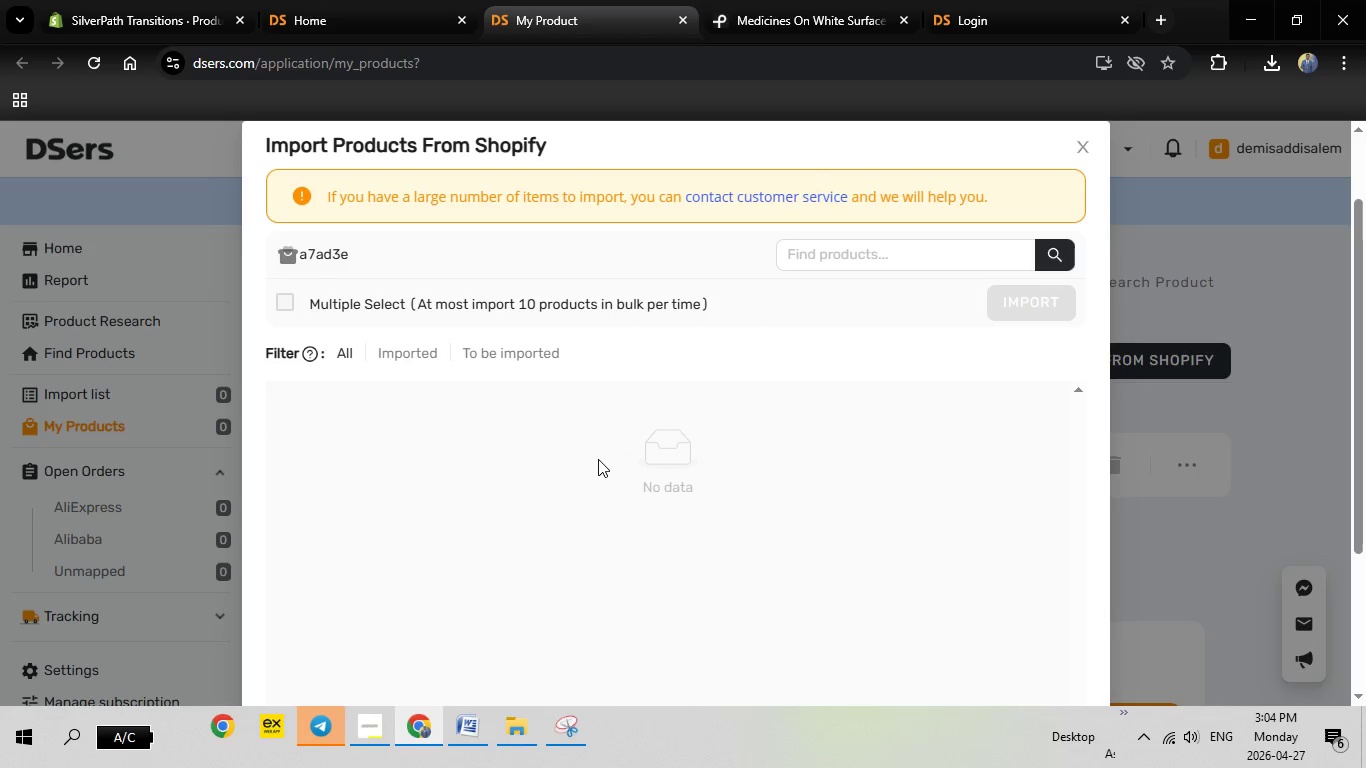 
scroll: coordinate [540, 372], scroll_direction: down, amount: 3.0
 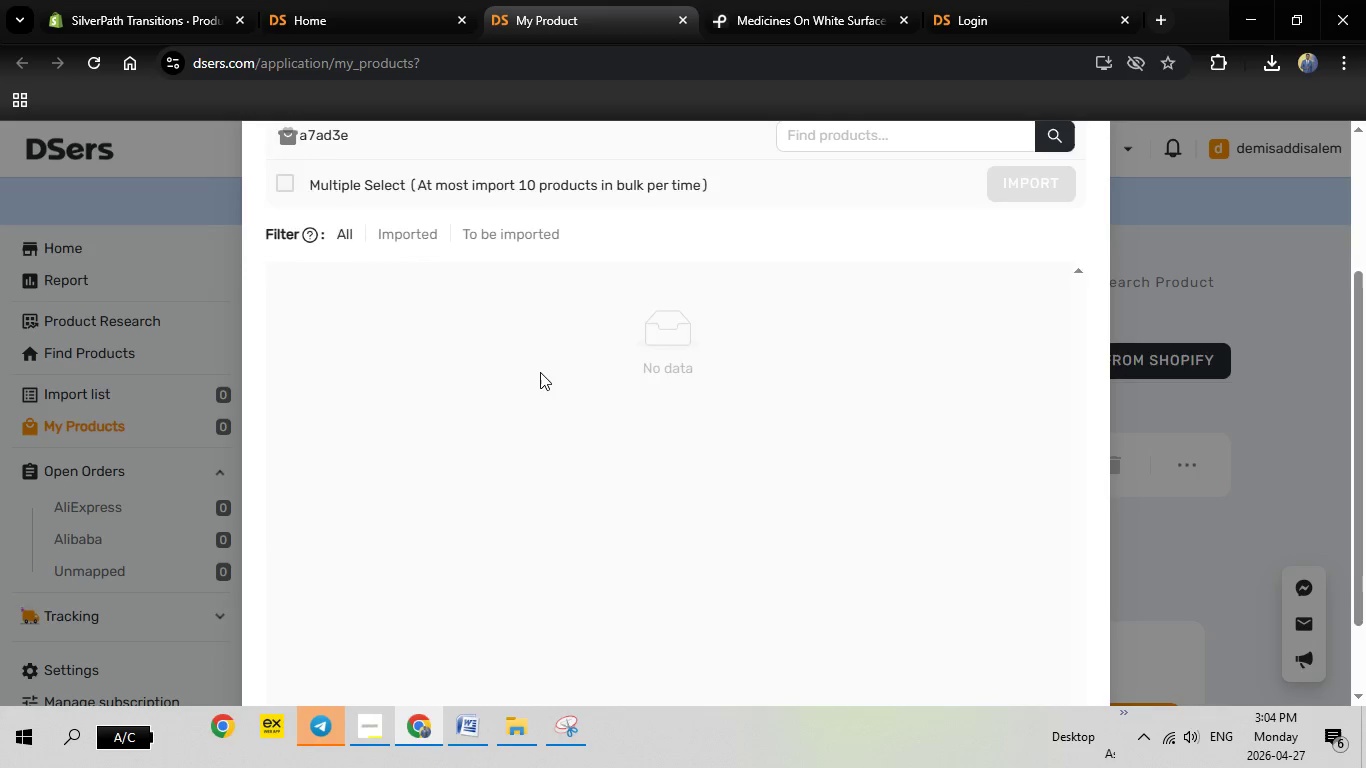 
scroll: coordinate [540, 372], scroll_direction: up, amount: 1.0
 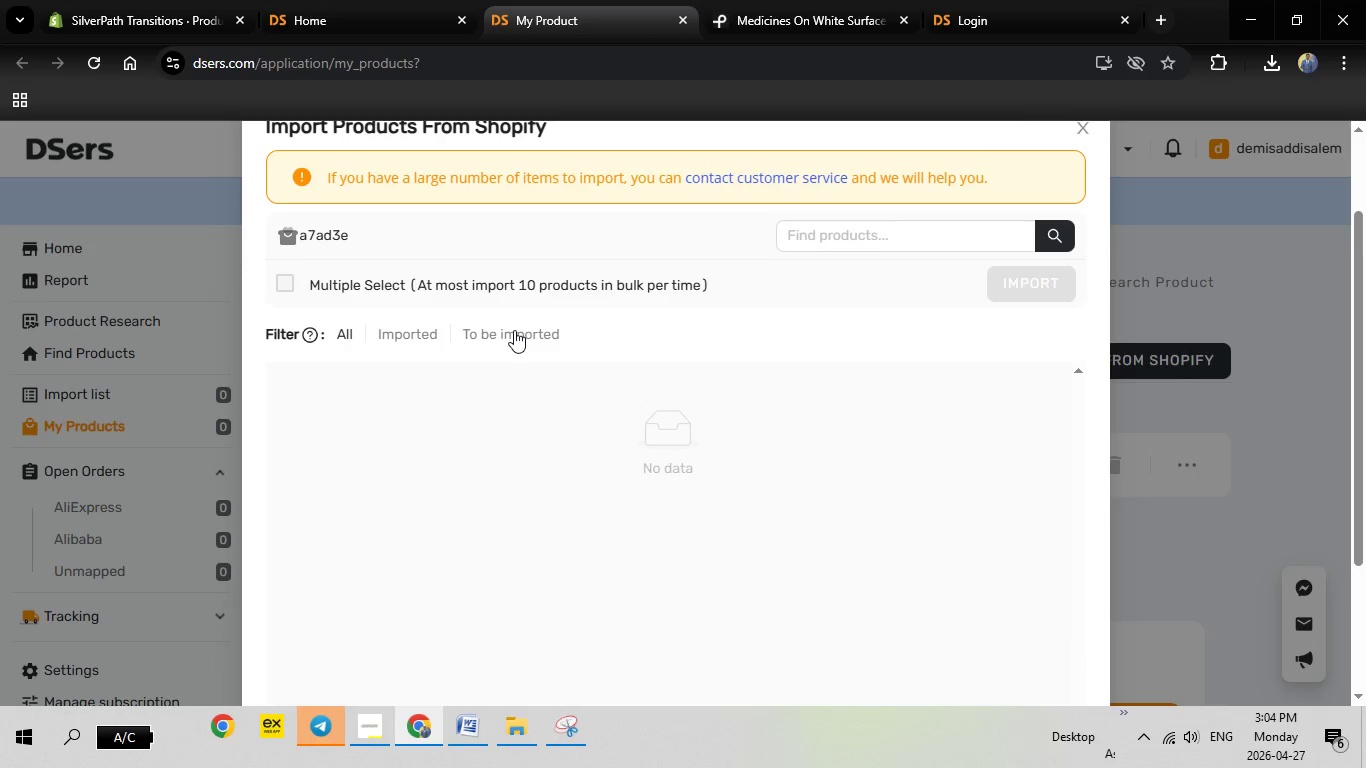 
left_click([514, 330])
 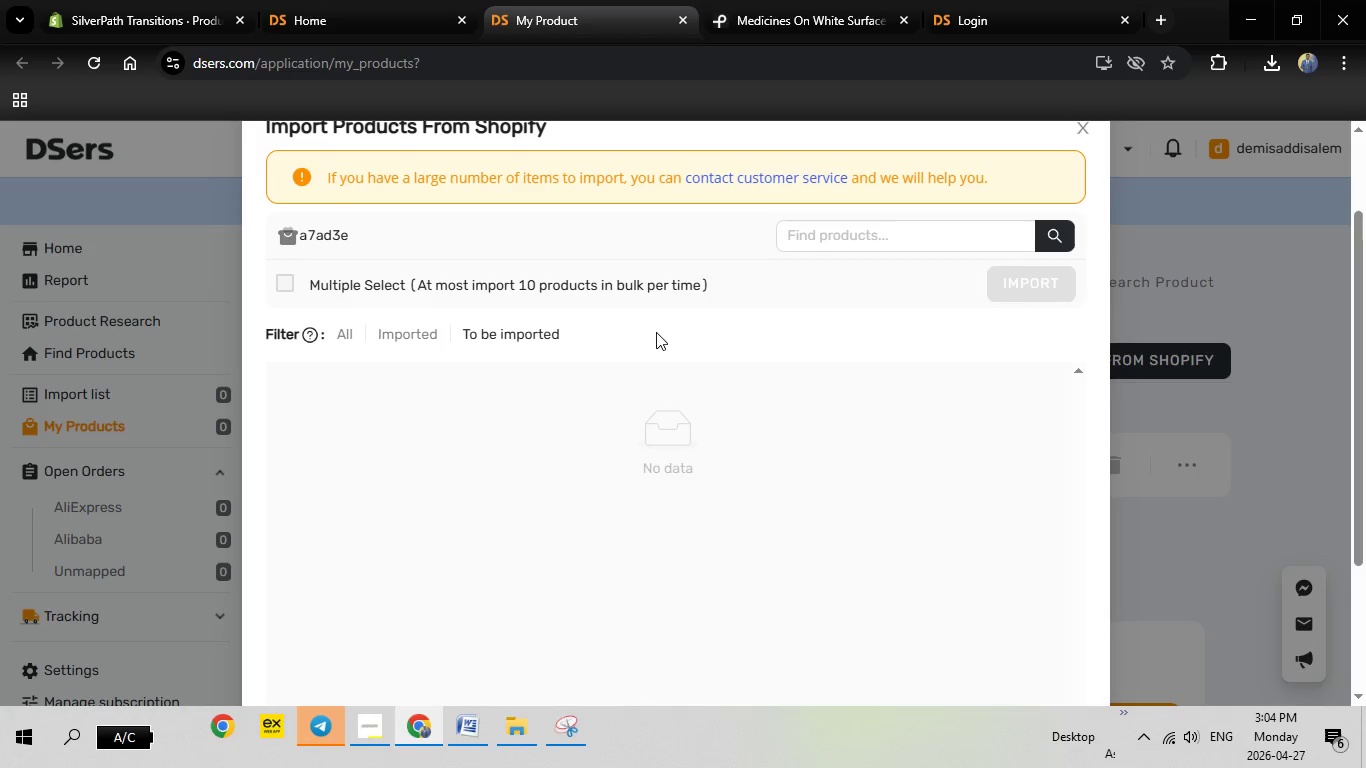 
scroll: coordinate [546, 371], scroll_direction: none, amount: 0.0
 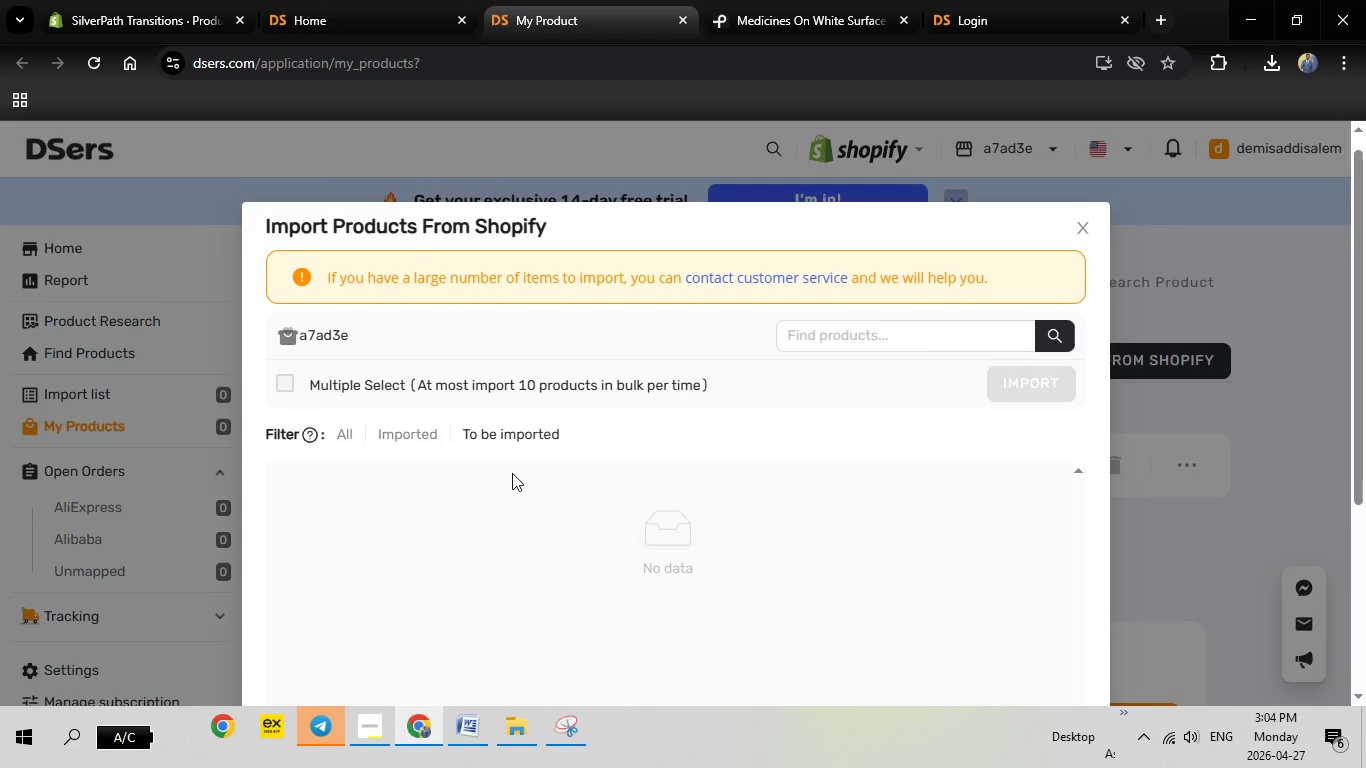 
scroll: coordinate [520, 491], scroll_direction: up, amount: 2.0
 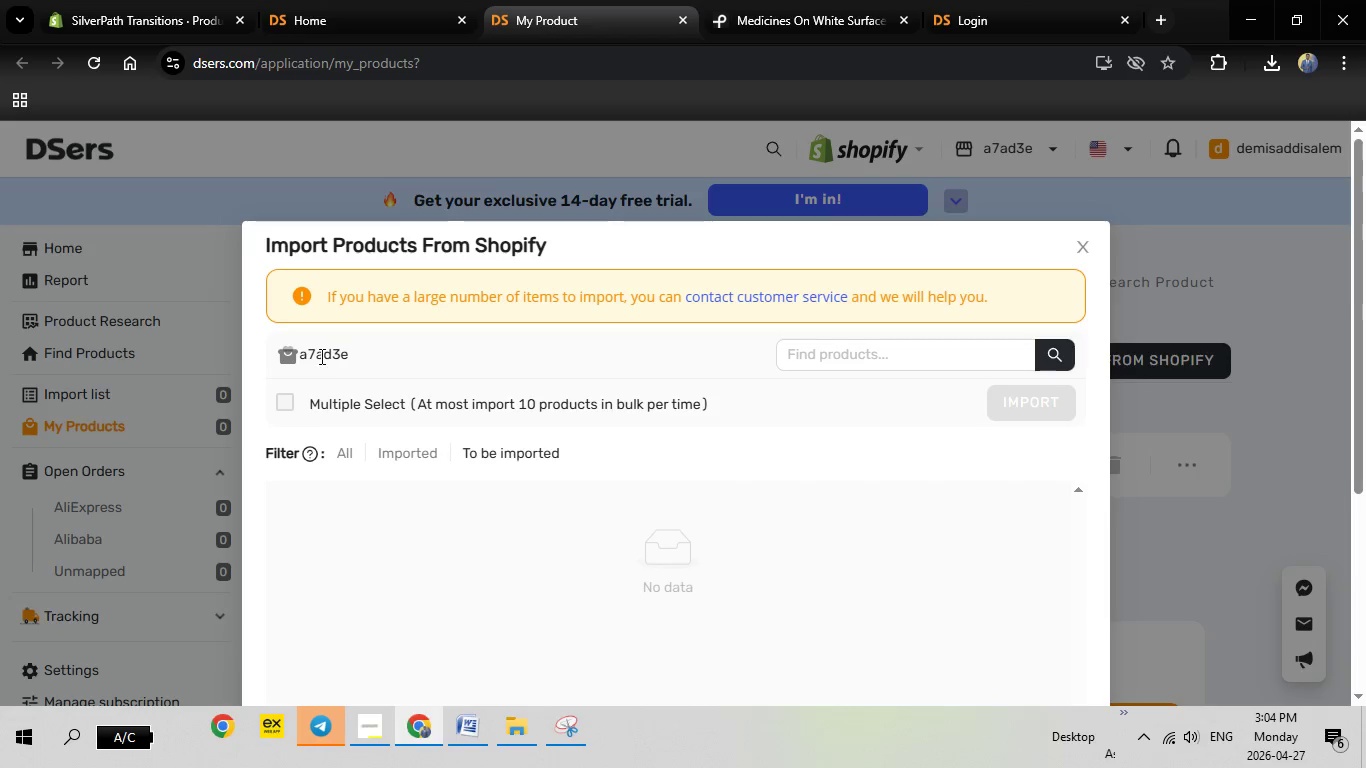 
left_click([312, 355])
 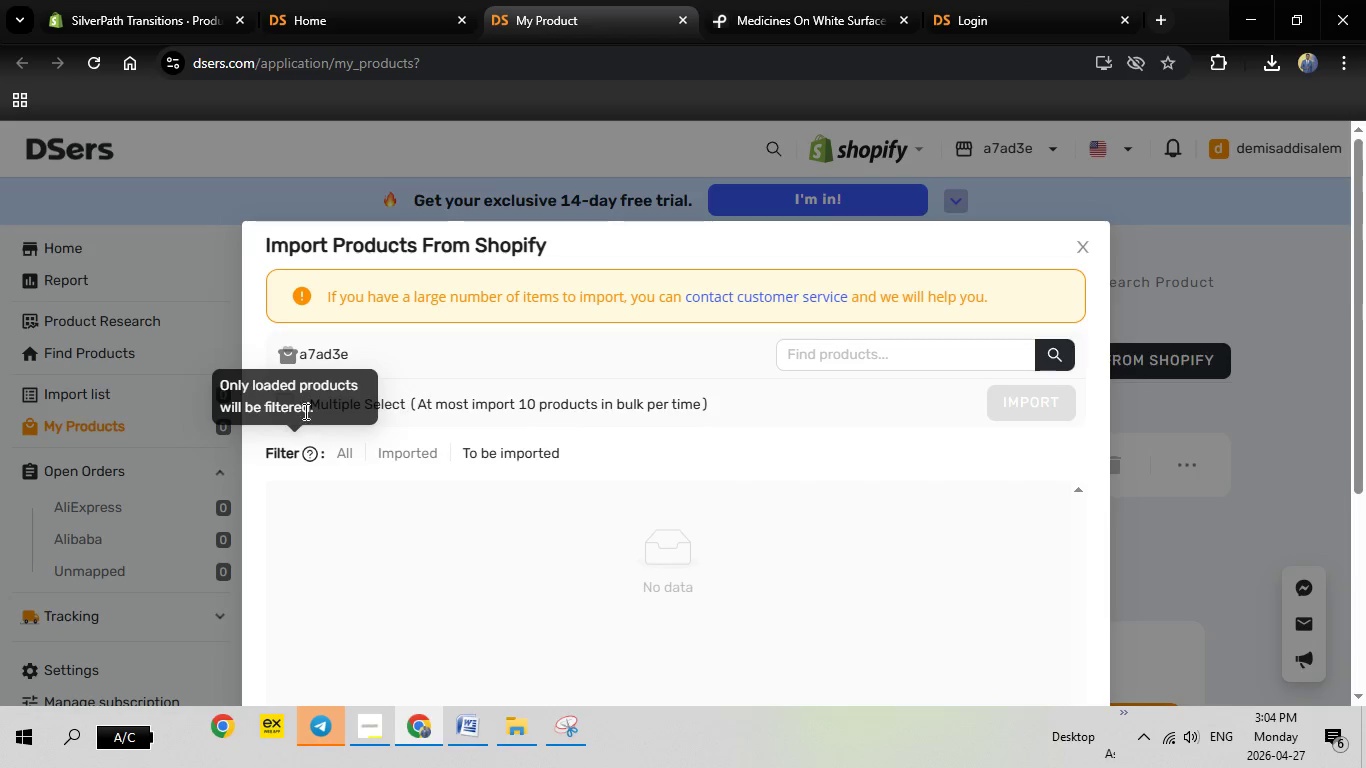 
left_click([438, 409])
 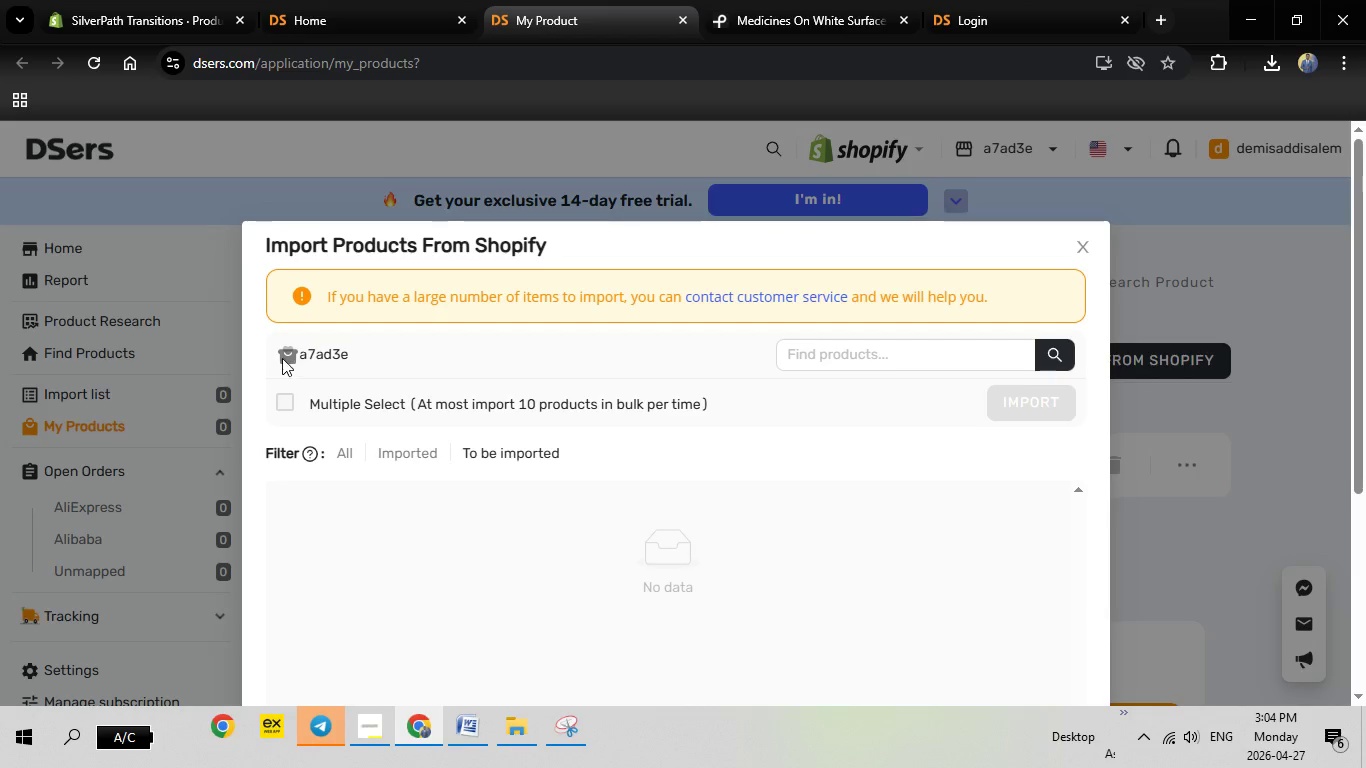 
double_click([282, 358])
 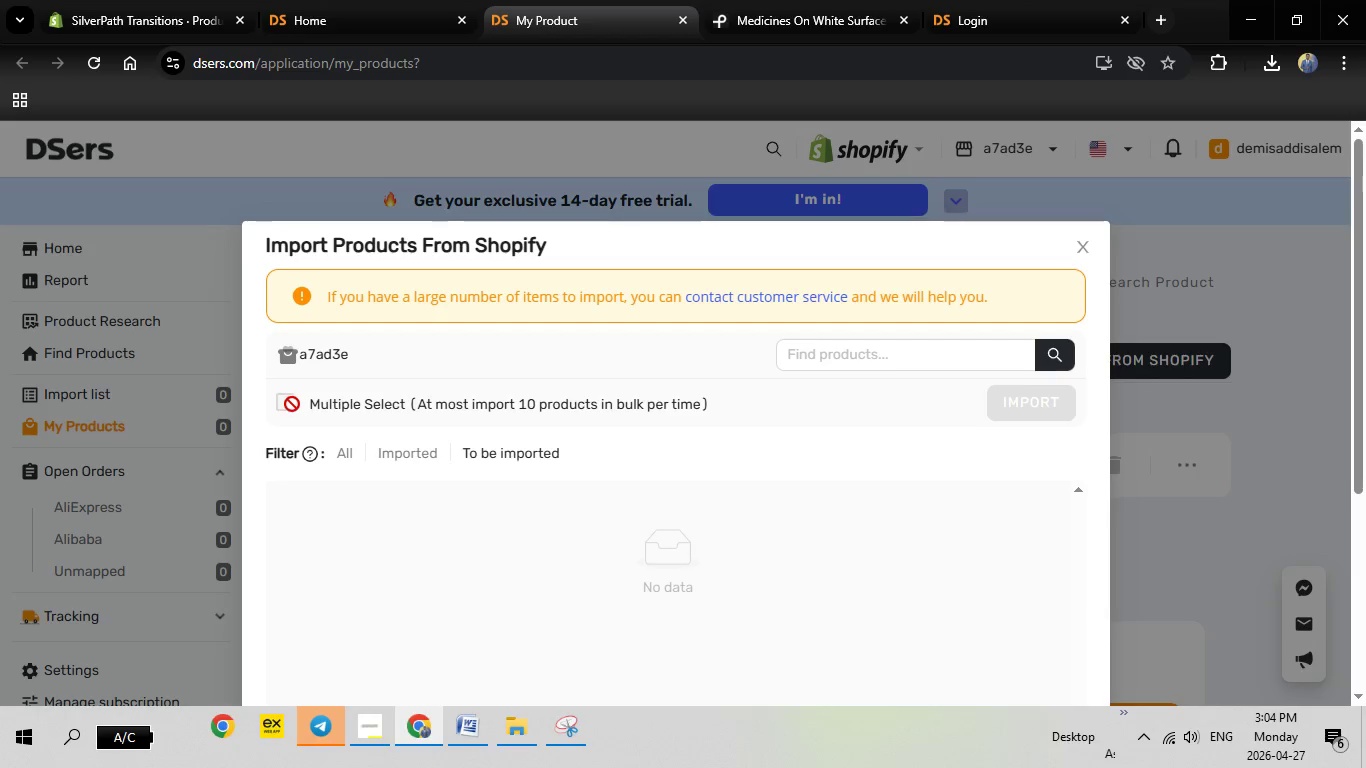 
left_click([292, 404])
 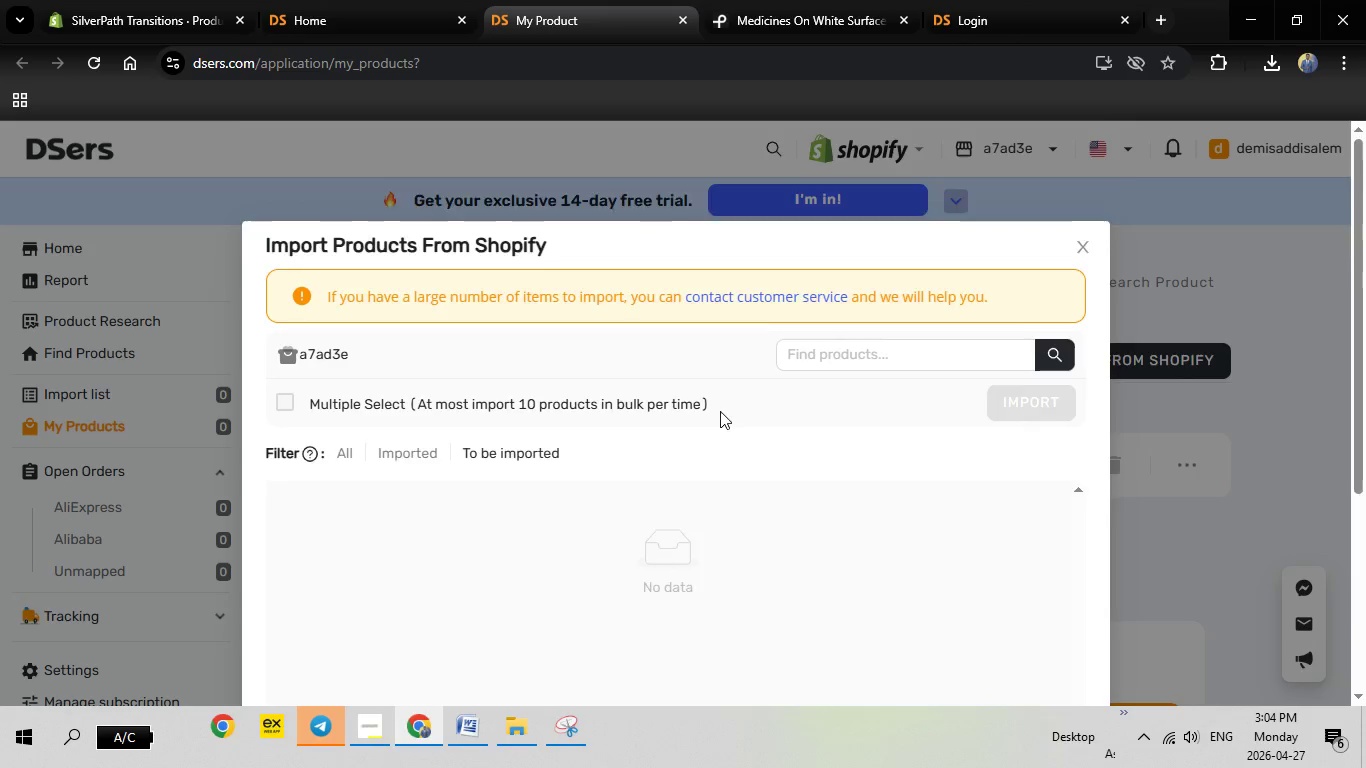 
scroll: coordinate [710, 432], scroll_direction: down, amount: 8.0
 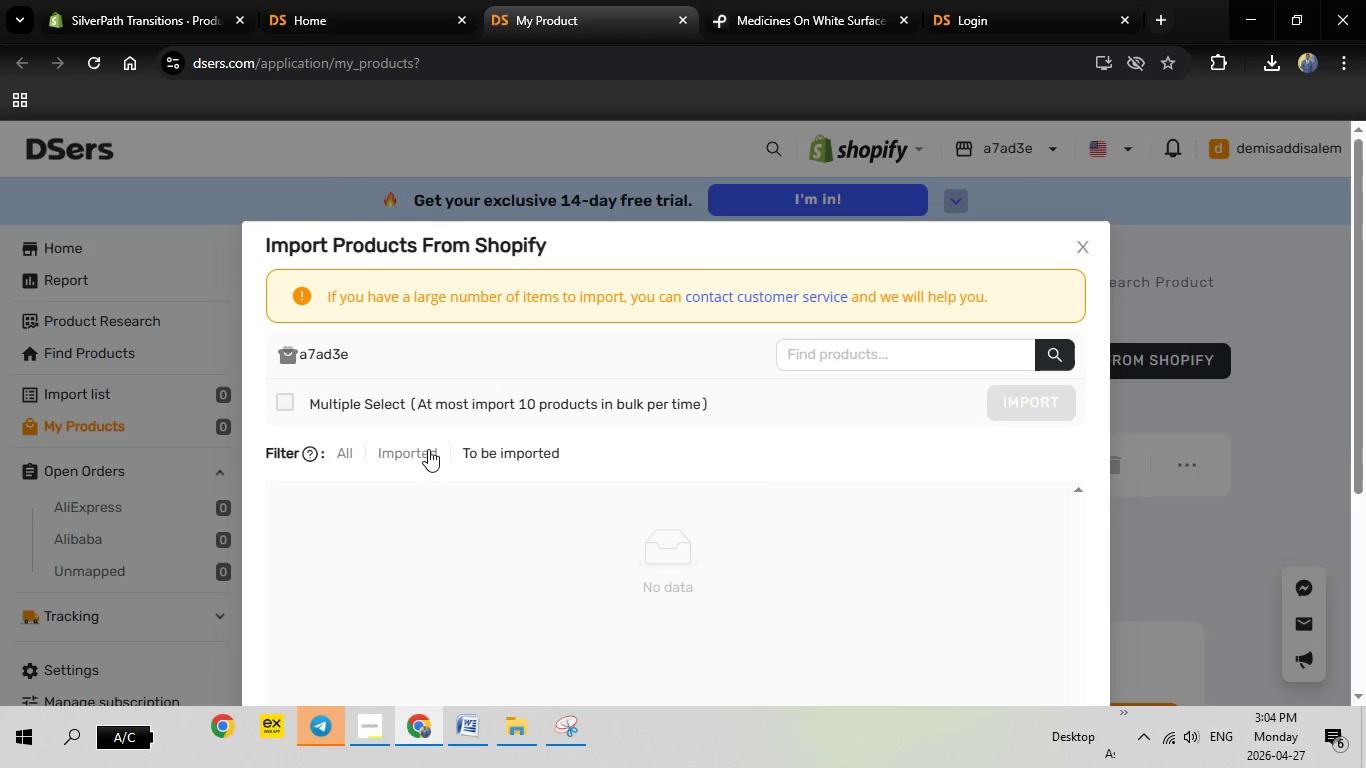 
left_click([428, 449])
 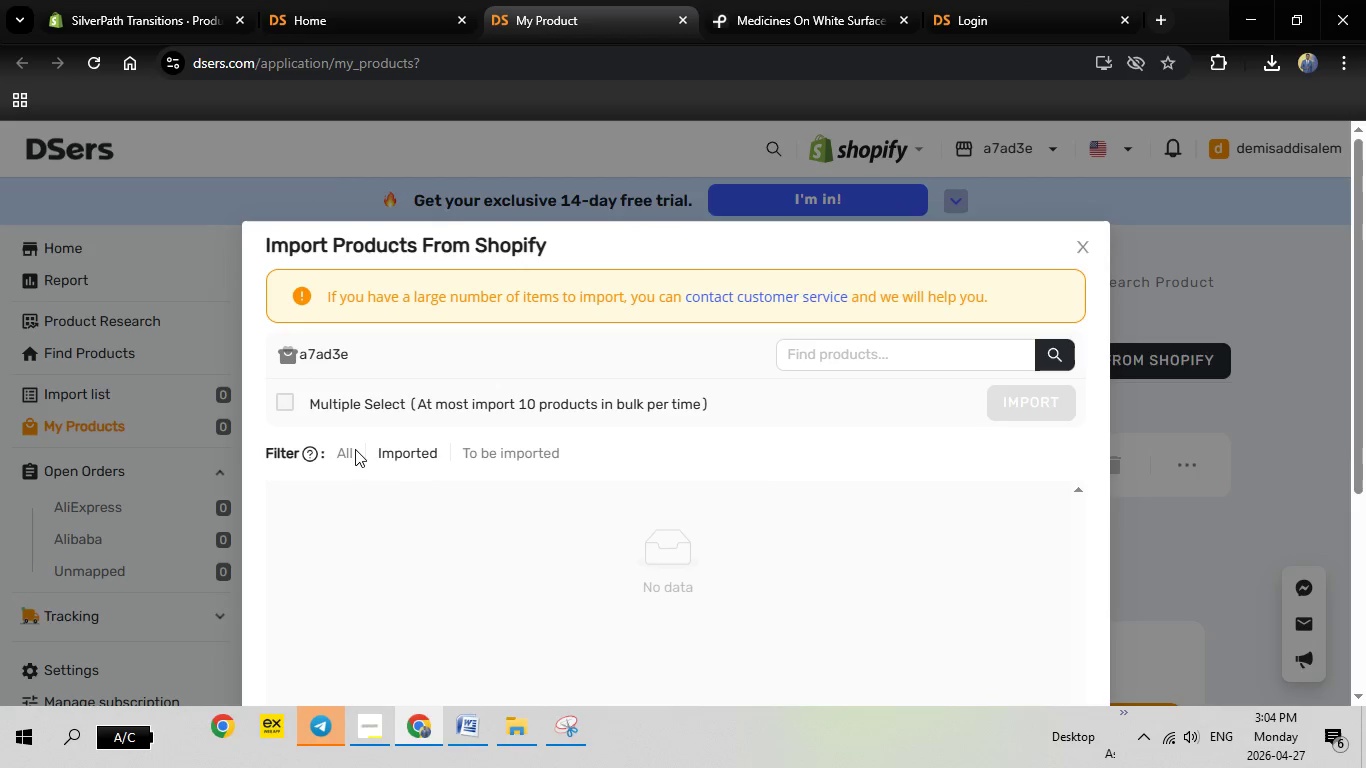 
left_click([355, 449])
 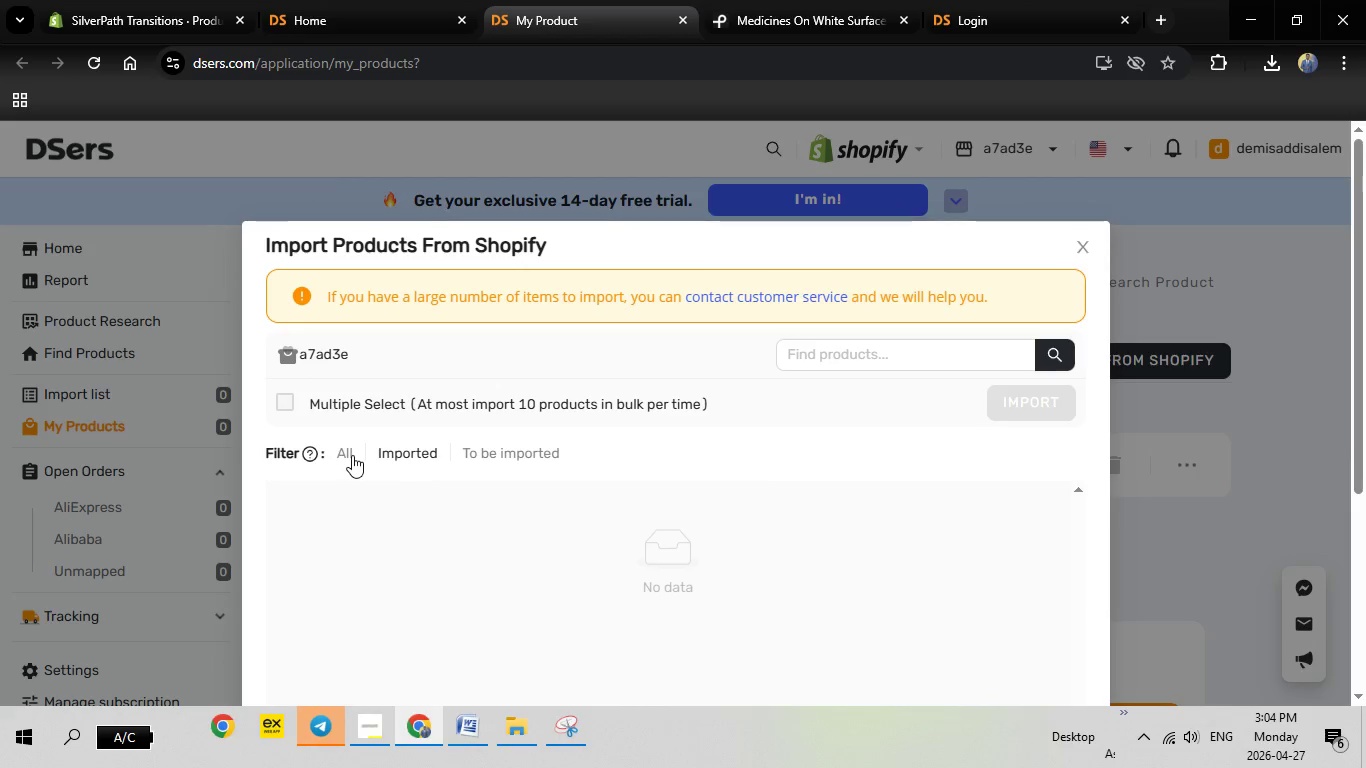 
left_click([352, 455])
 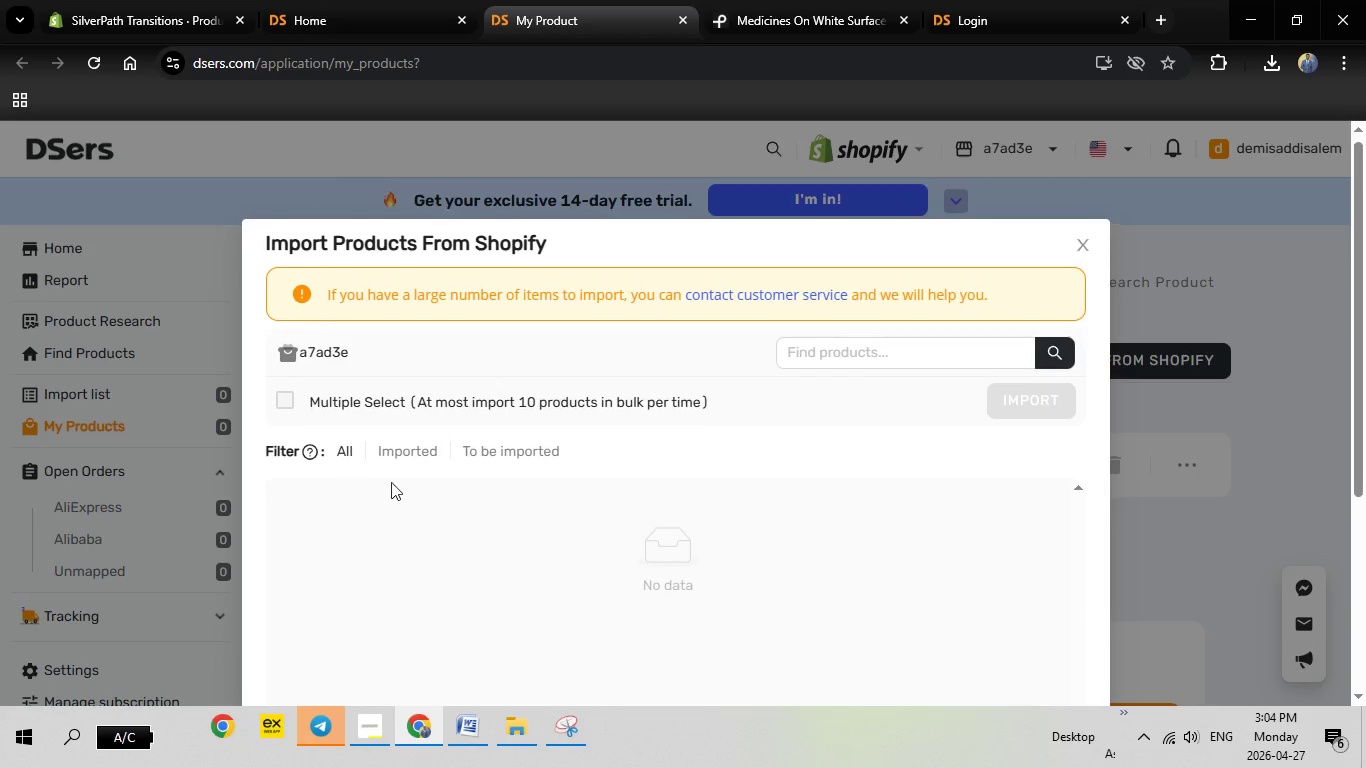 
scroll: coordinate [394, 485], scroll_direction: down, amount: 3.0
 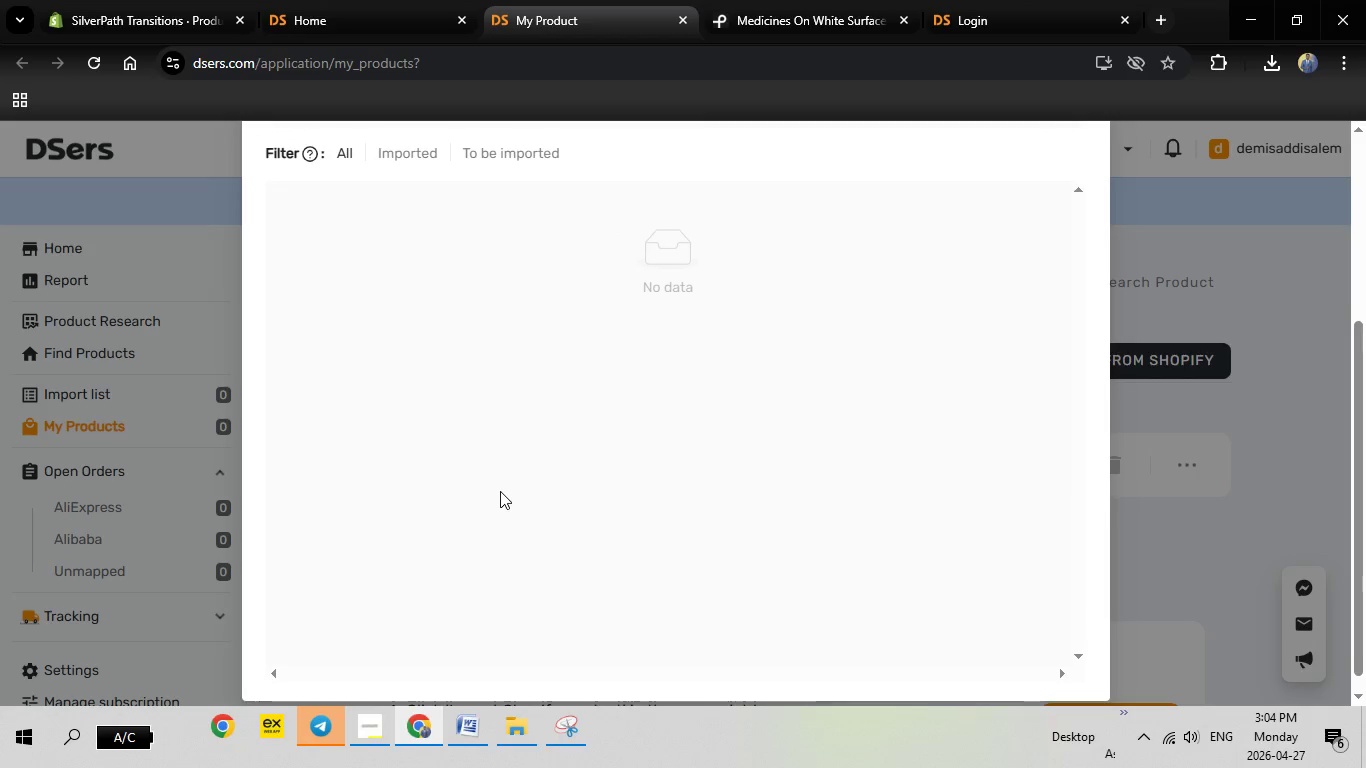 
scroll: coordinate [500, 491], scroll_direction: up, amount: 2.0
 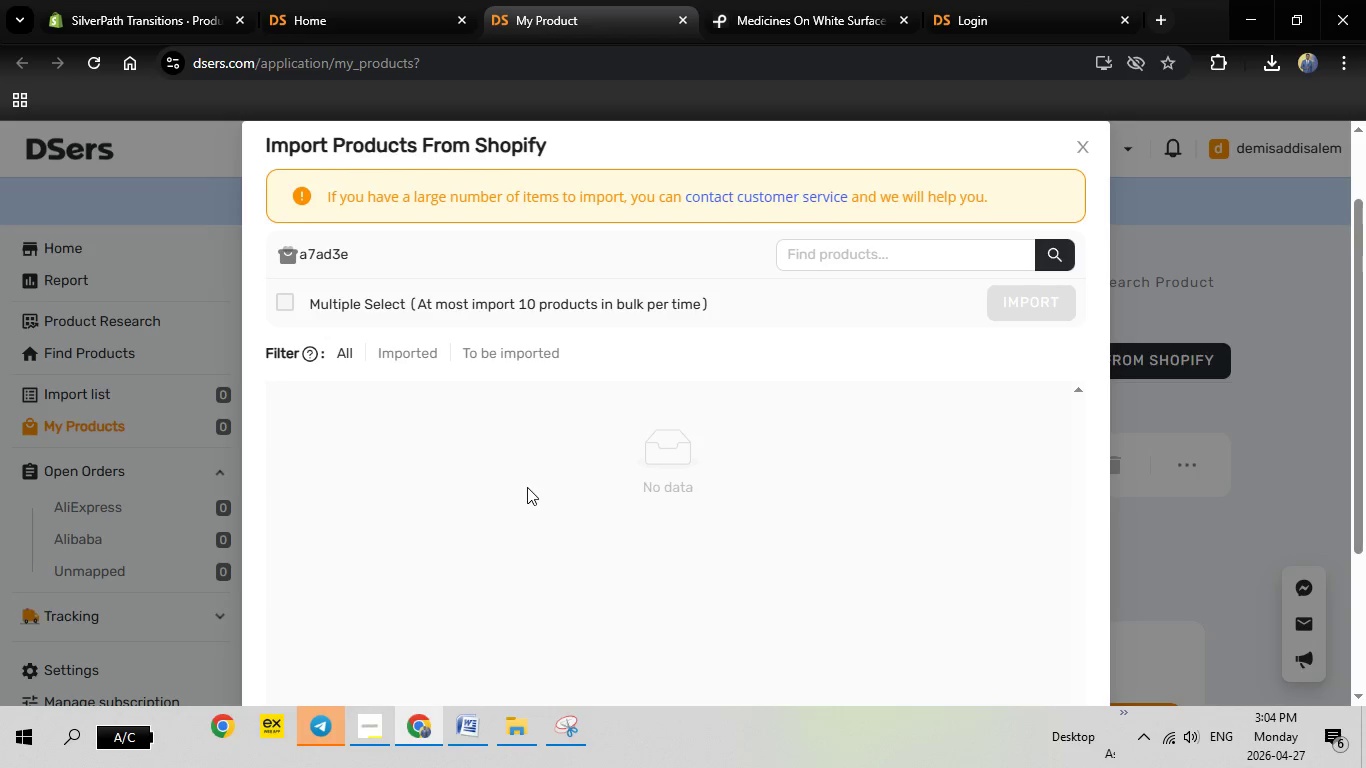 
scroll: coordinate [709, 443], scroll_direction: down, amount: 3.0
 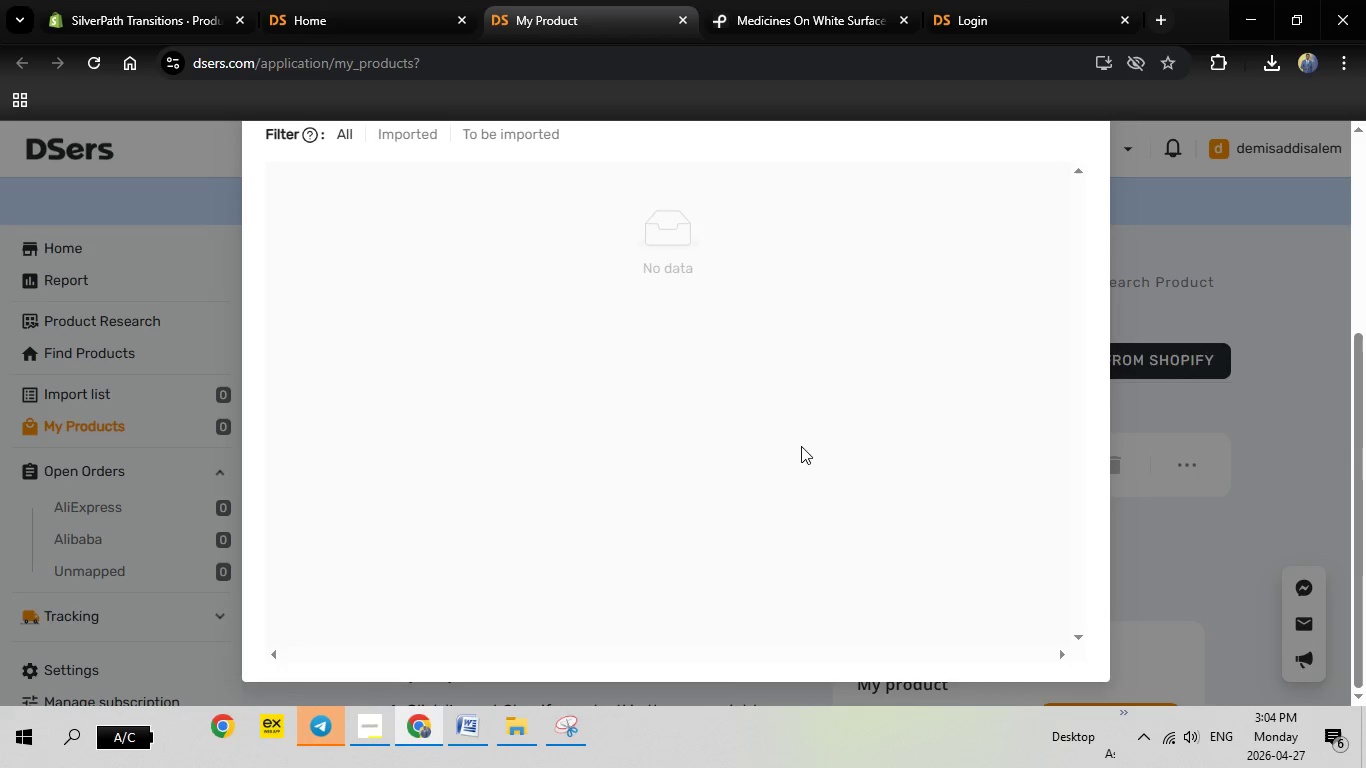 
scroll: coordinate [801, 446], scroll_direction: up, amount: 2.0
 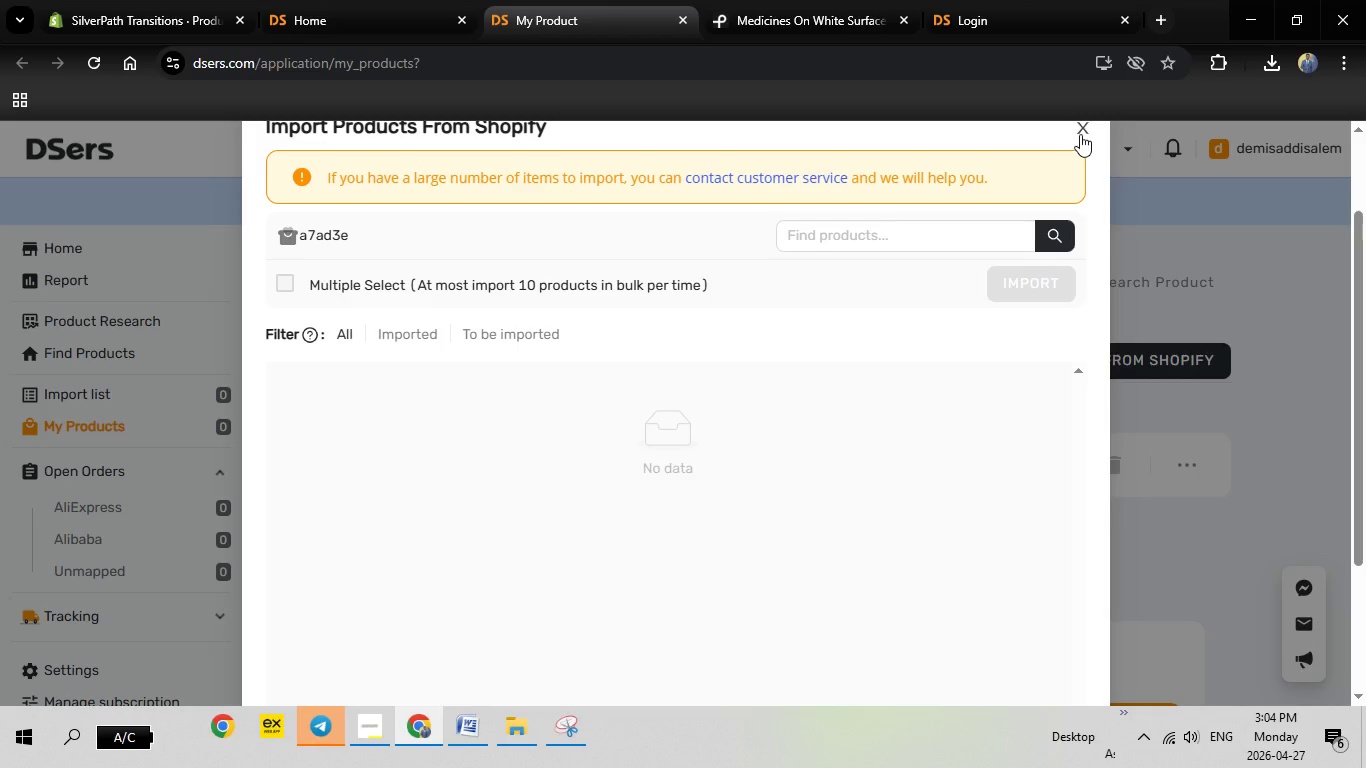 
left_click([1080, 133])
 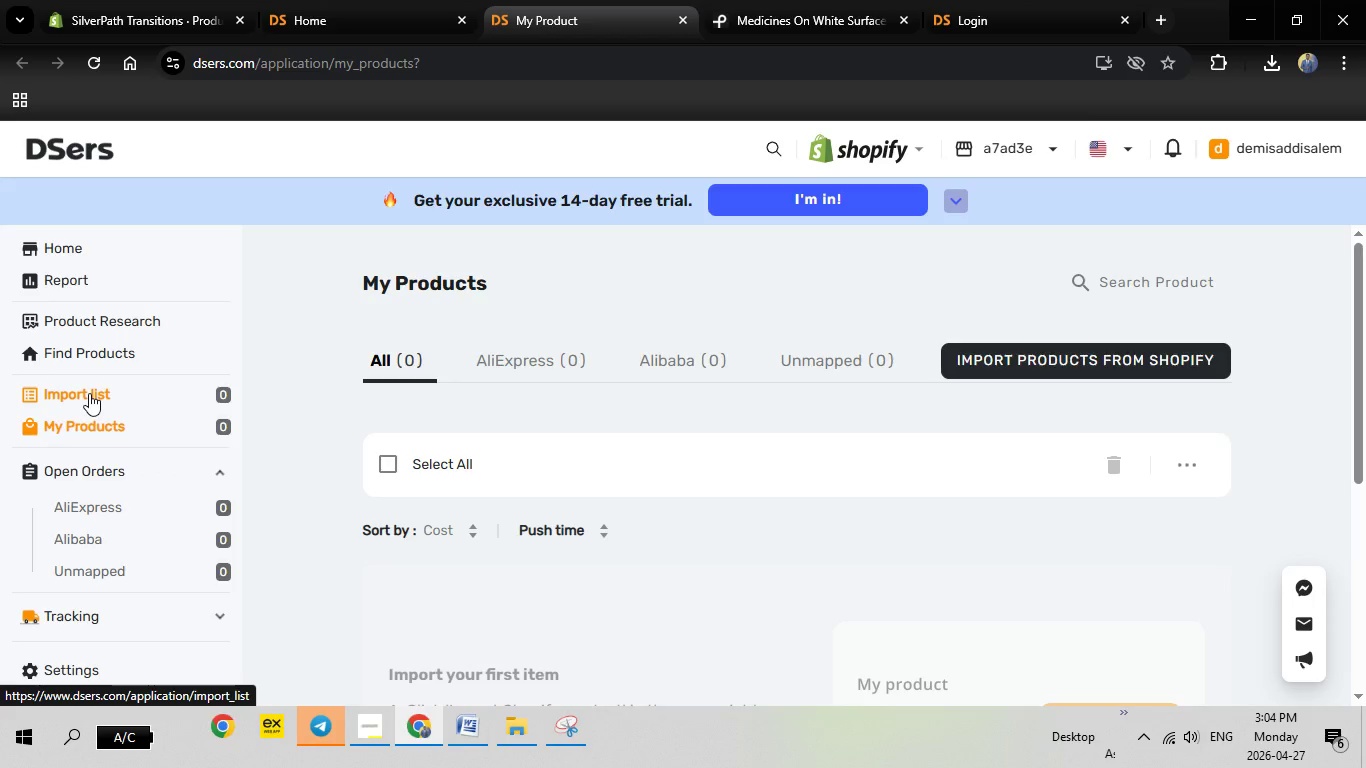 
left_click([89, 393])
 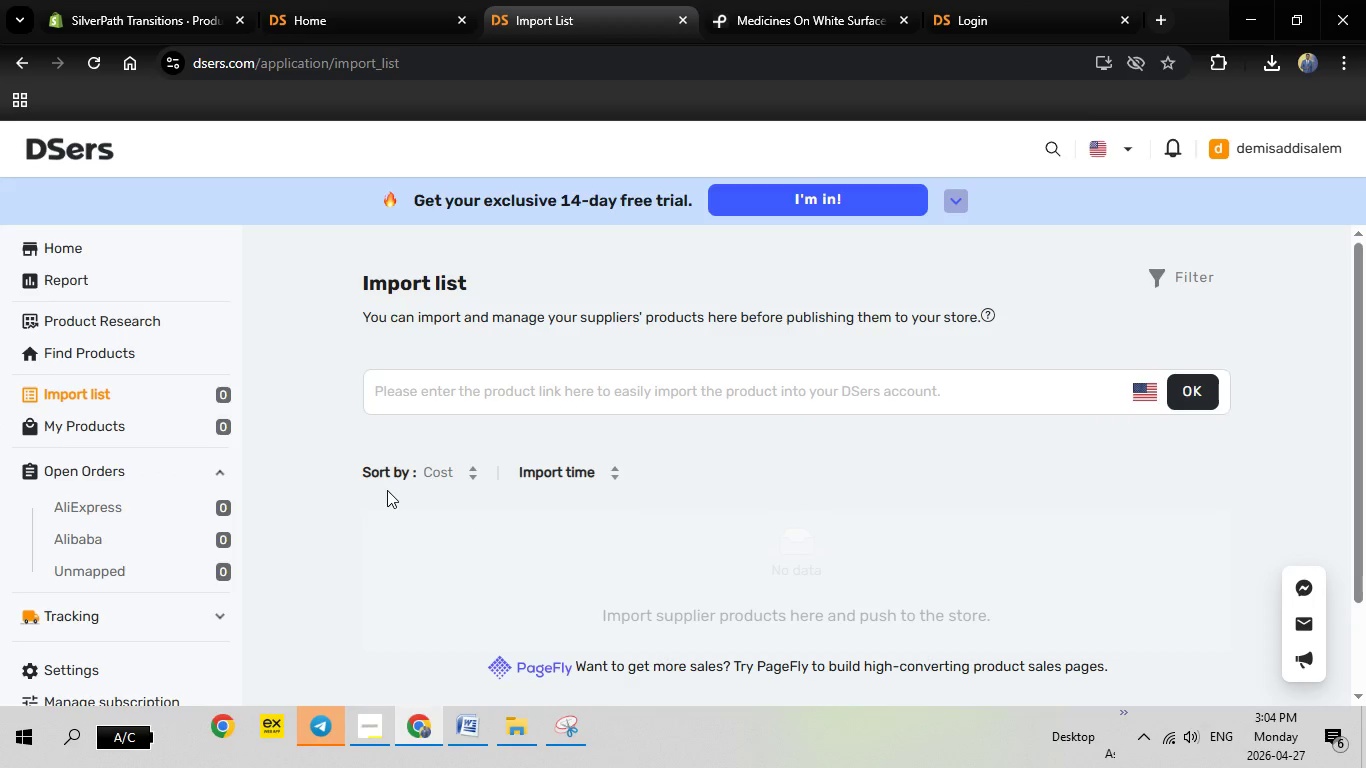 
wait(5.45)
 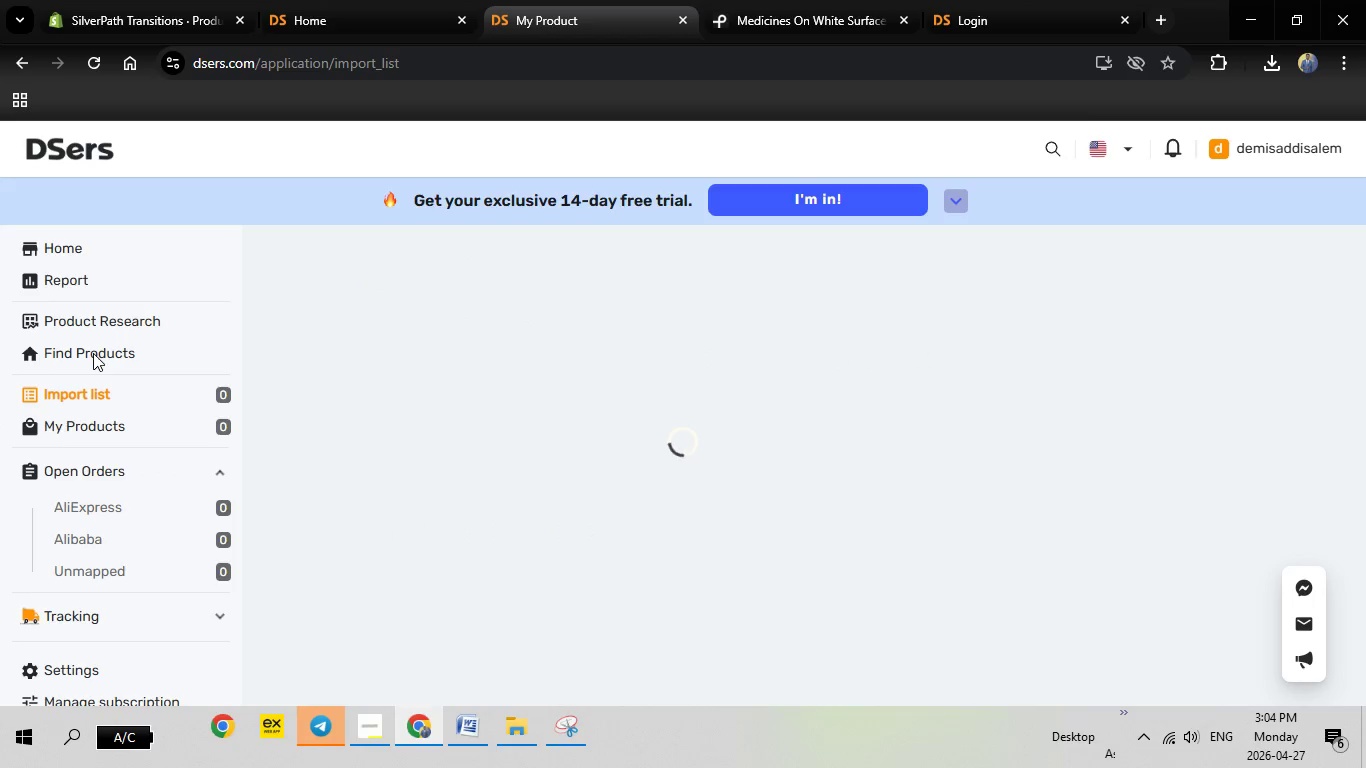 
scroll: coordinate [509, 491], scroll_direction: down, amount: 3.0
 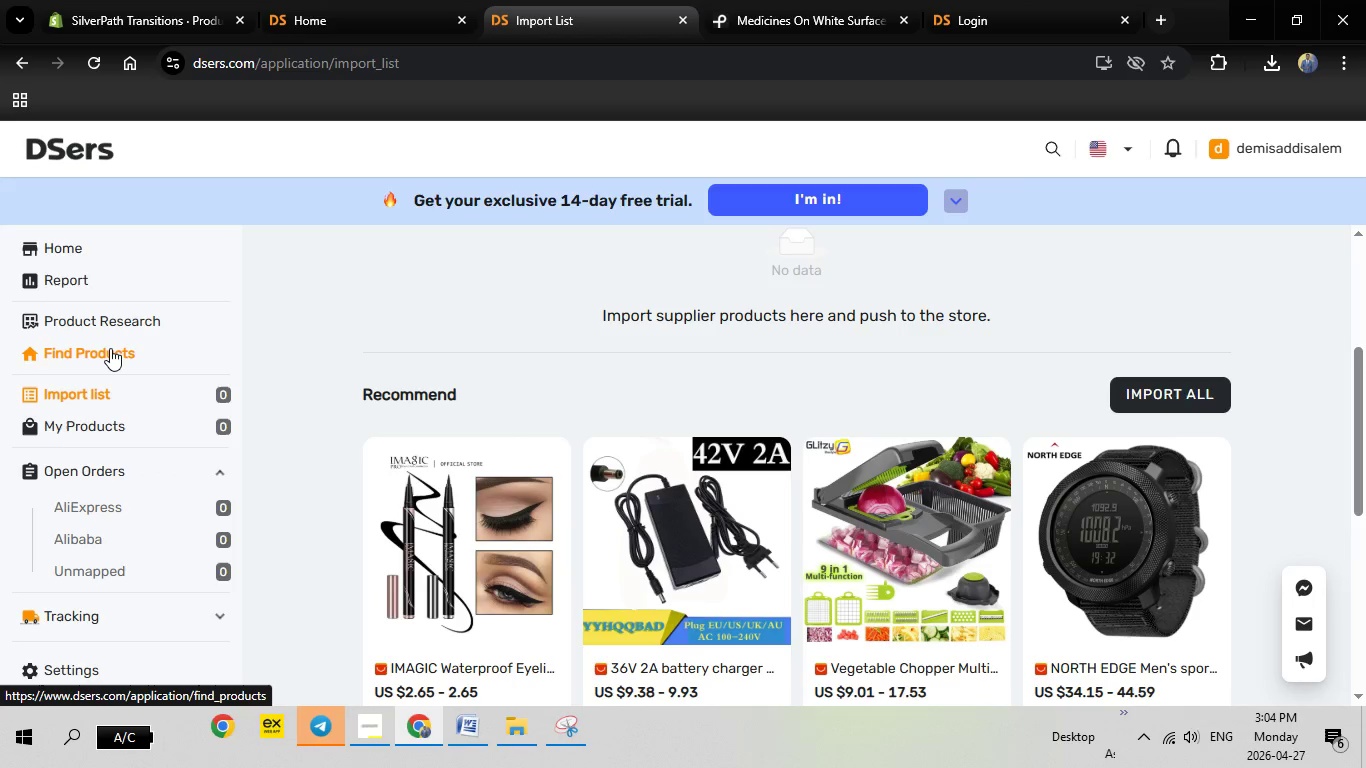 
wait(11.43)
 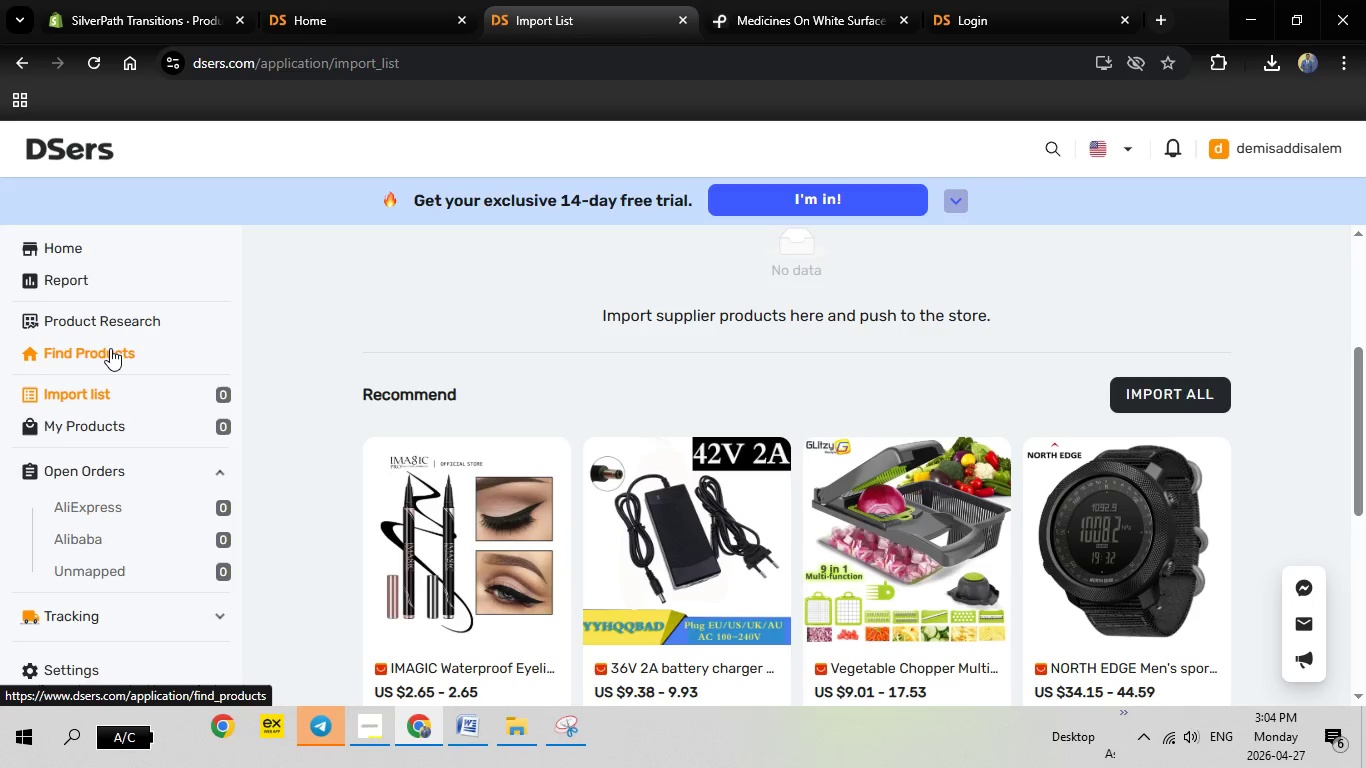 
scroll: coordinate [110, 348], scroll_direction: down, amount: 1.0
 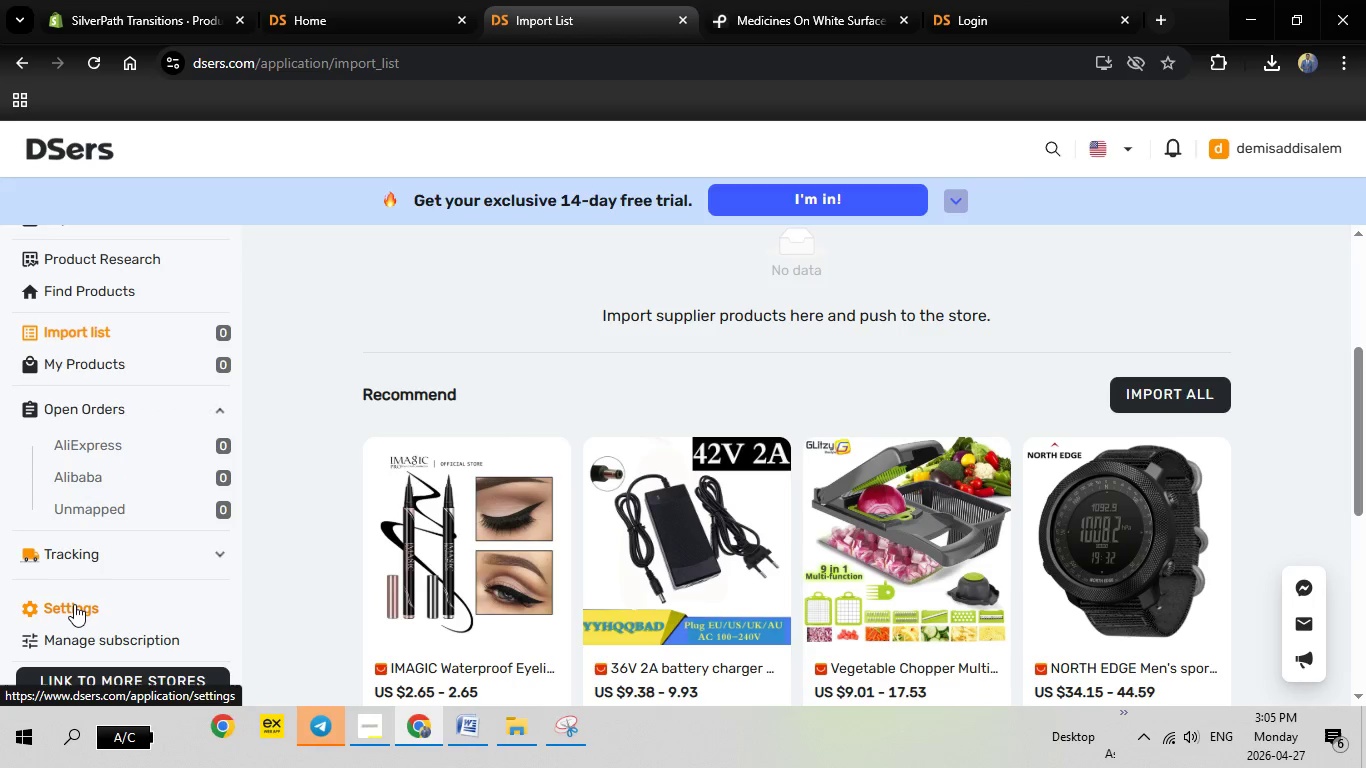 
left_click([74, 604])
 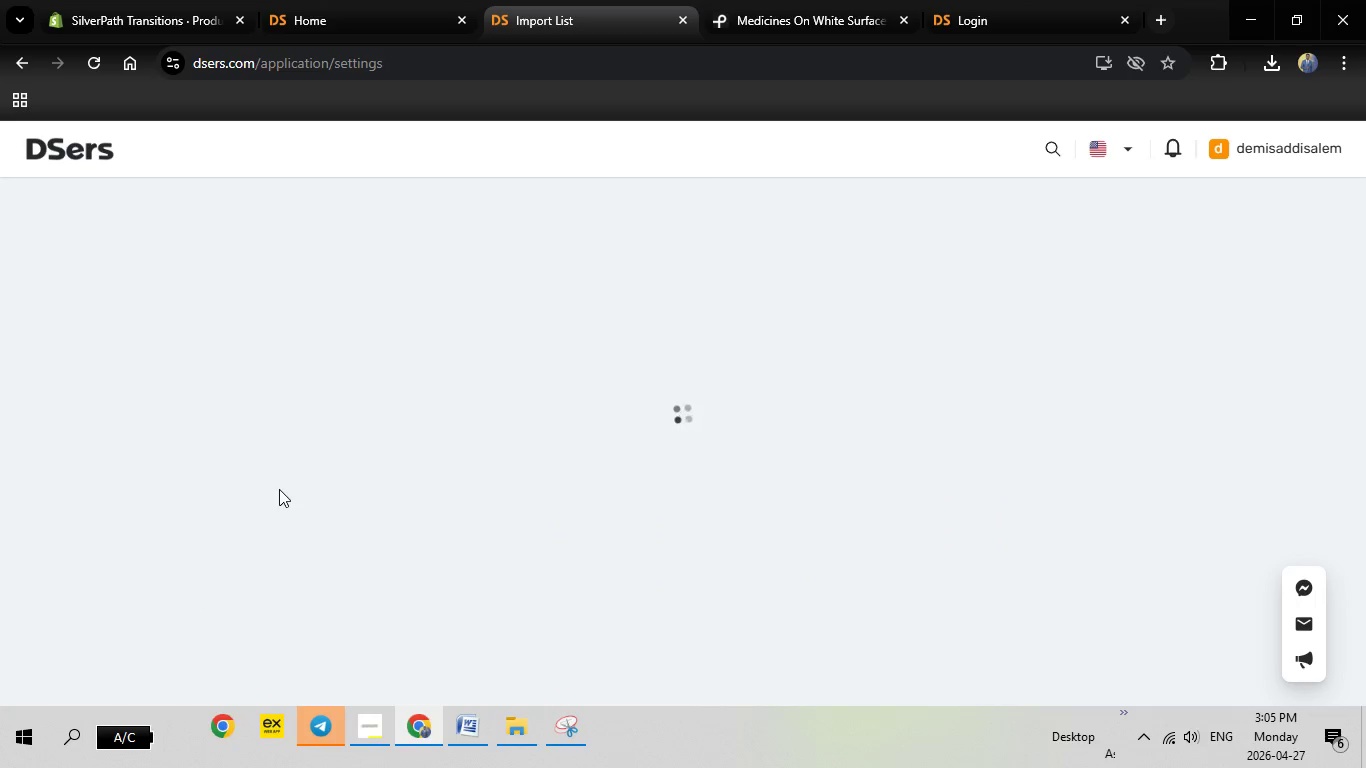 
mouse_move([348, 494])
 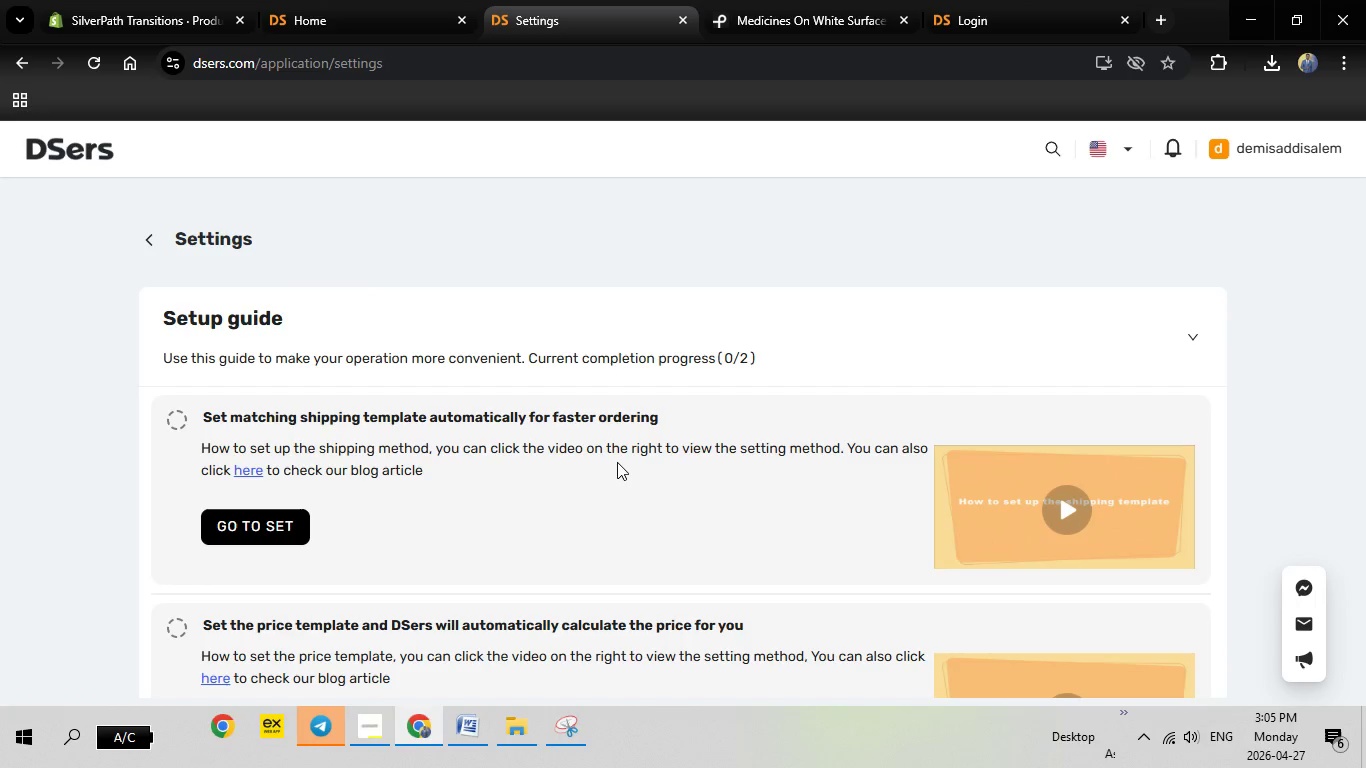 
scroll: coordinate [617, 462], scroll_direction: down, amount: 1.0
 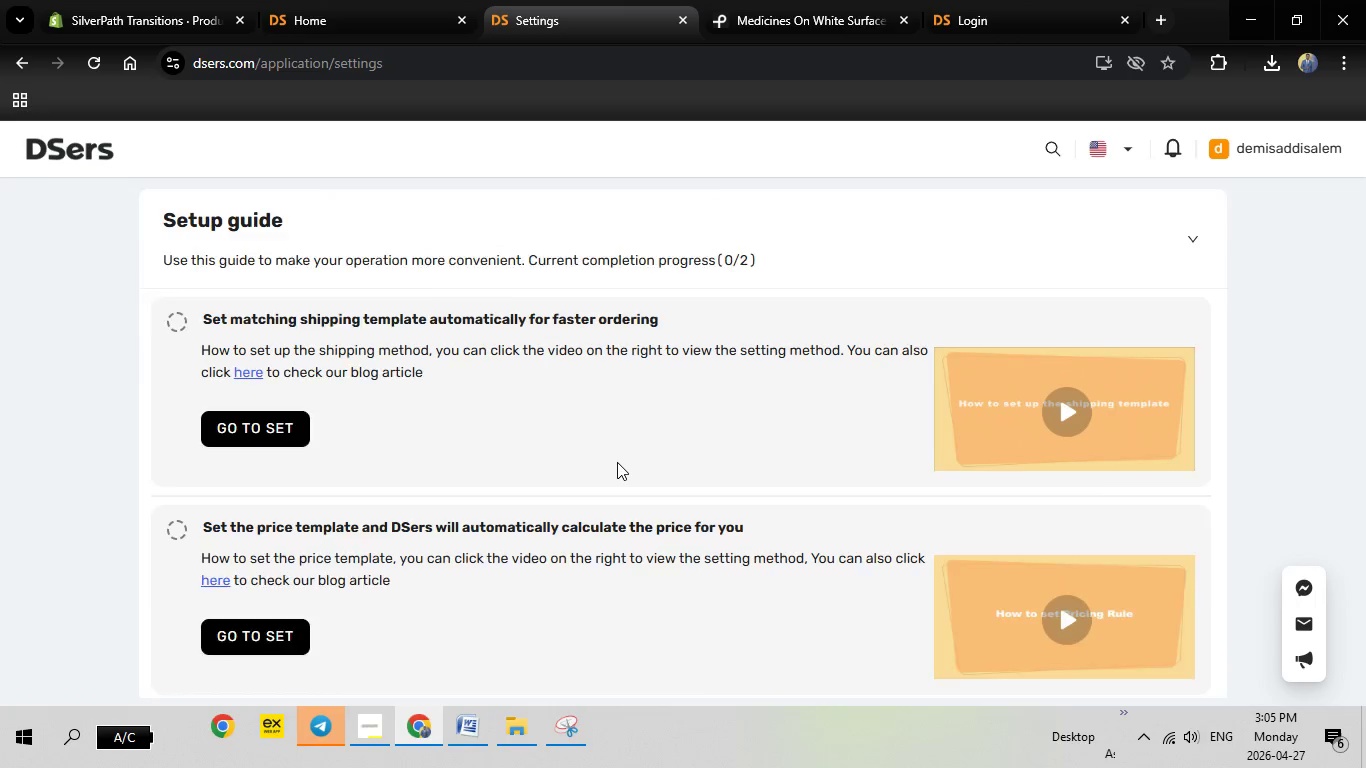 
scroll: coordinate [617, 462], scroll_direction: up, amount: 1.0
 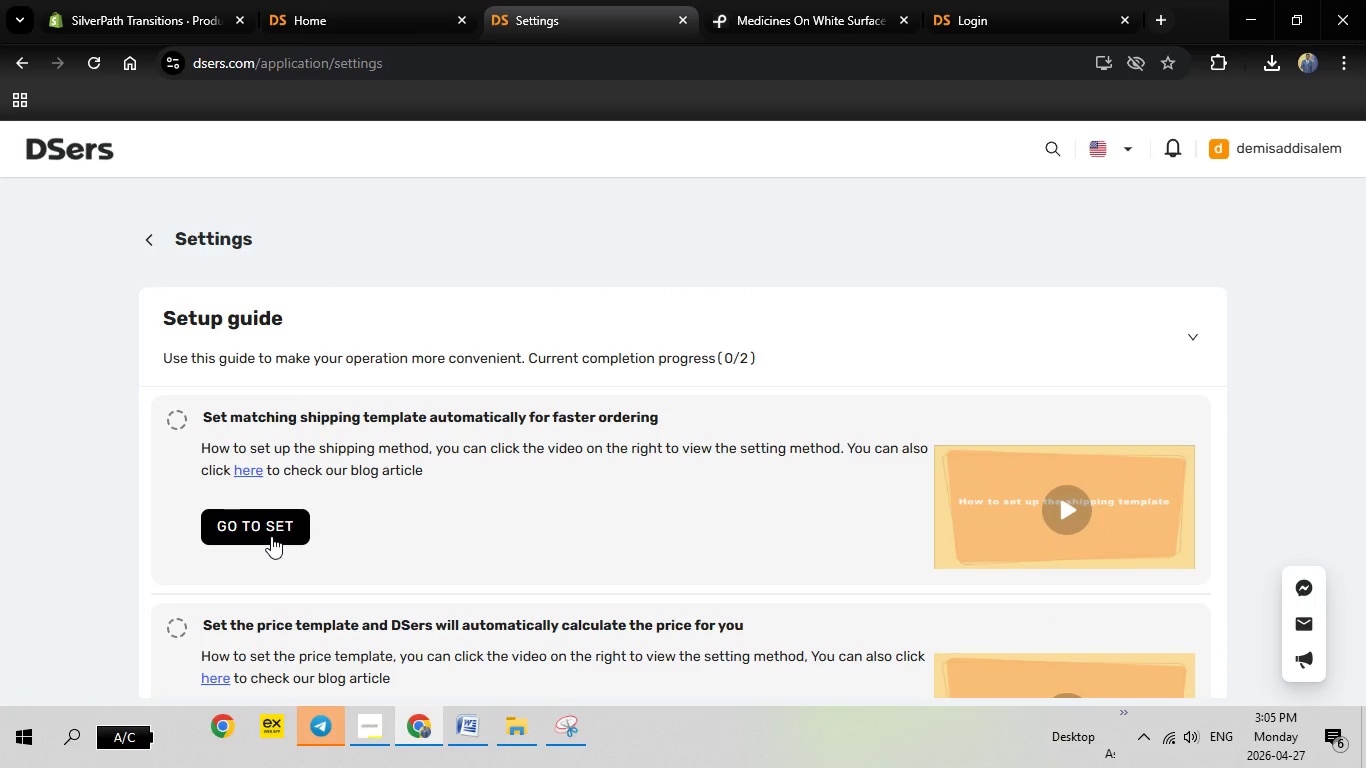 
left_click([271, 536])
 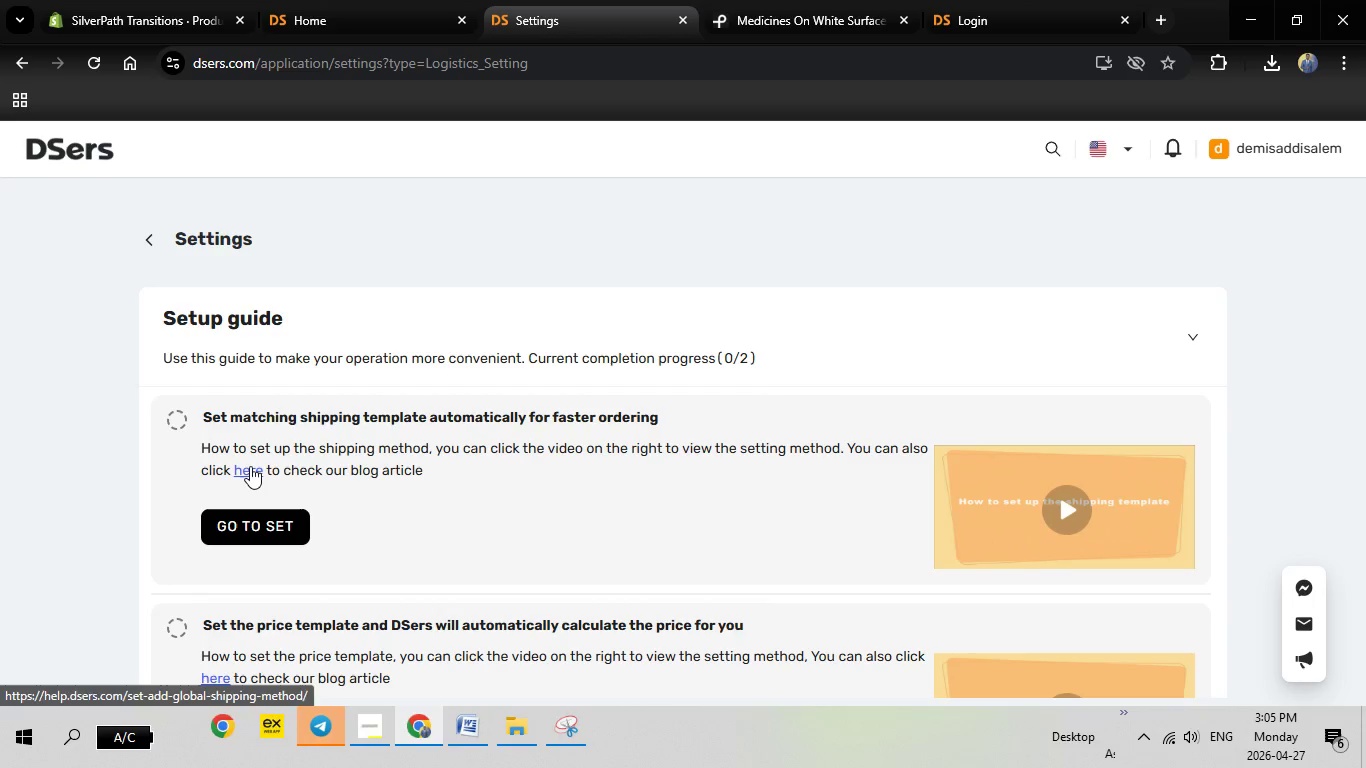 
wait(7.64)
 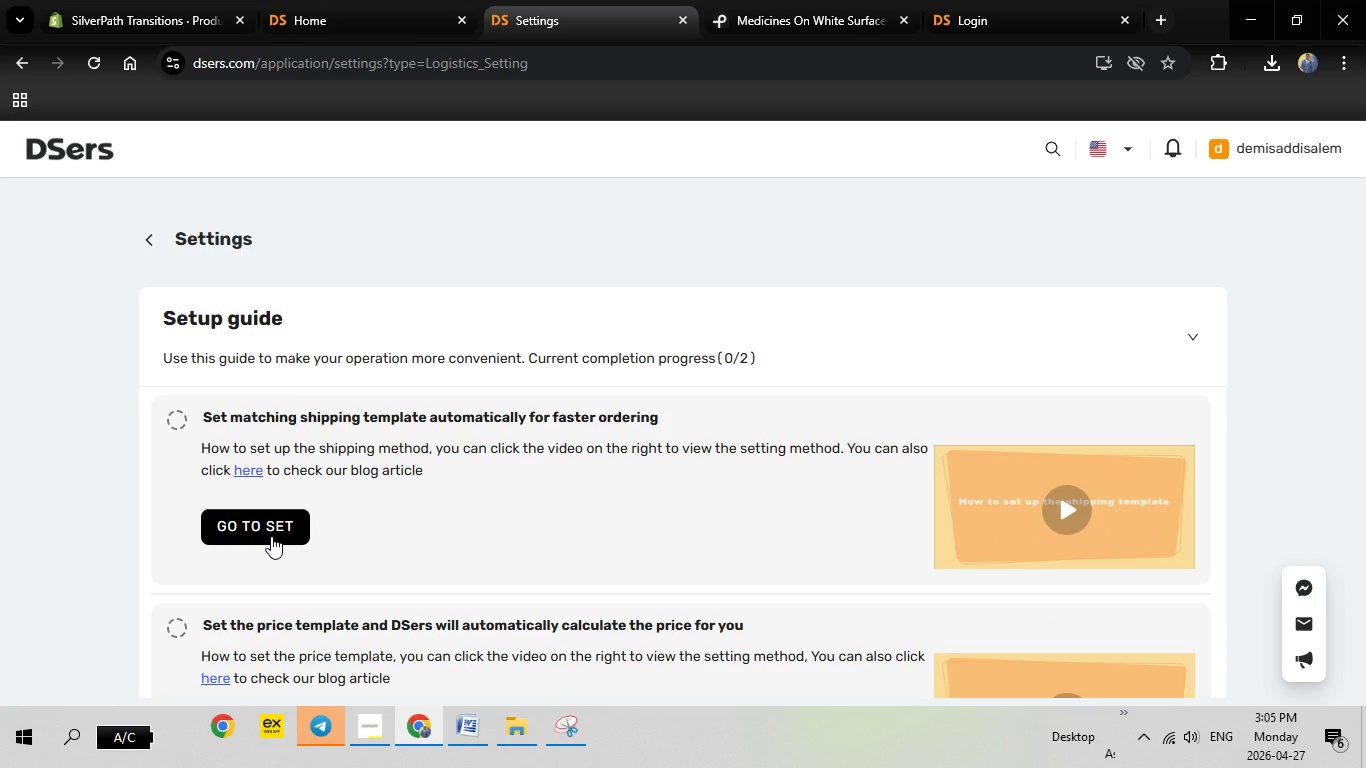 
left_click([226, 529])
 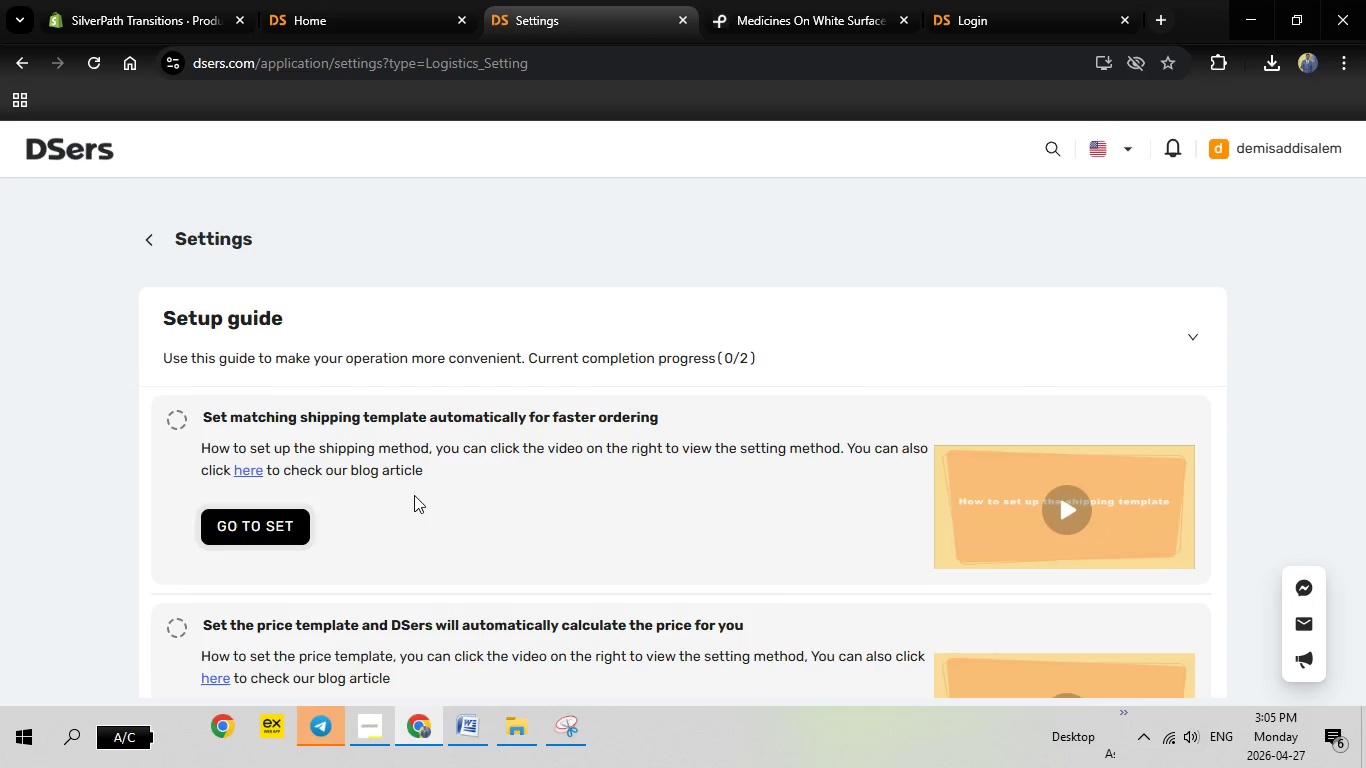 
scroll: coordinate [414, 495], scroll_direction: down, amount: 3.0
 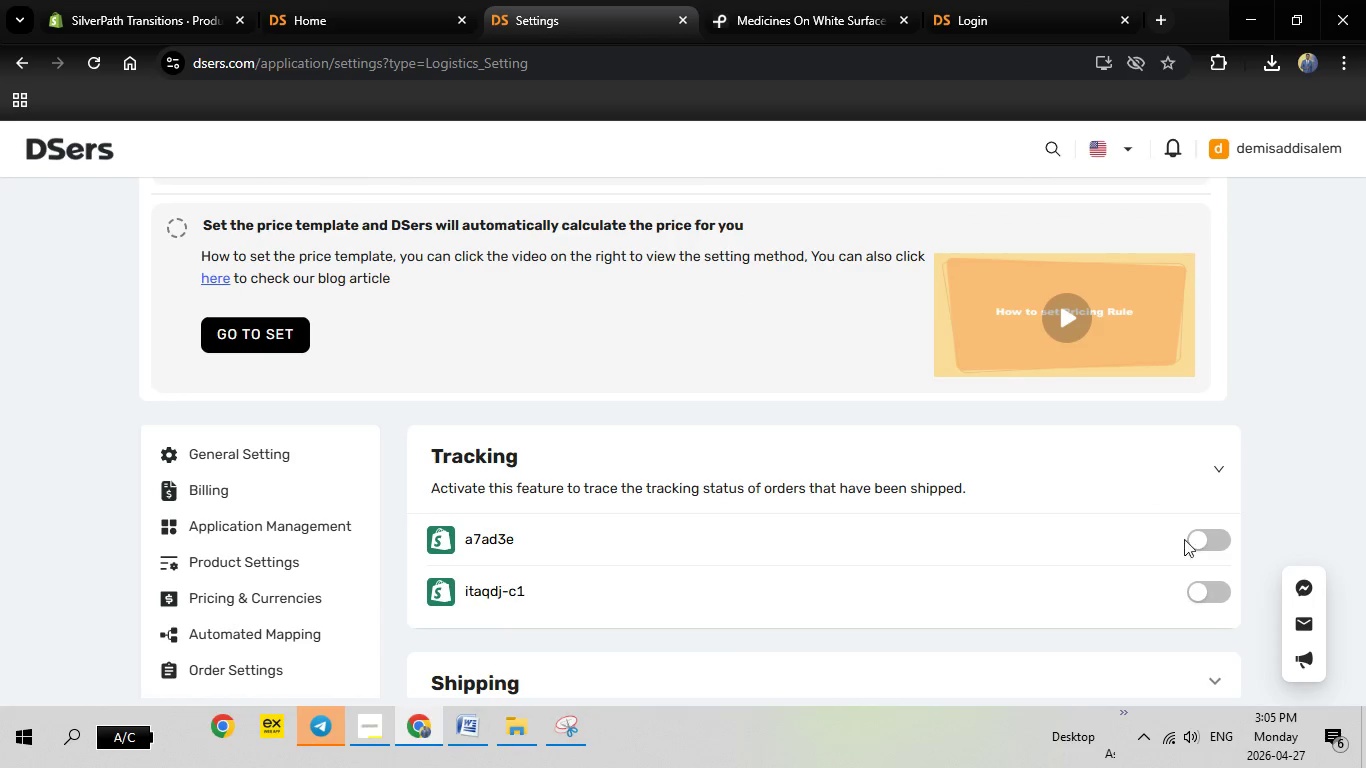 
left_click([1205, 538])
 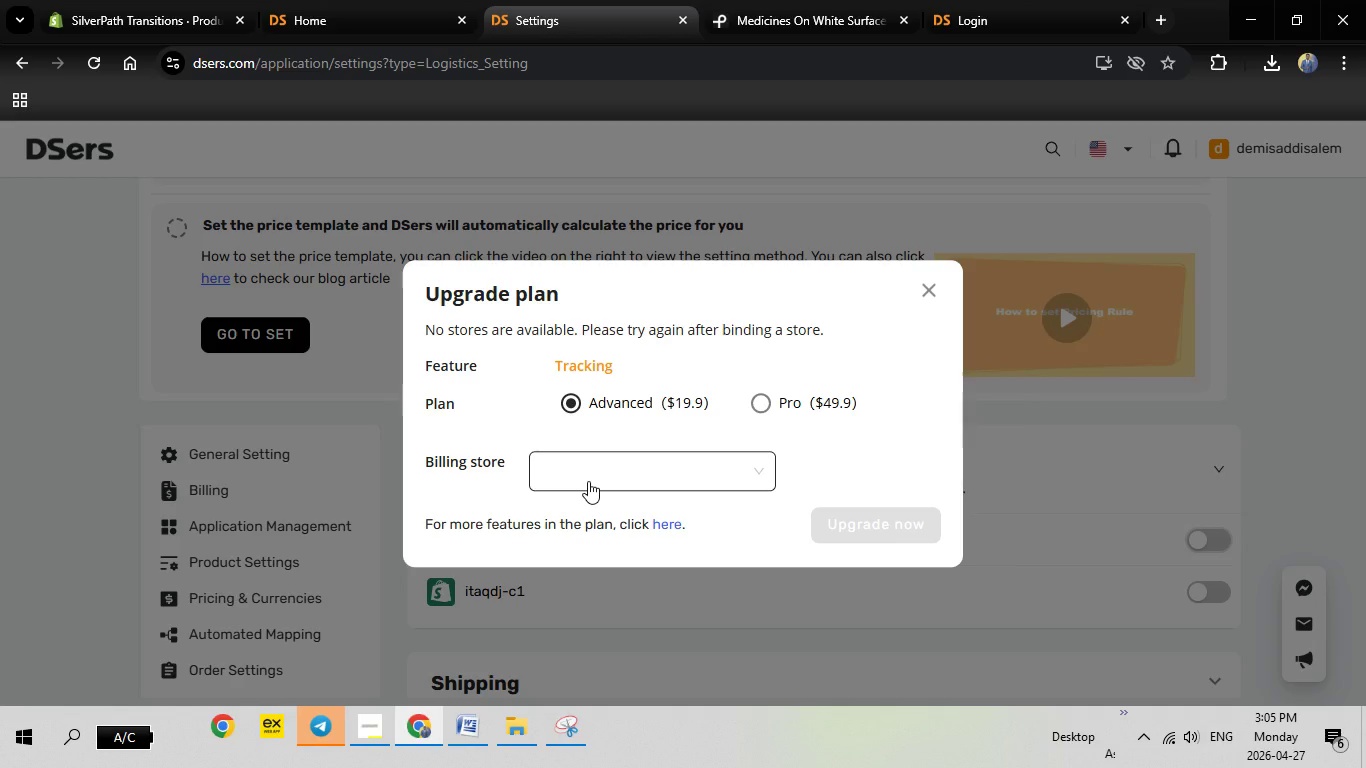 
left_click([588, 481])
 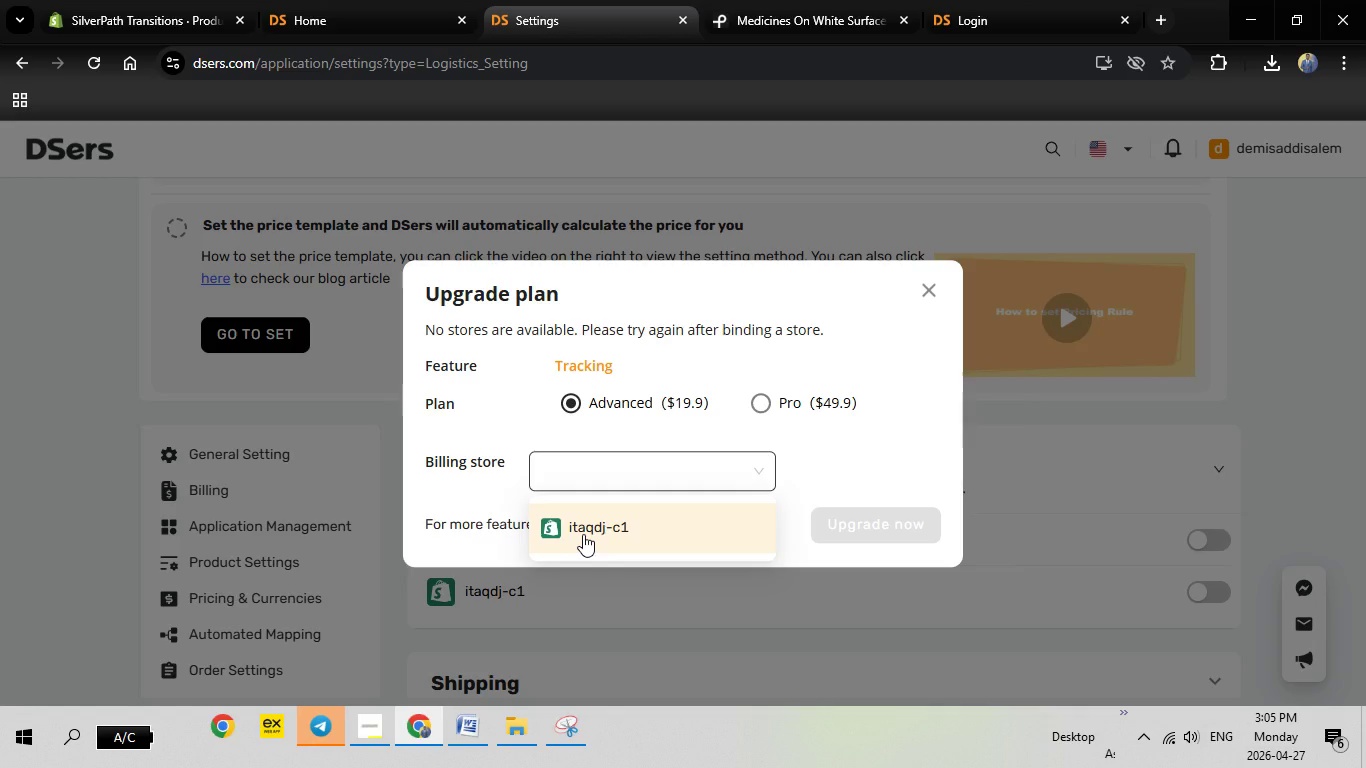 
left_click([583, 534])
 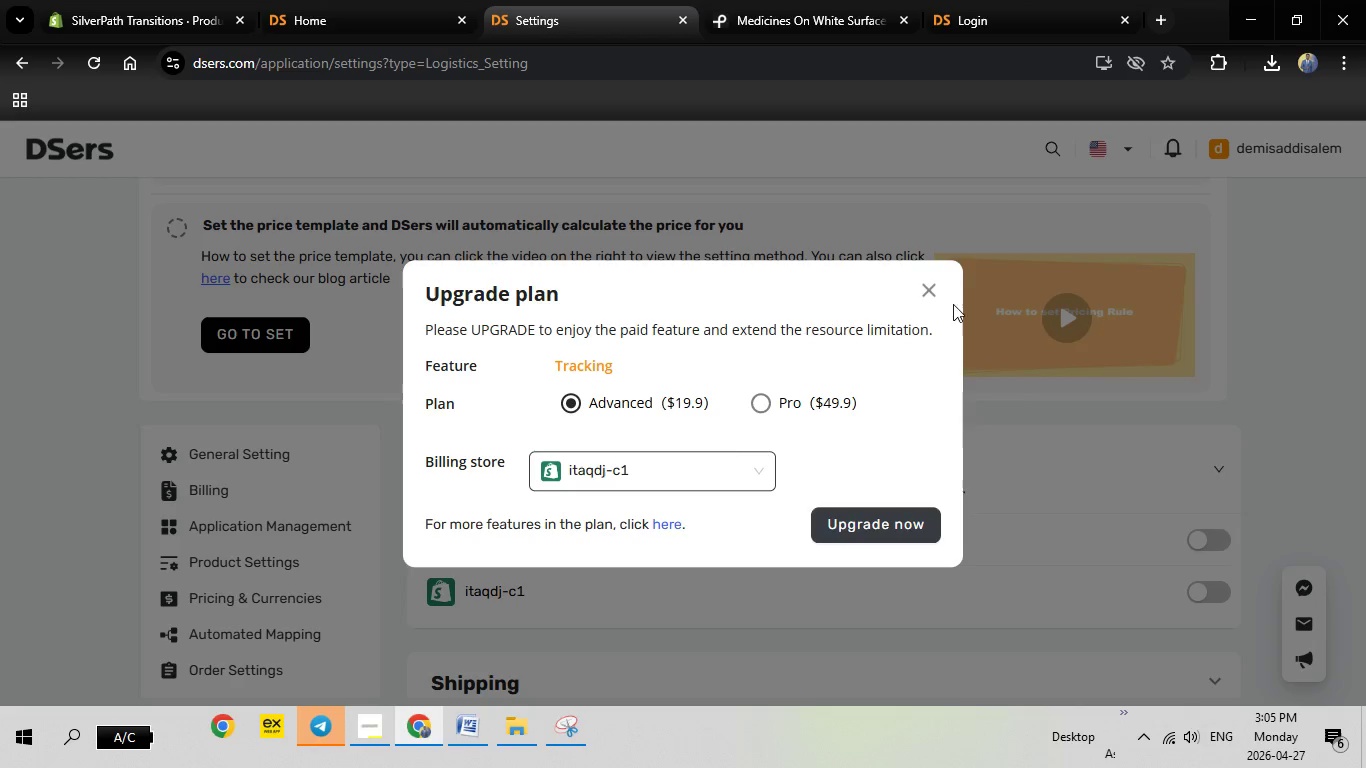 
left_click([935, 290])
 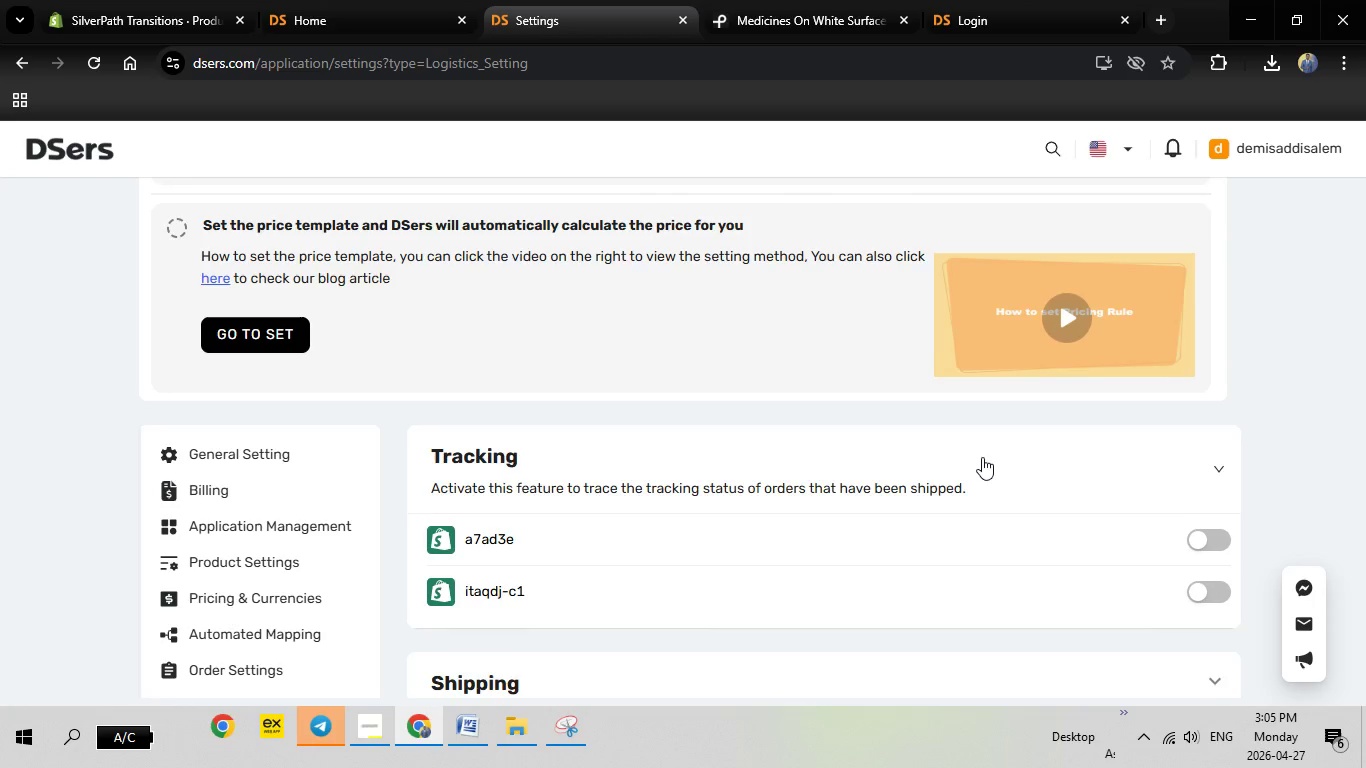 
scroll: coordinate [1118, 468], scroll_direction: down, amount: 4.0
 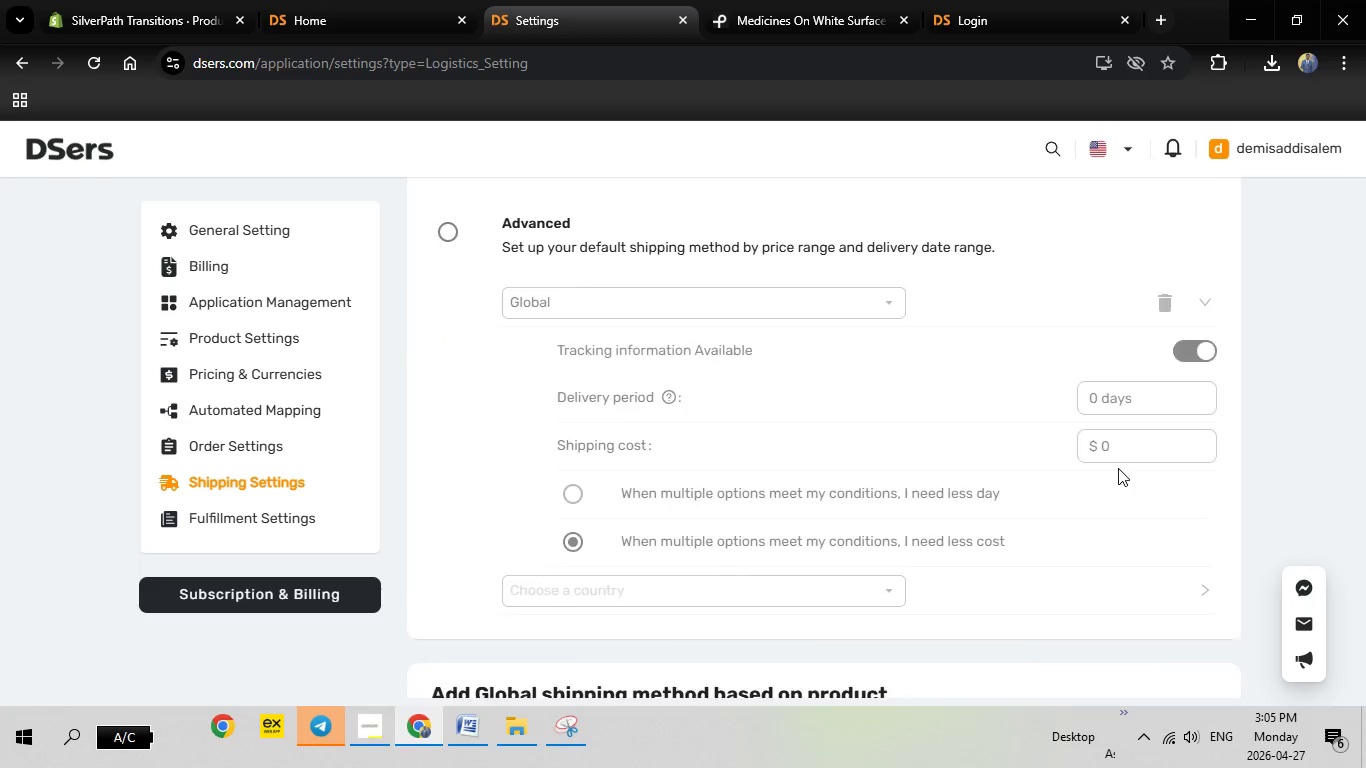 
scroll: coordinate [1128, 464], scroll_direction: up, amount: 15.0
 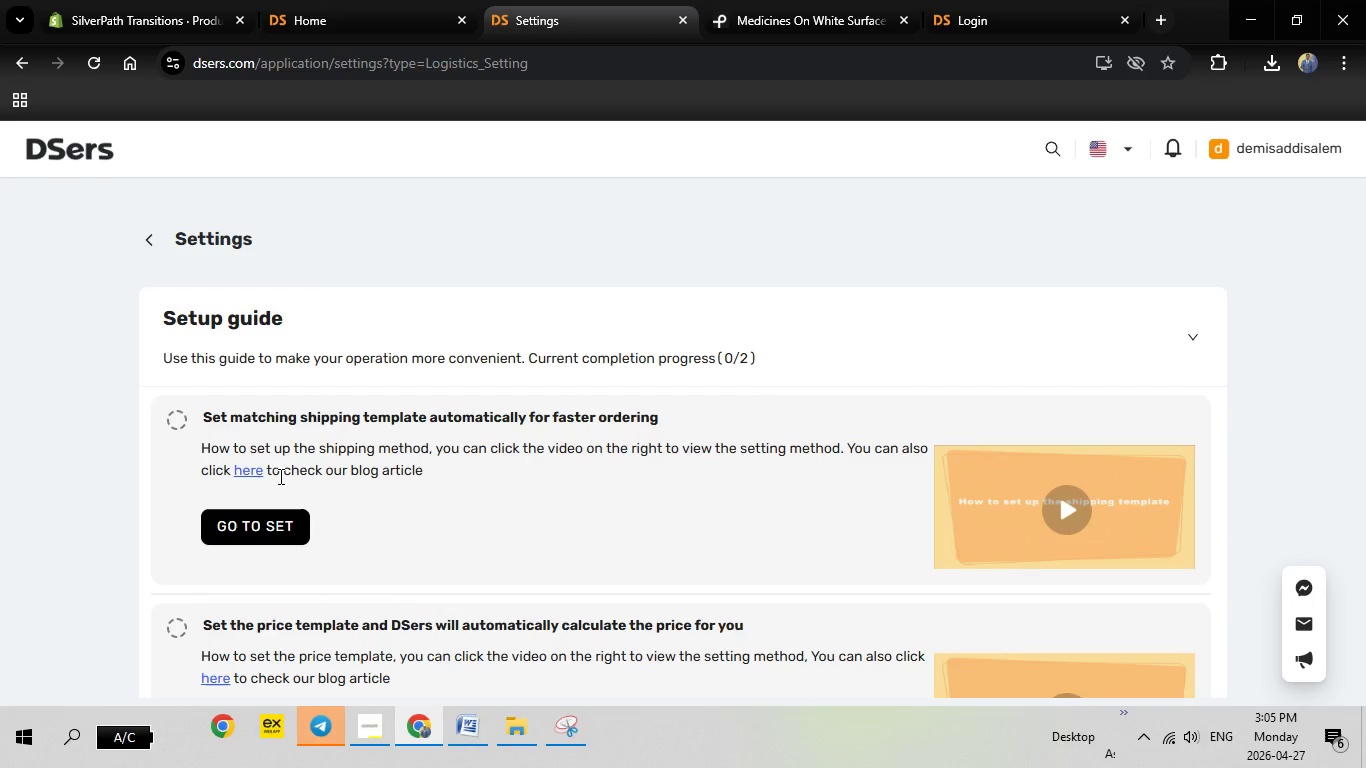 
scroll: coordinate [279, 481], scroll_direction: down, amount: 2.0
 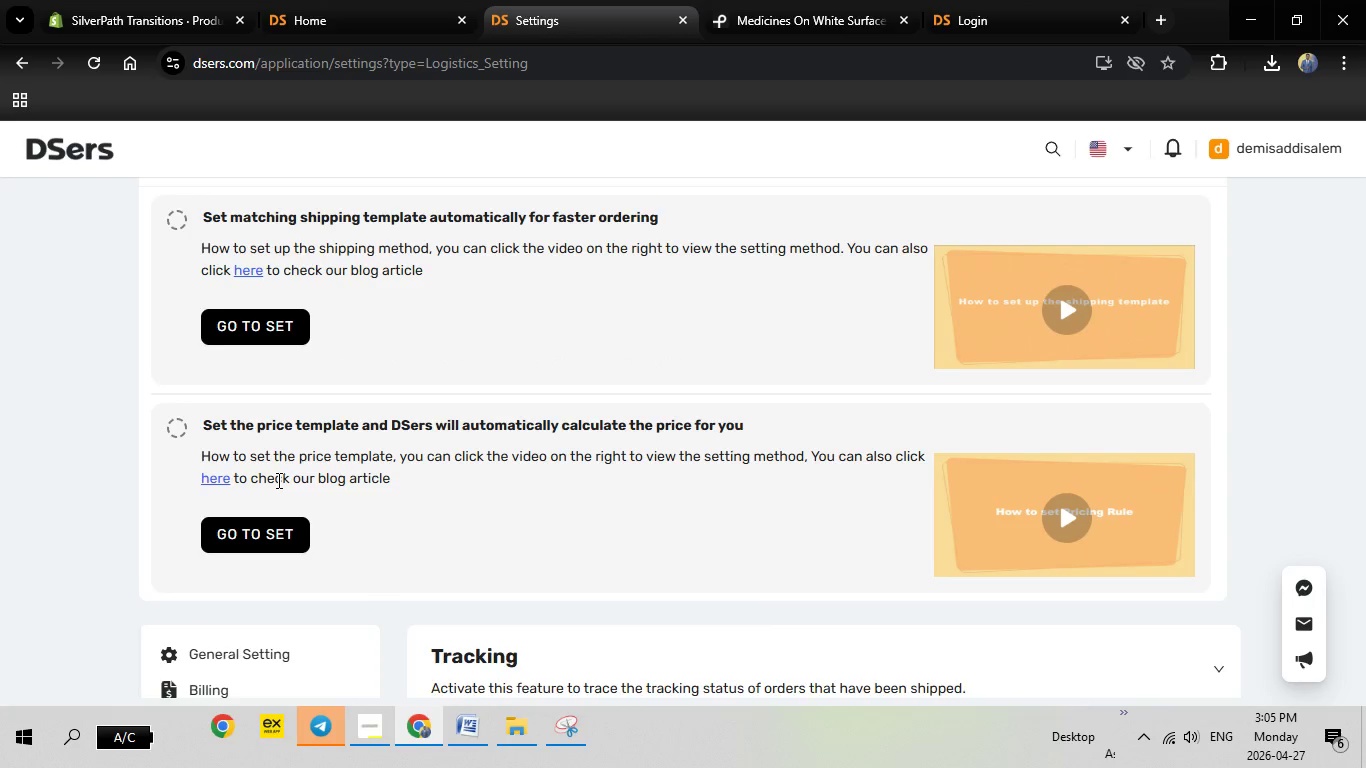 
scroll: coordinate [277, 480], scroll_direction: up, amount: 1.0
 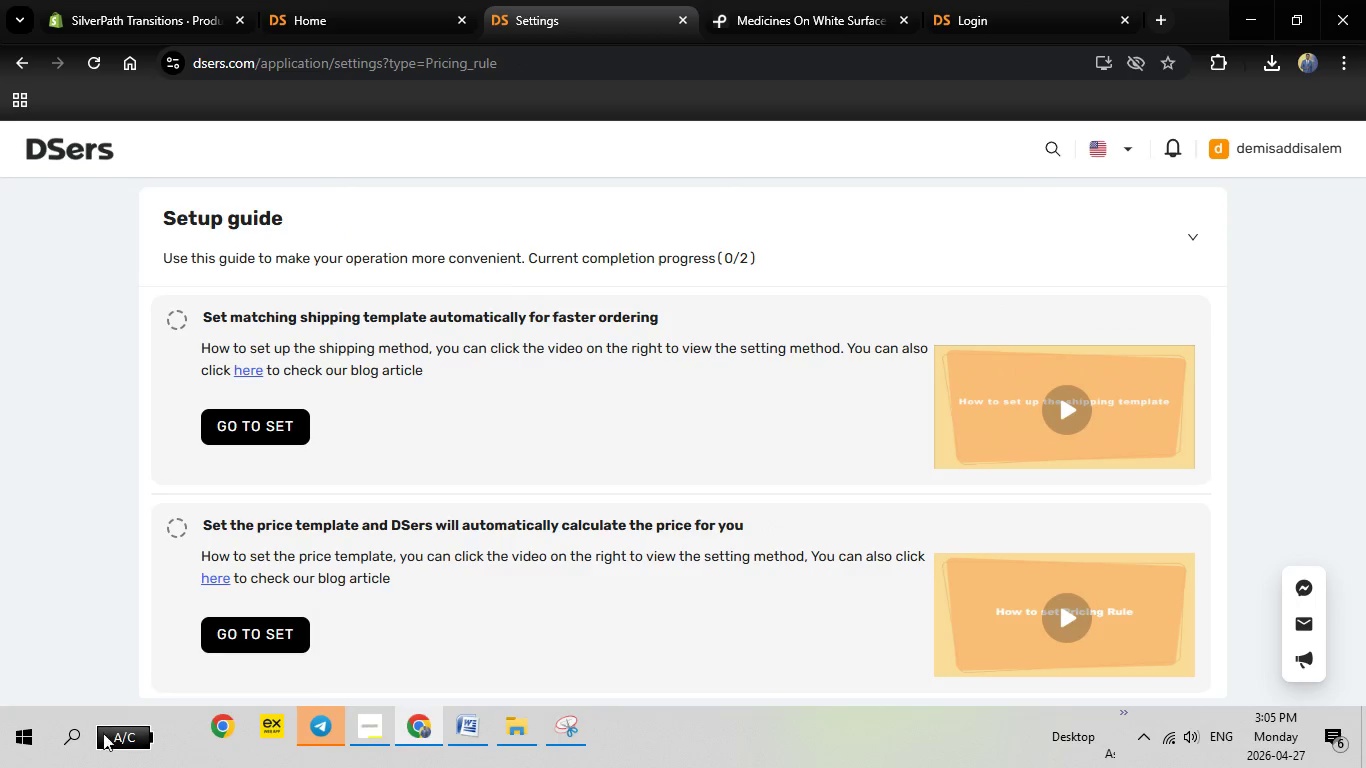 
wait(6.83)
 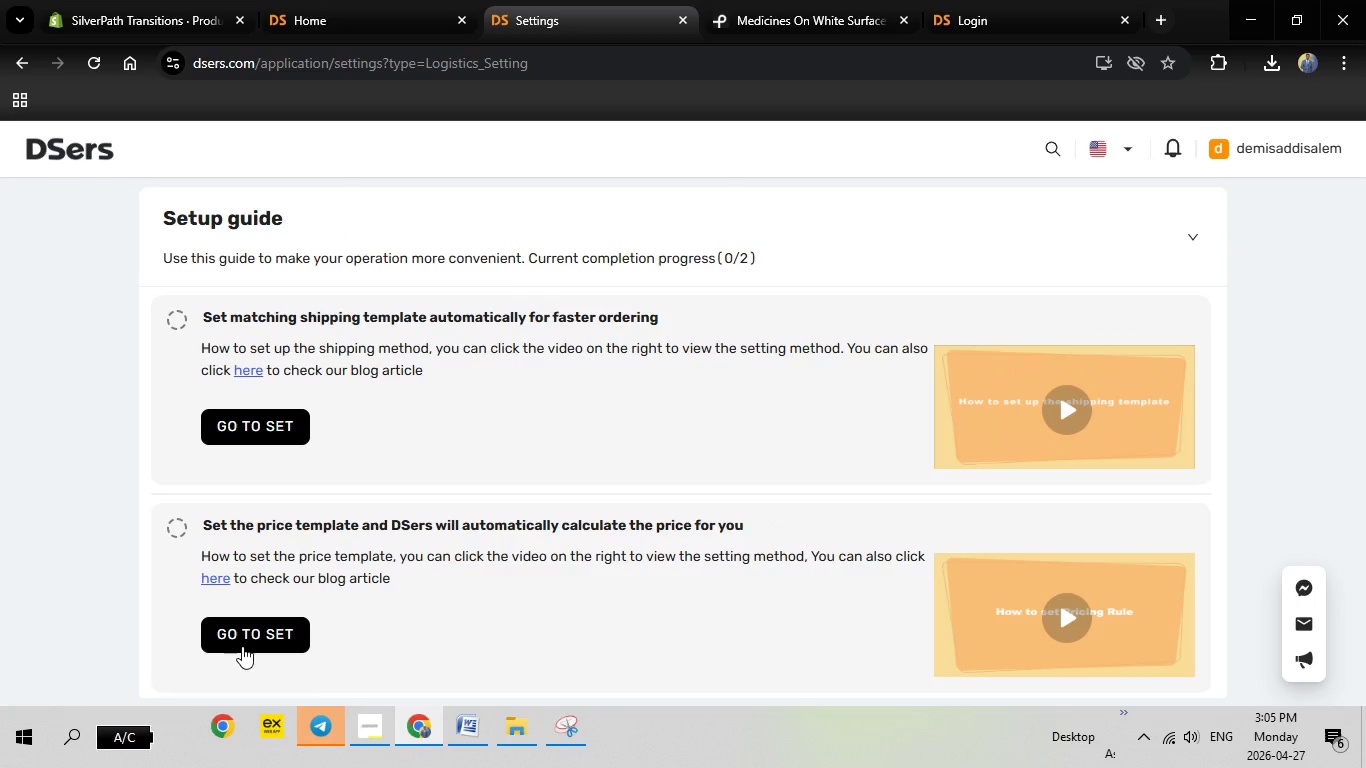 
left_click([273, 633])
 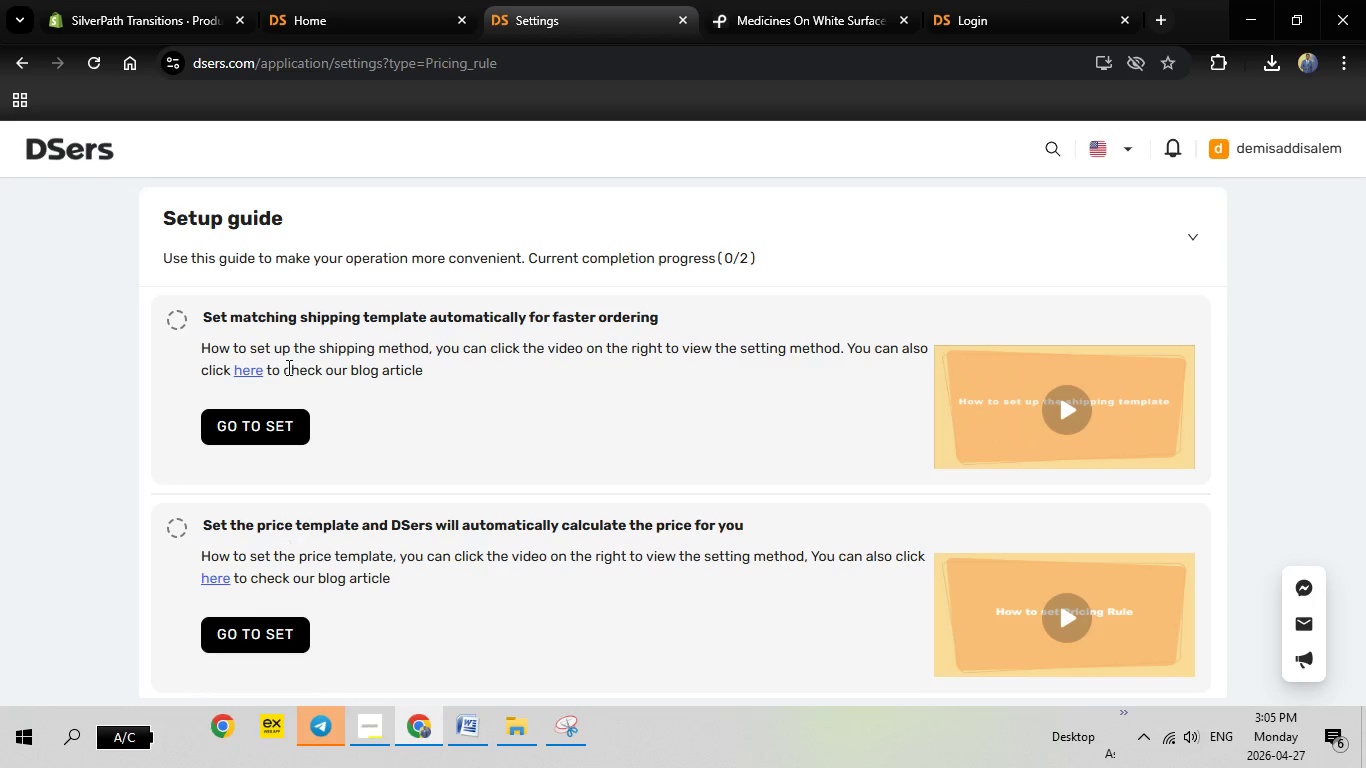 
scroll: coordinate [319, 386], scroll_direction: up, amount: 2.0
 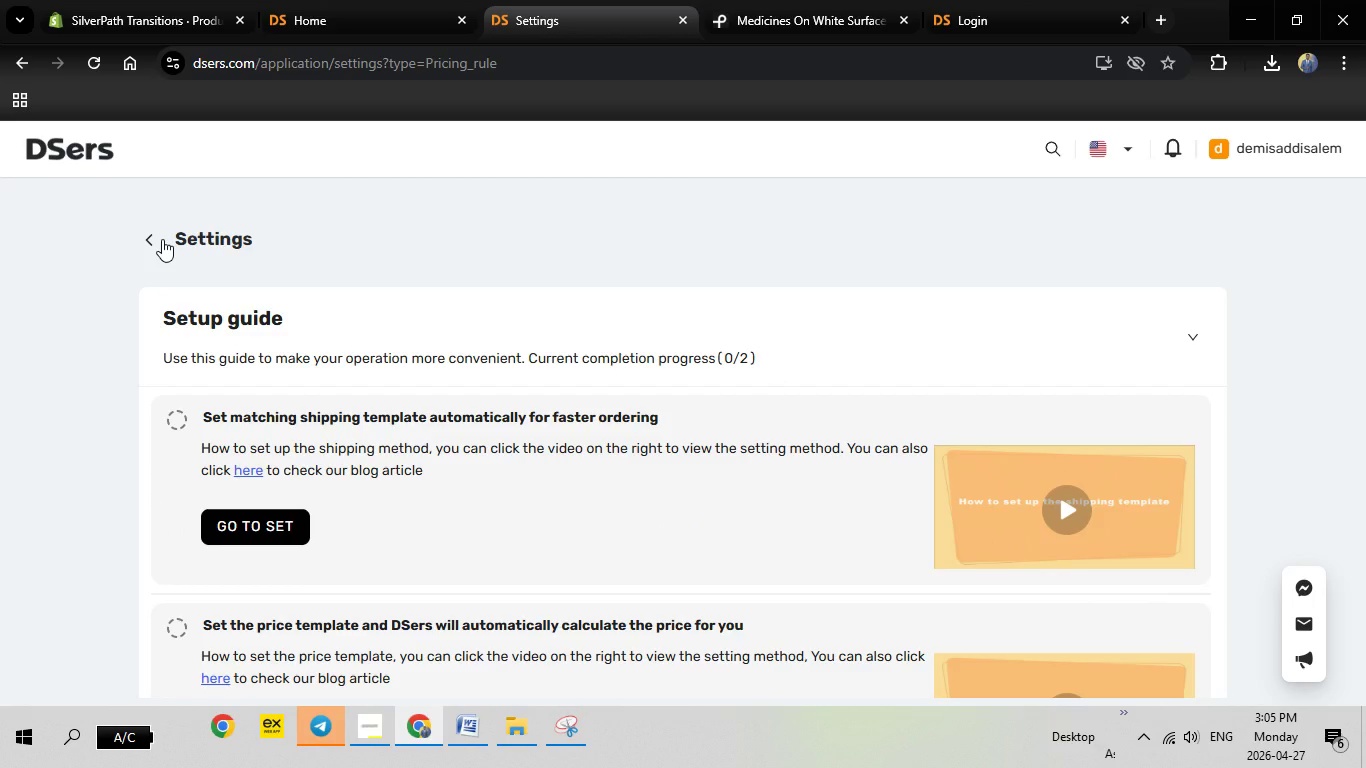 
left_click([162, 239])
 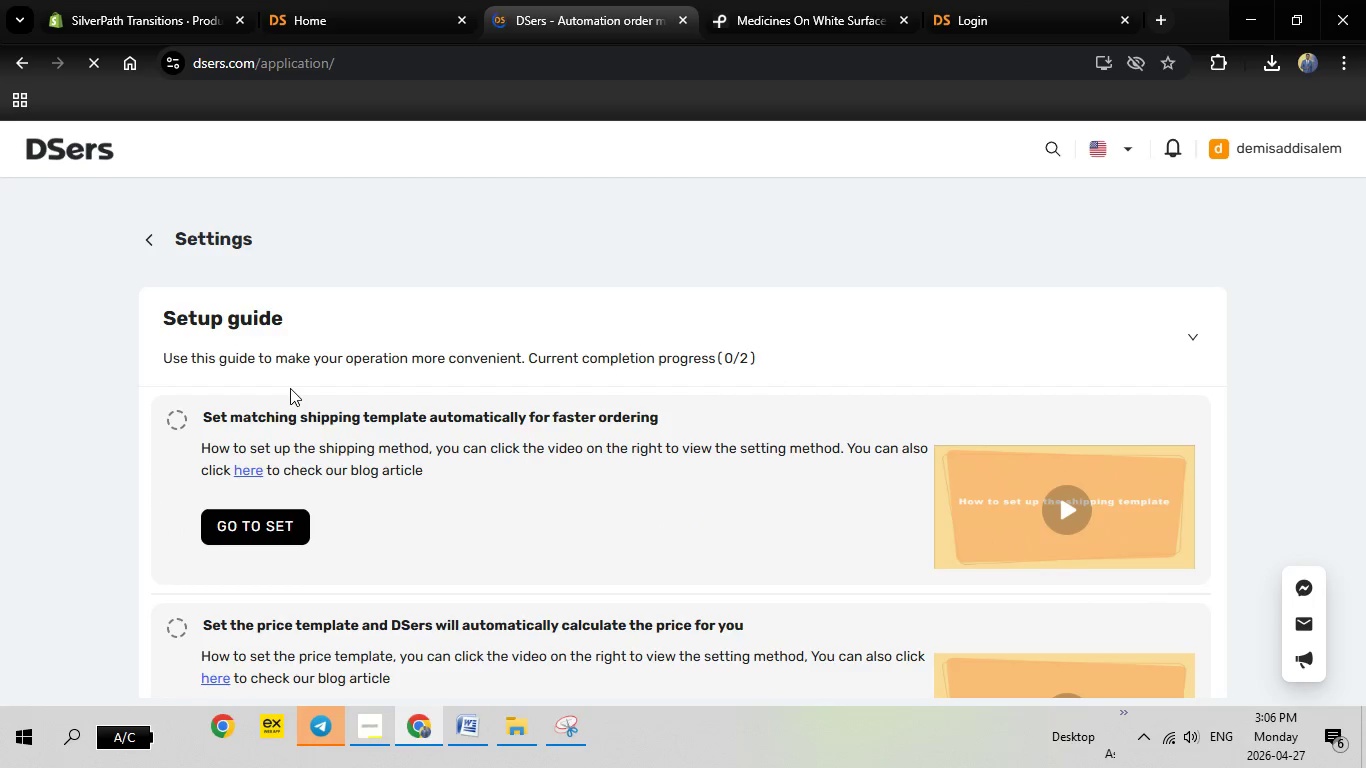 
scroll: coordinate [290, 388], scroll_direction: down, amount: 2.0
 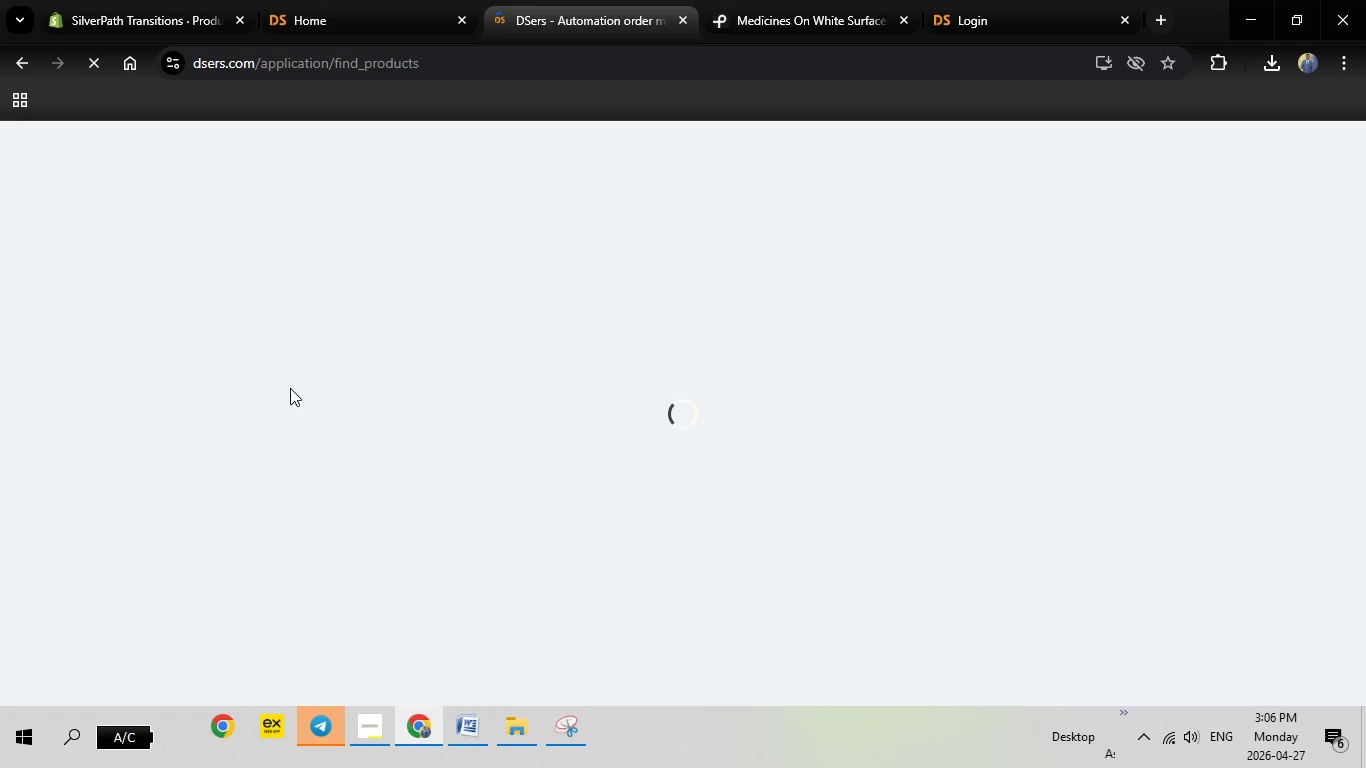 
wait(6.06)
 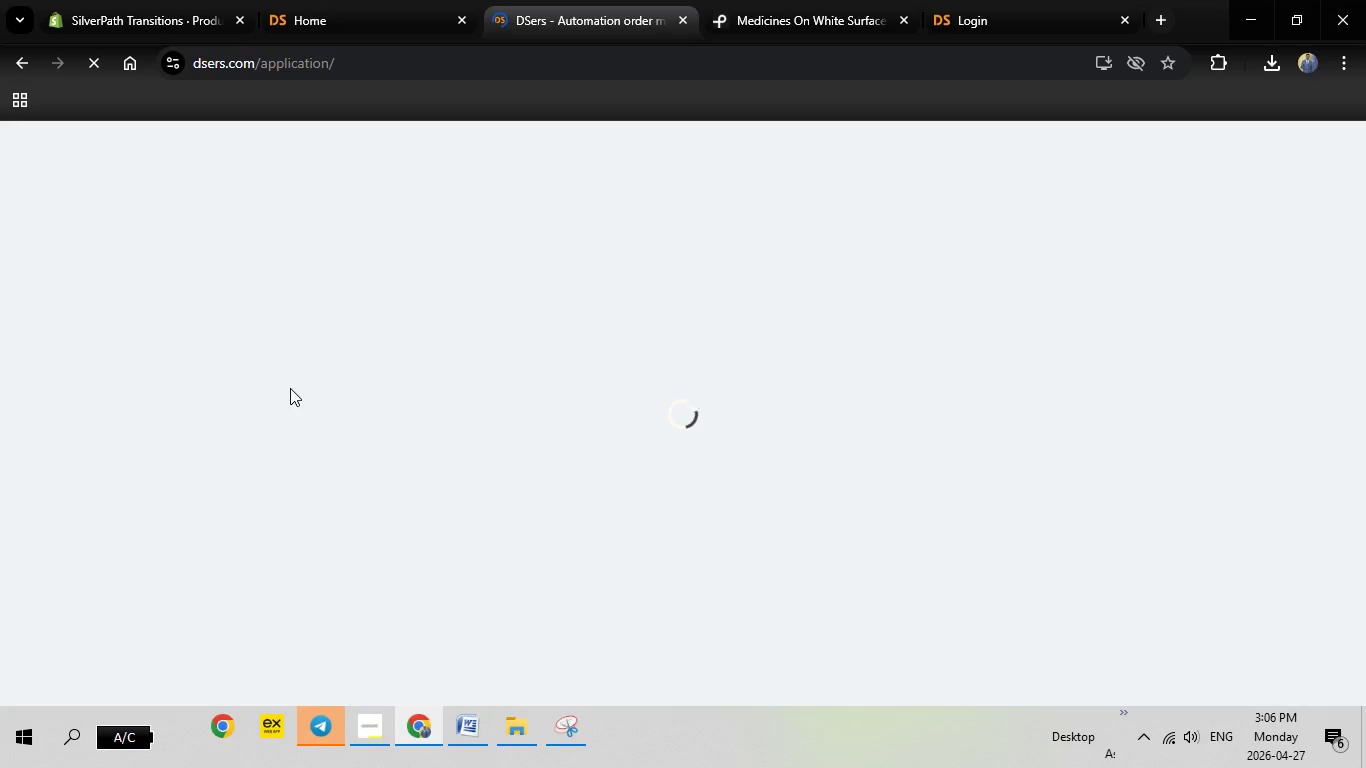 
scroll: coordinate [85, 433], scroll_direction: down, amount: 3.0
 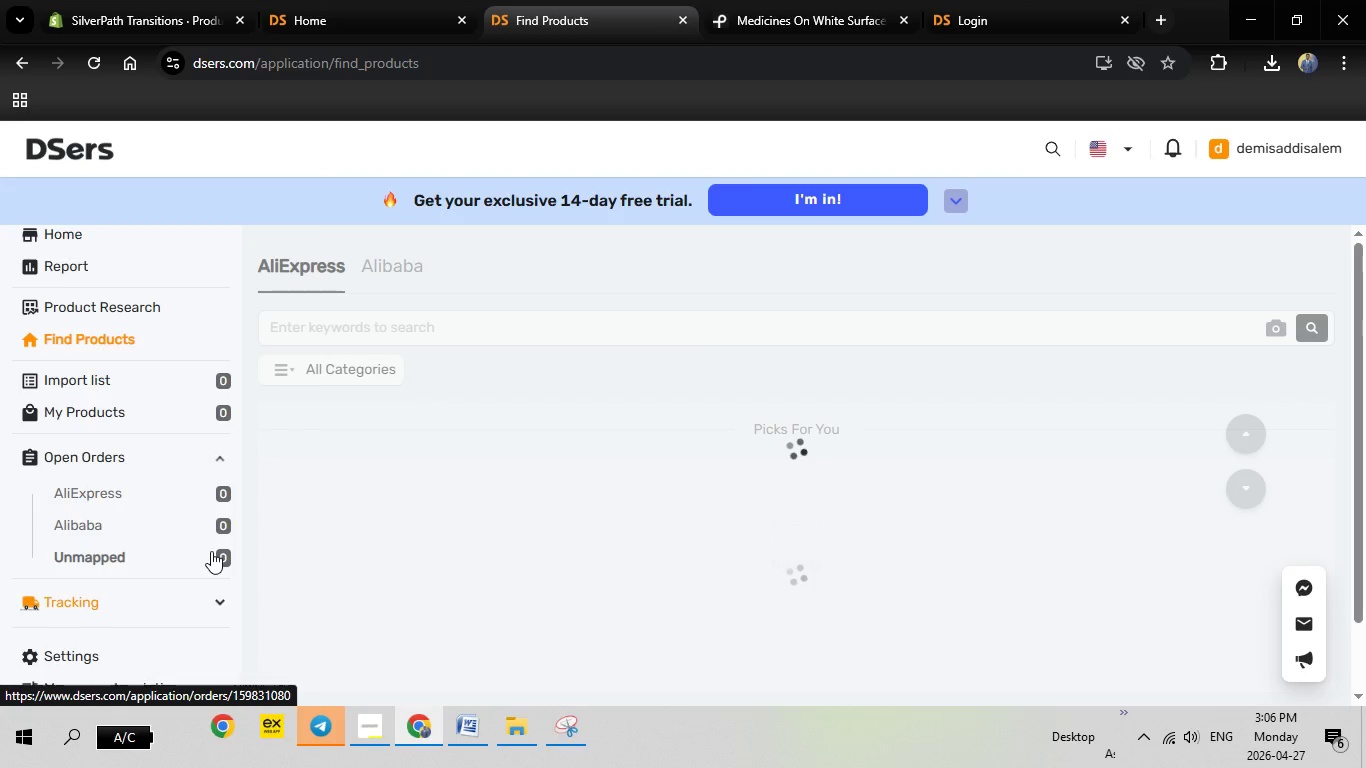 
left_click([211, 551])
 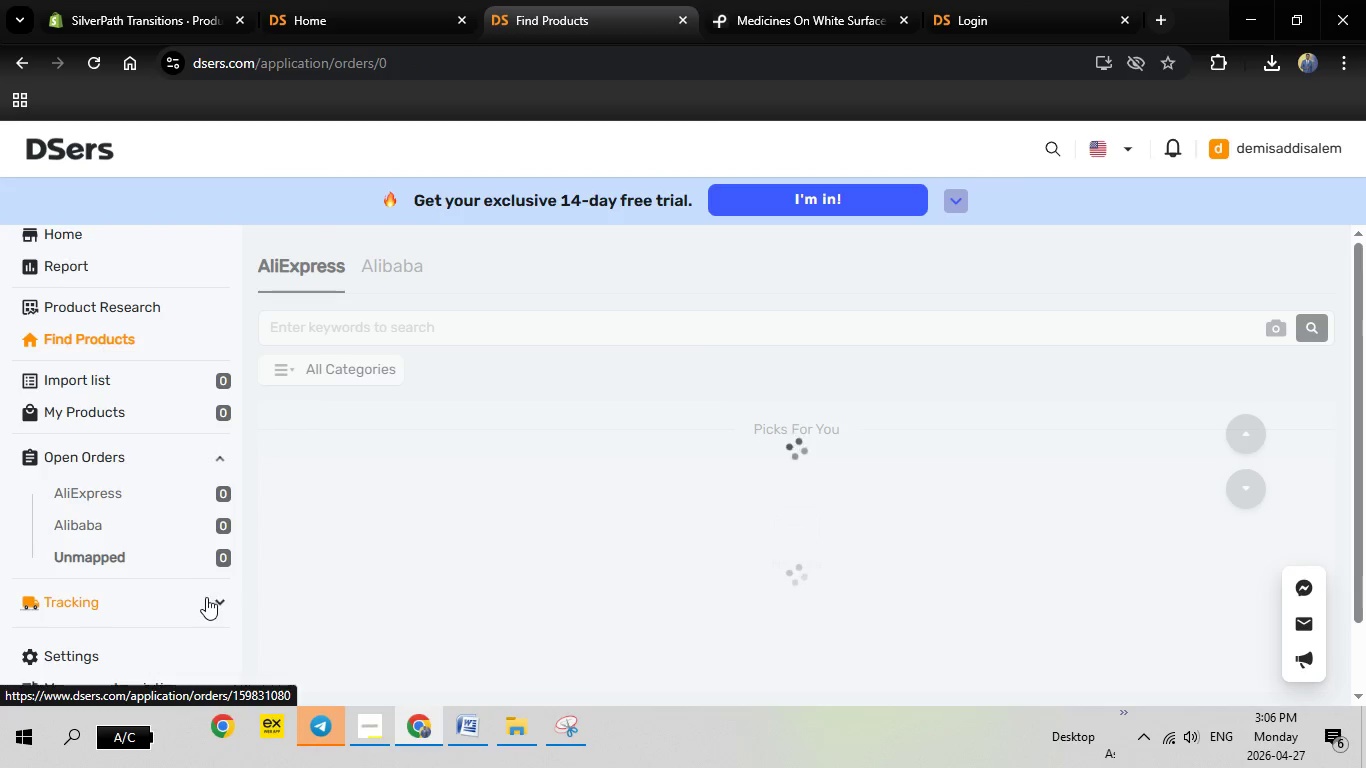 
left_click([206, 599])
 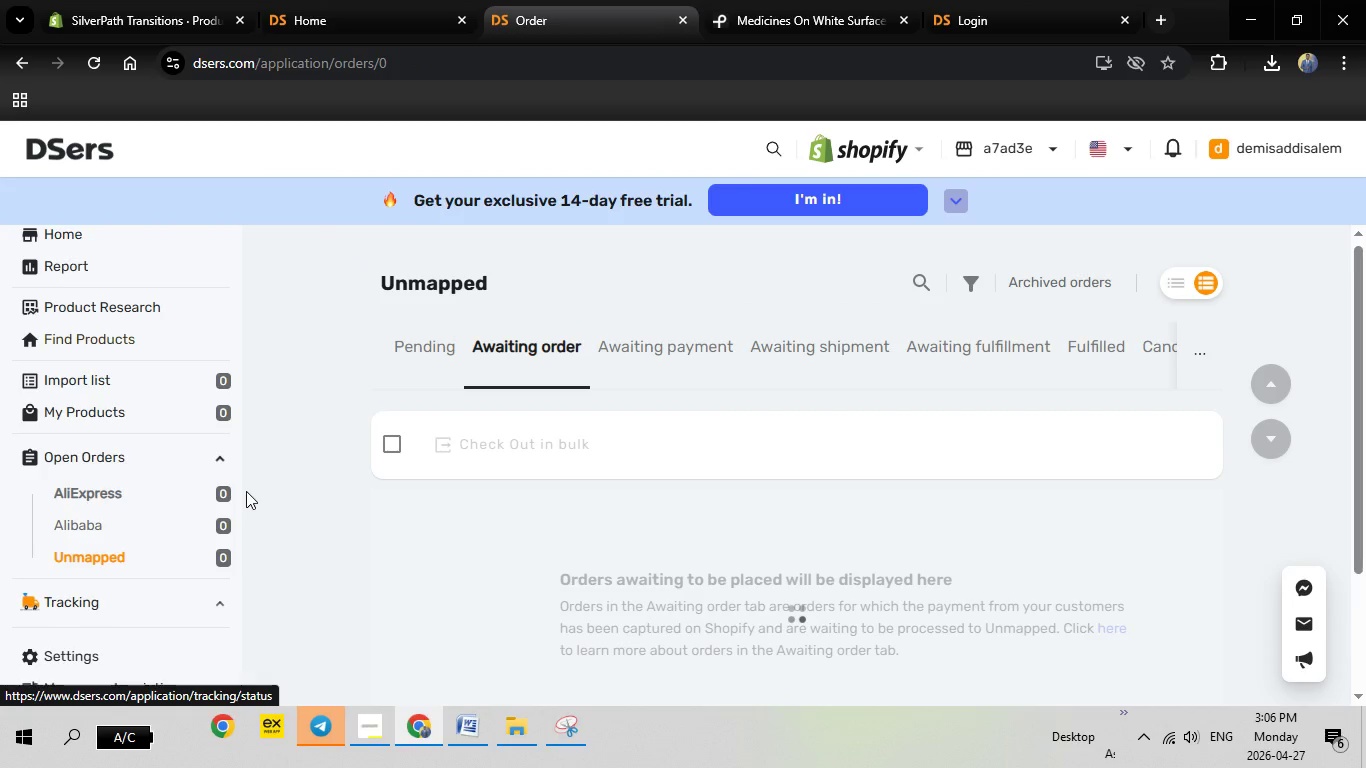 
scroll: coordinate [163, 486], scroll_direction: down, amount: 7.0
 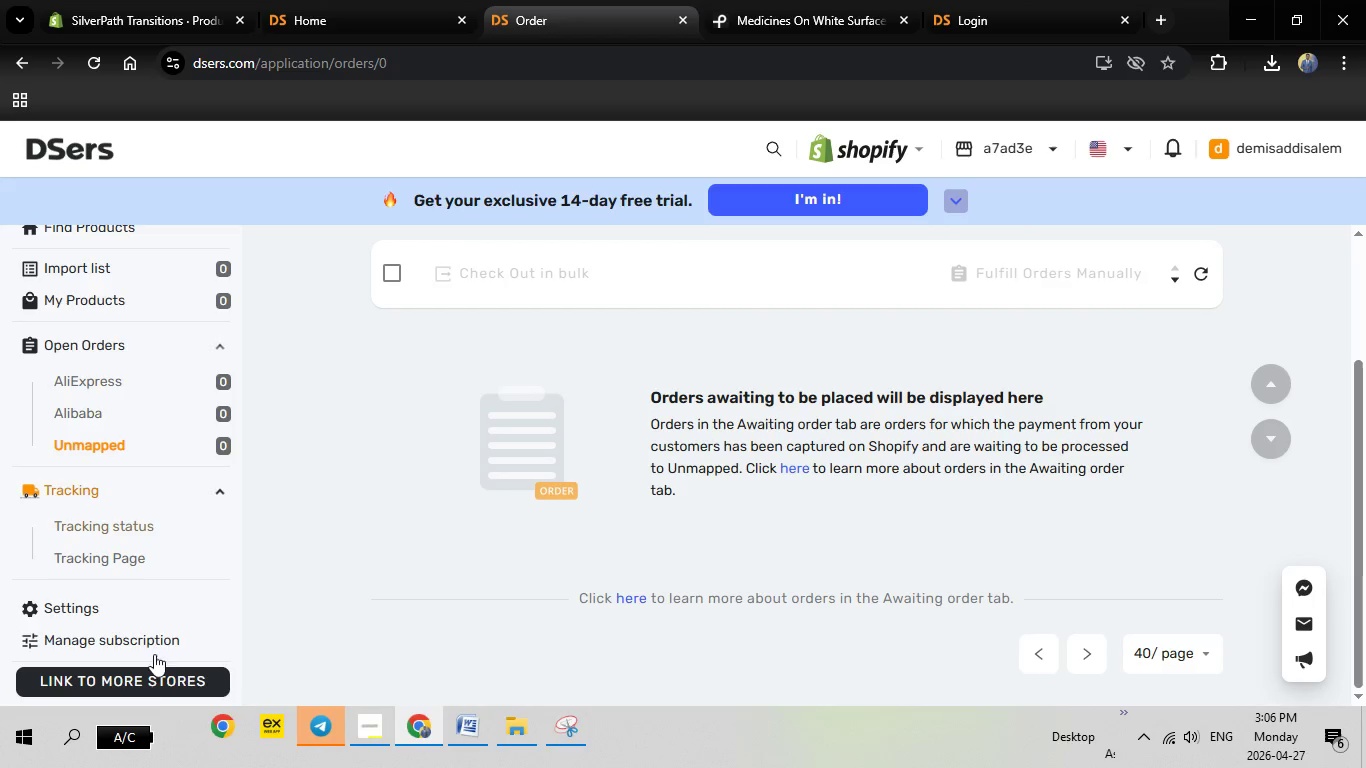 
left_click([131, 689])
 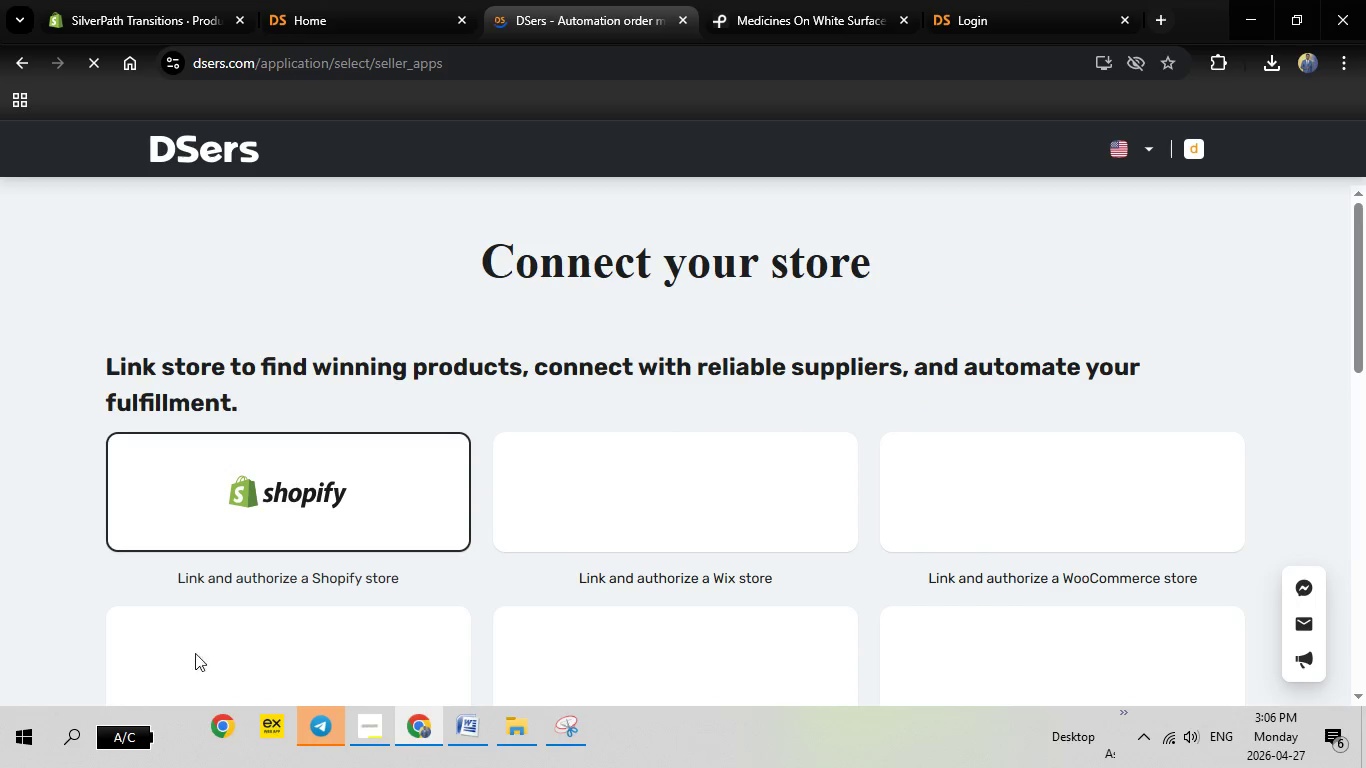 
scroll: coordinate [356, 485], scroll_direction: down, amount: 1.0
 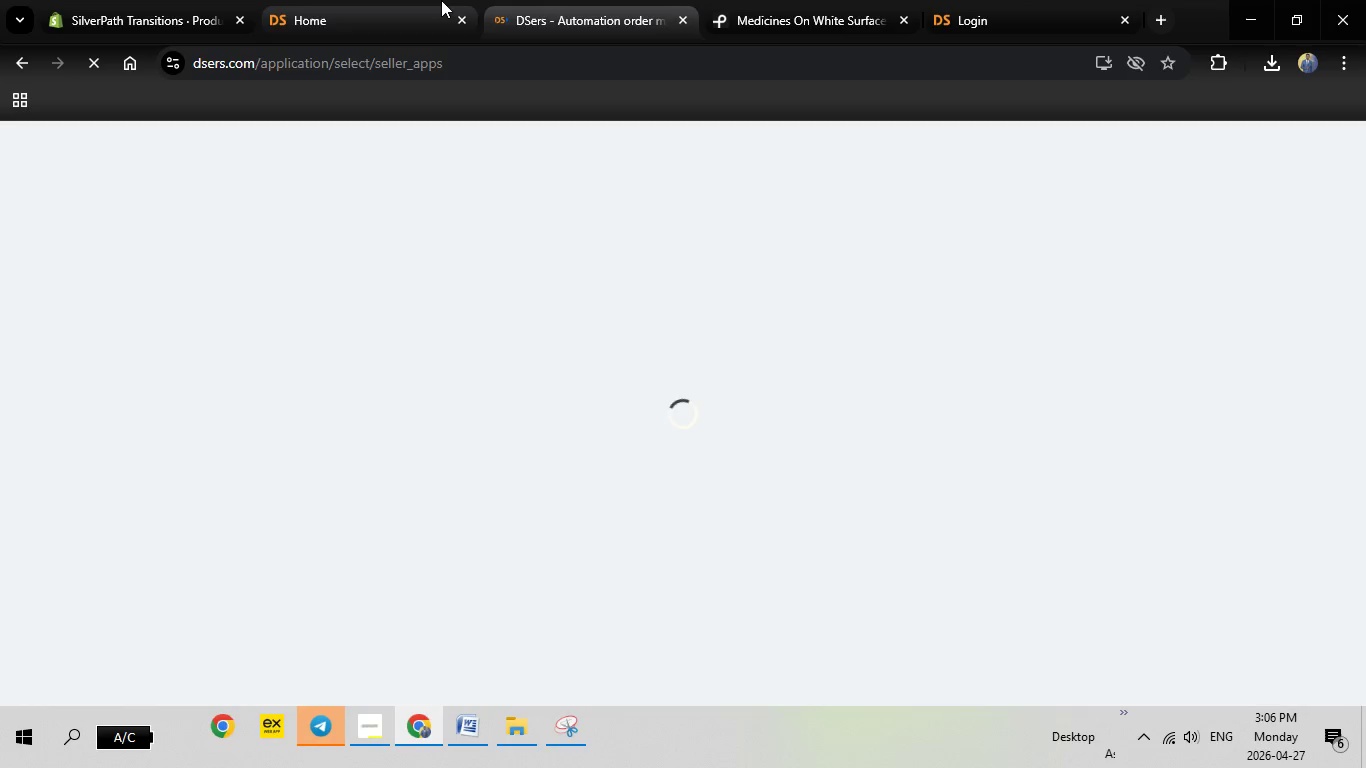 
left_click([441, 0])
 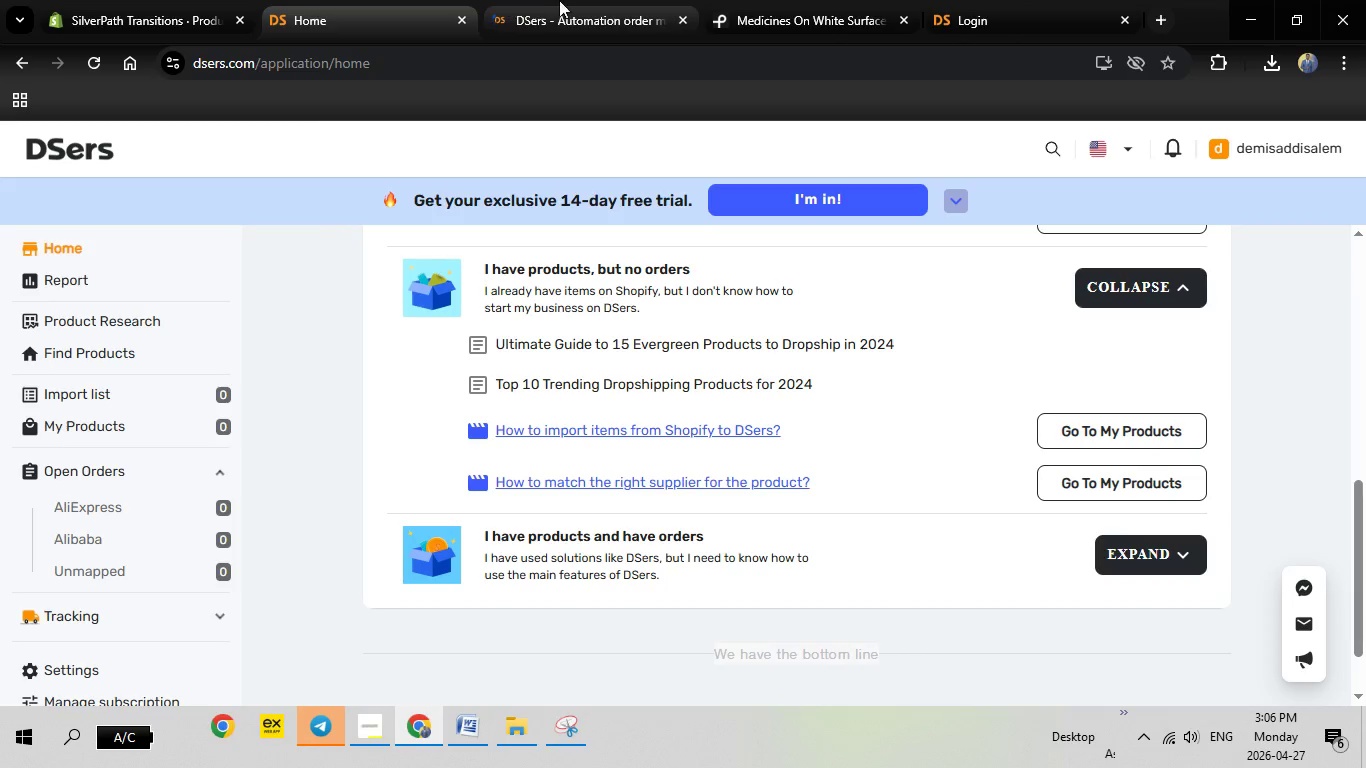 
left_click([561, 0])
 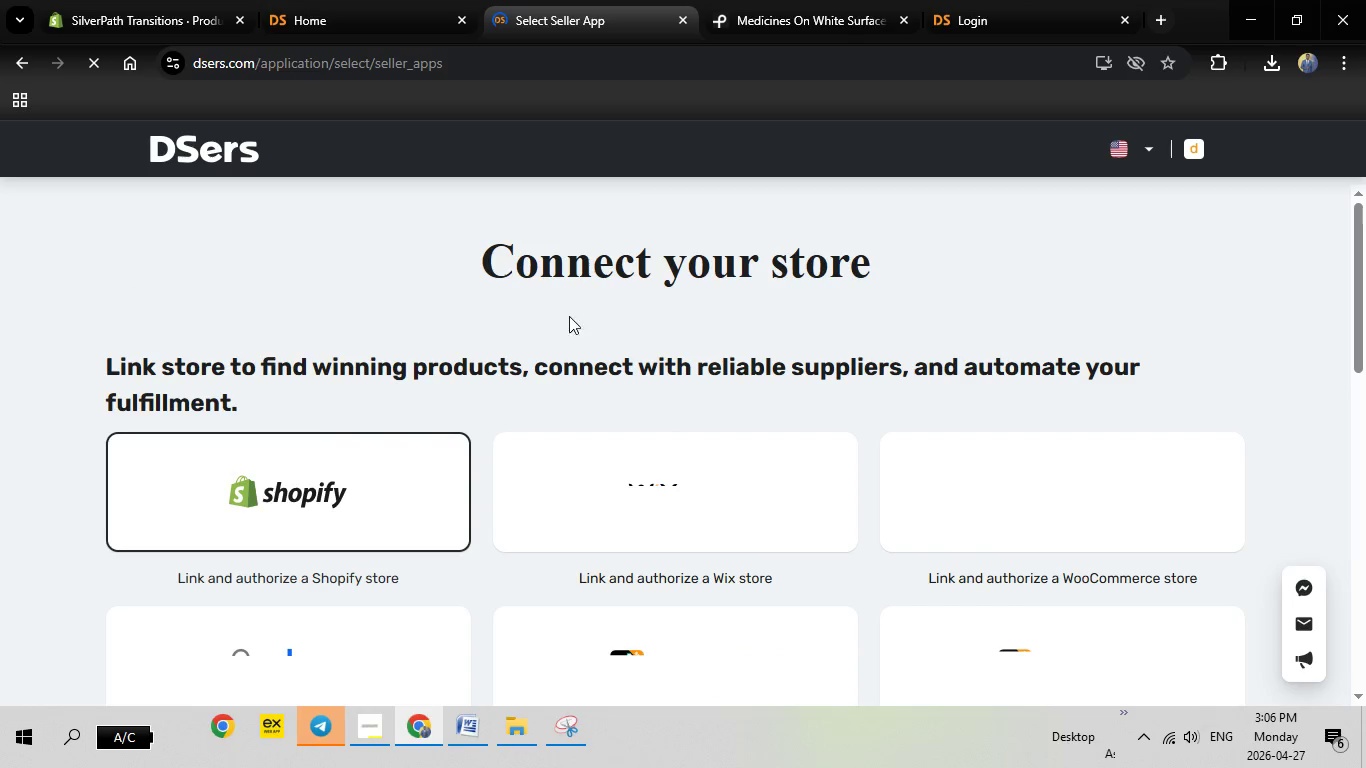 
scroll: coordinate [539, 318], scroll_direction: down, amount: 2.0
 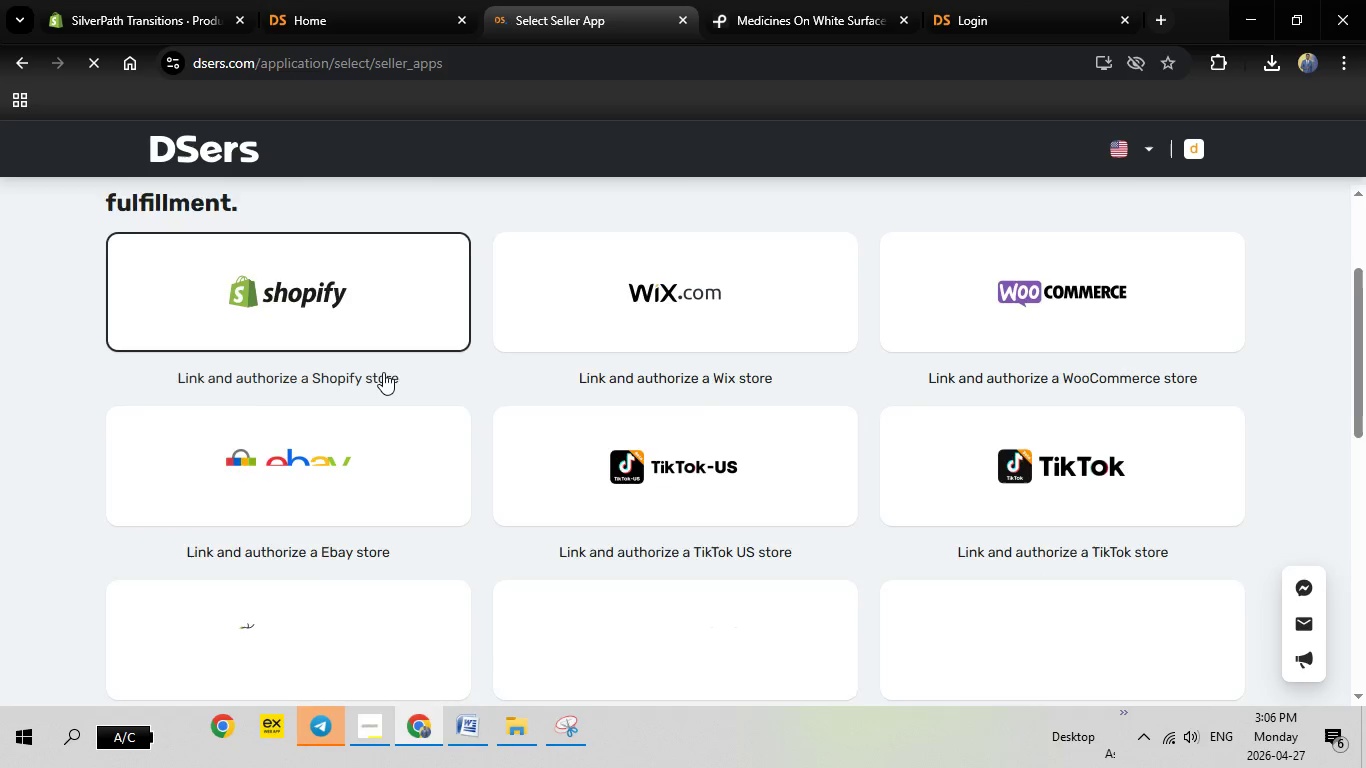 
scroll: coordinate [383, 372], scroll_direction: up, amount: 2.0
 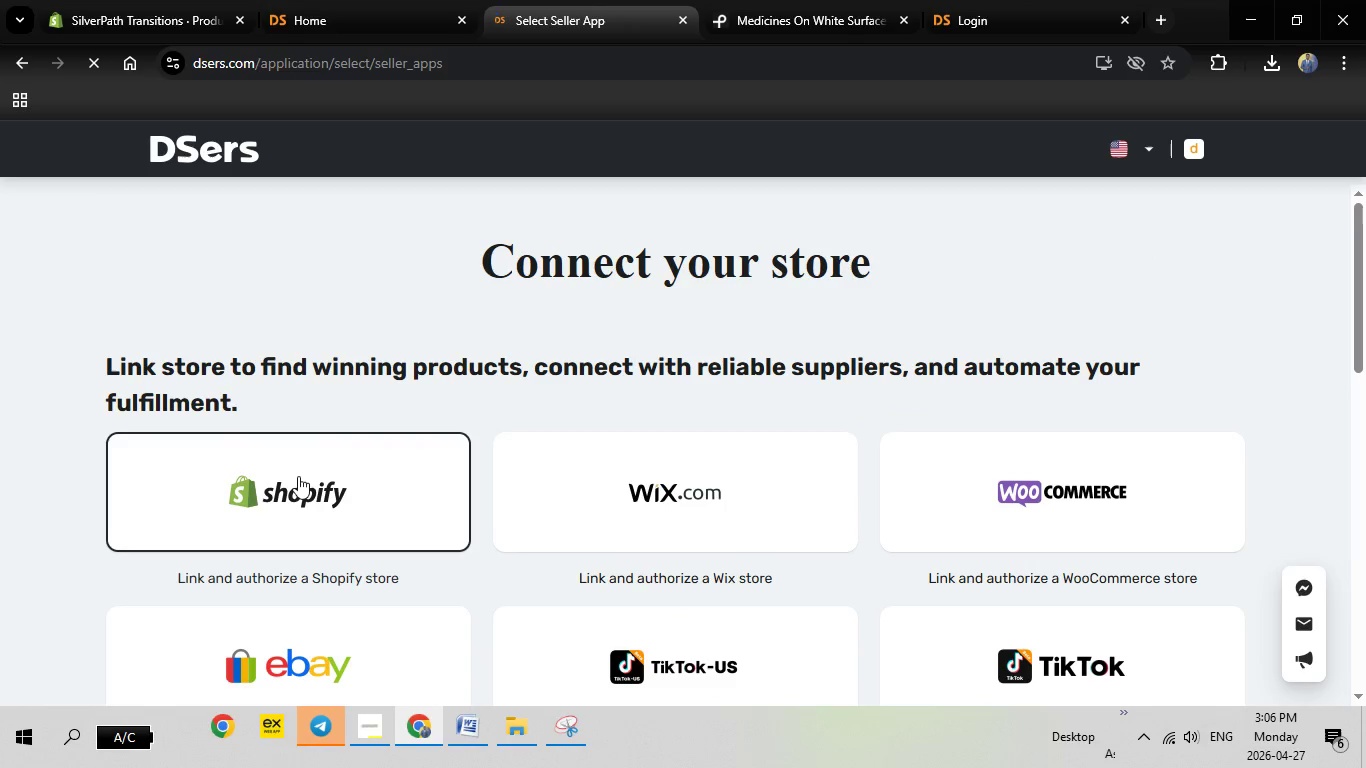 
left_click([298, 477])
 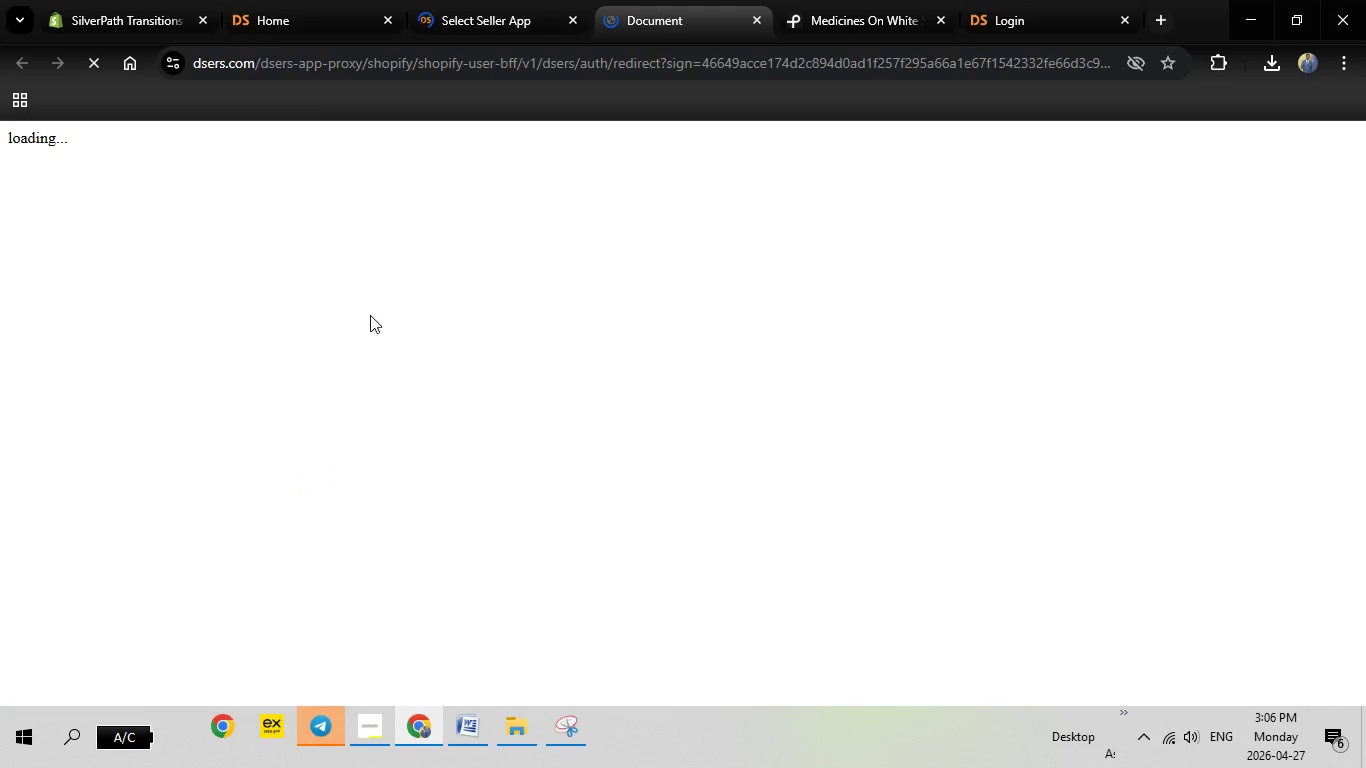 
mouse_move([400, 288])
 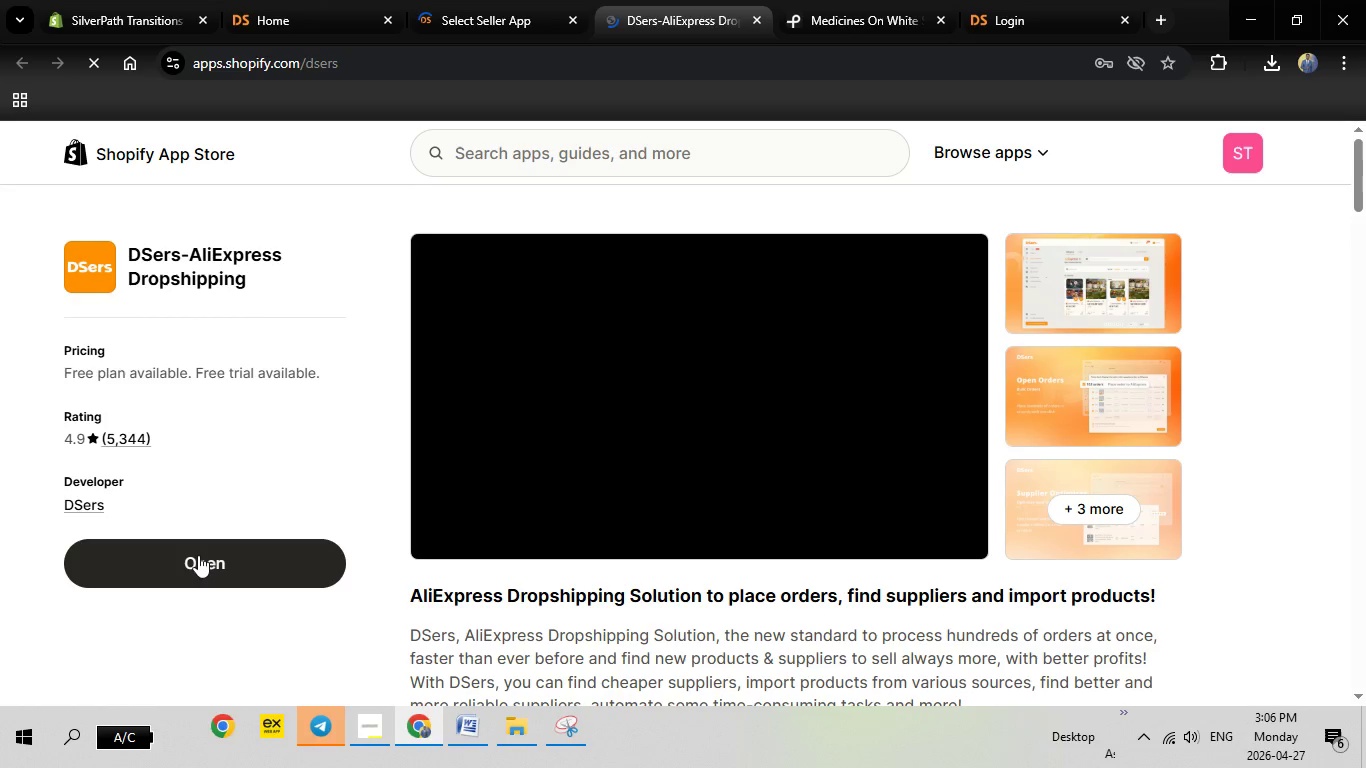 
left_click([200, 555])
 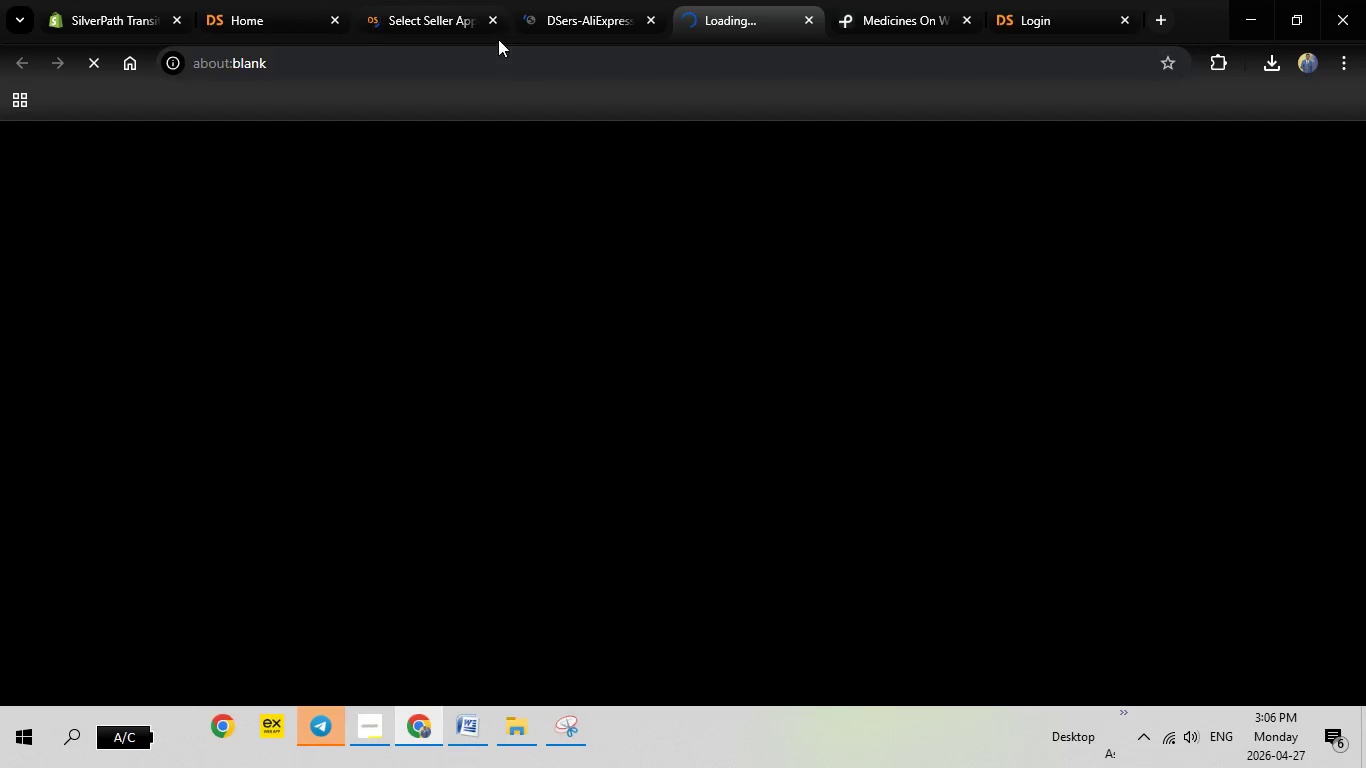 
left_click([493, 19])
 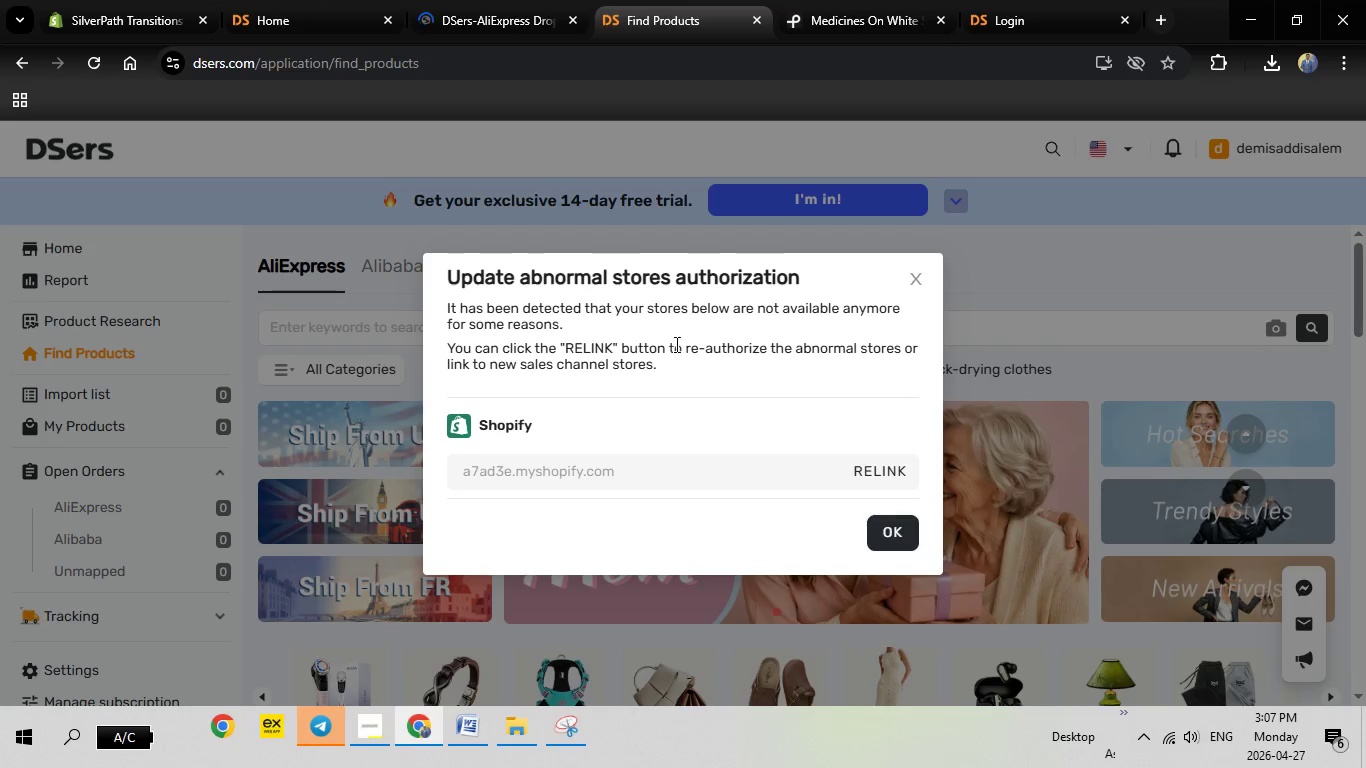 
wait(45.28)
 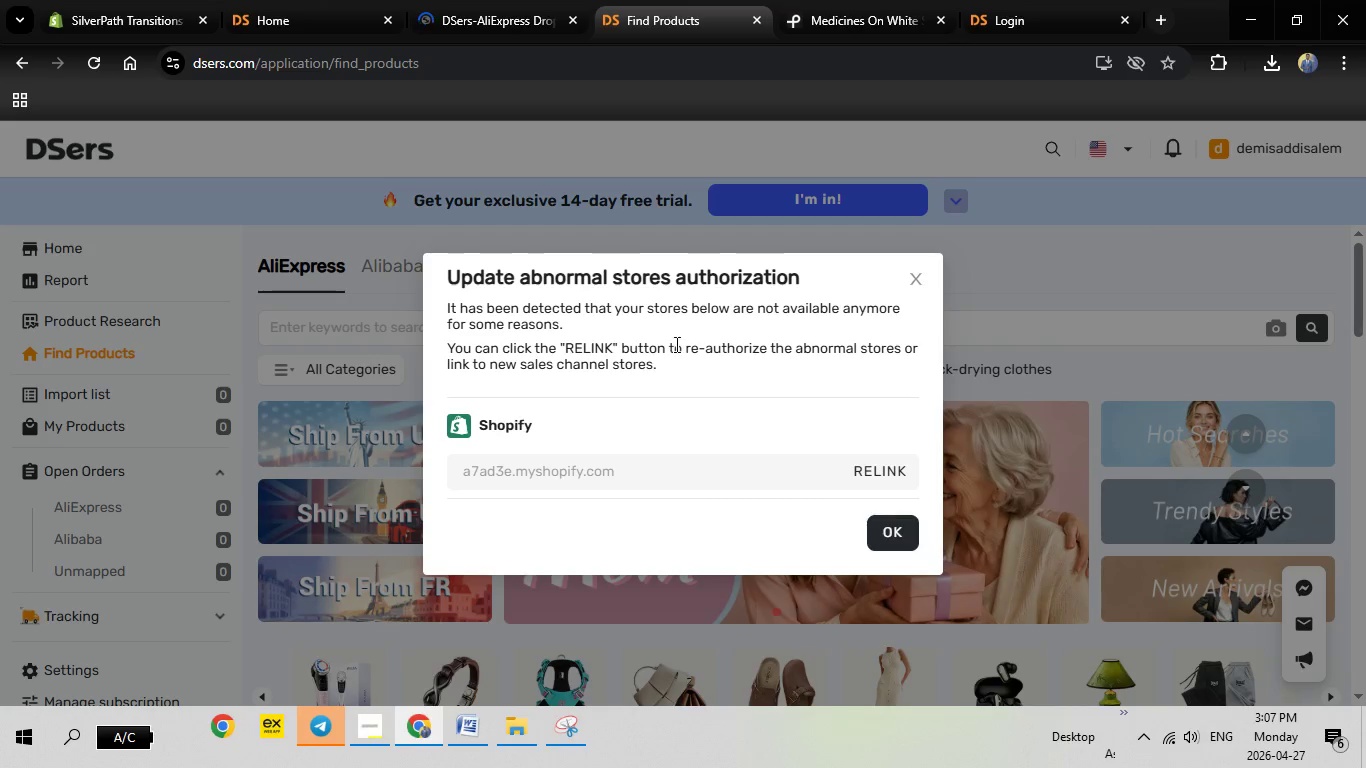 
left_click([880, 471])
 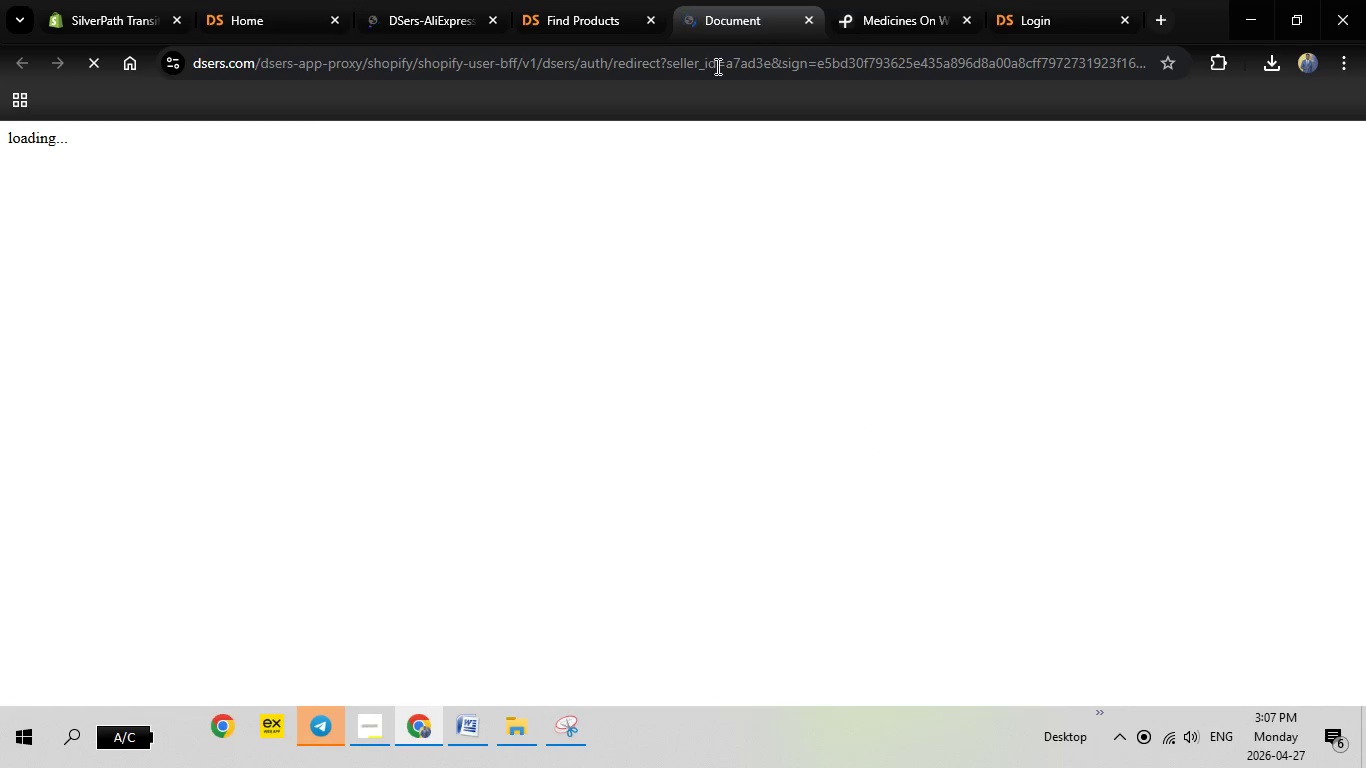 
mouse_move([659, 20])
 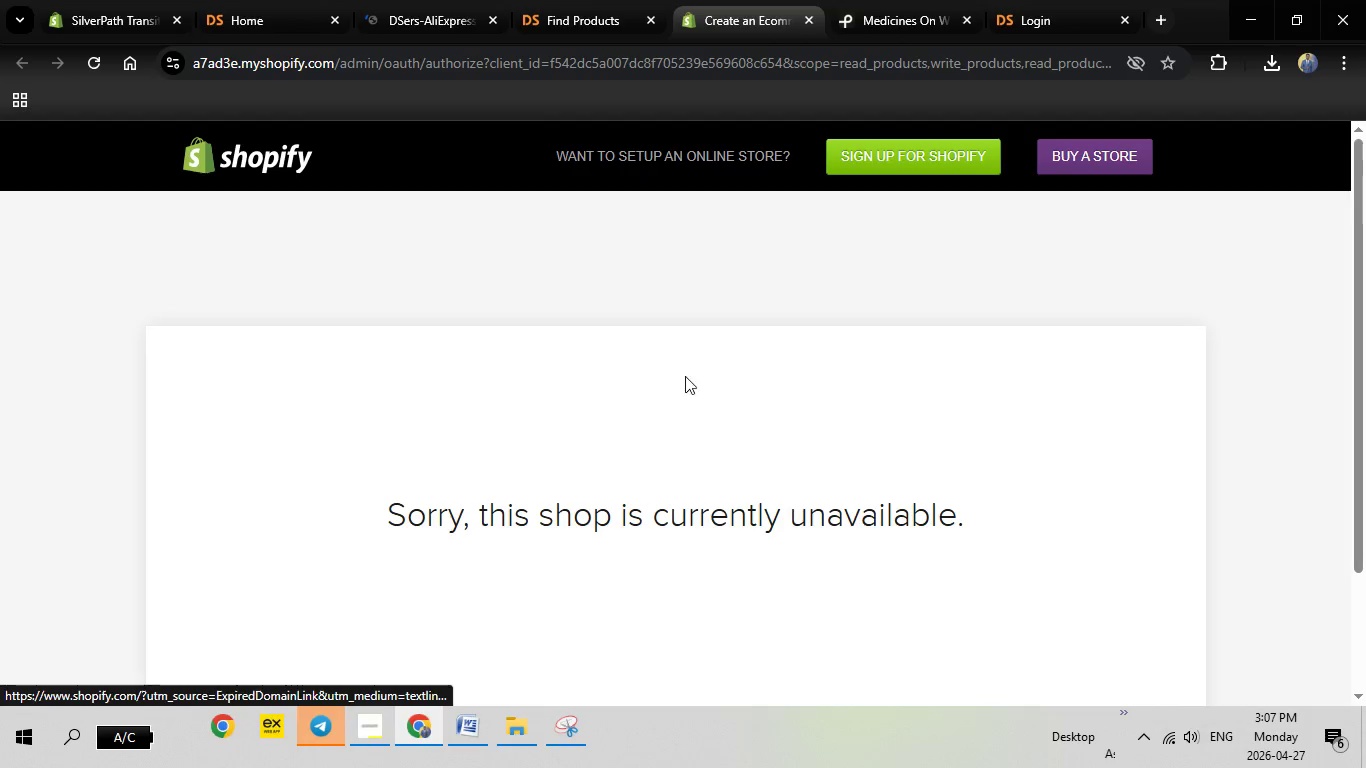 
scroll: coordinate [729, 399], scroll_direction: none, amount: 0.0
 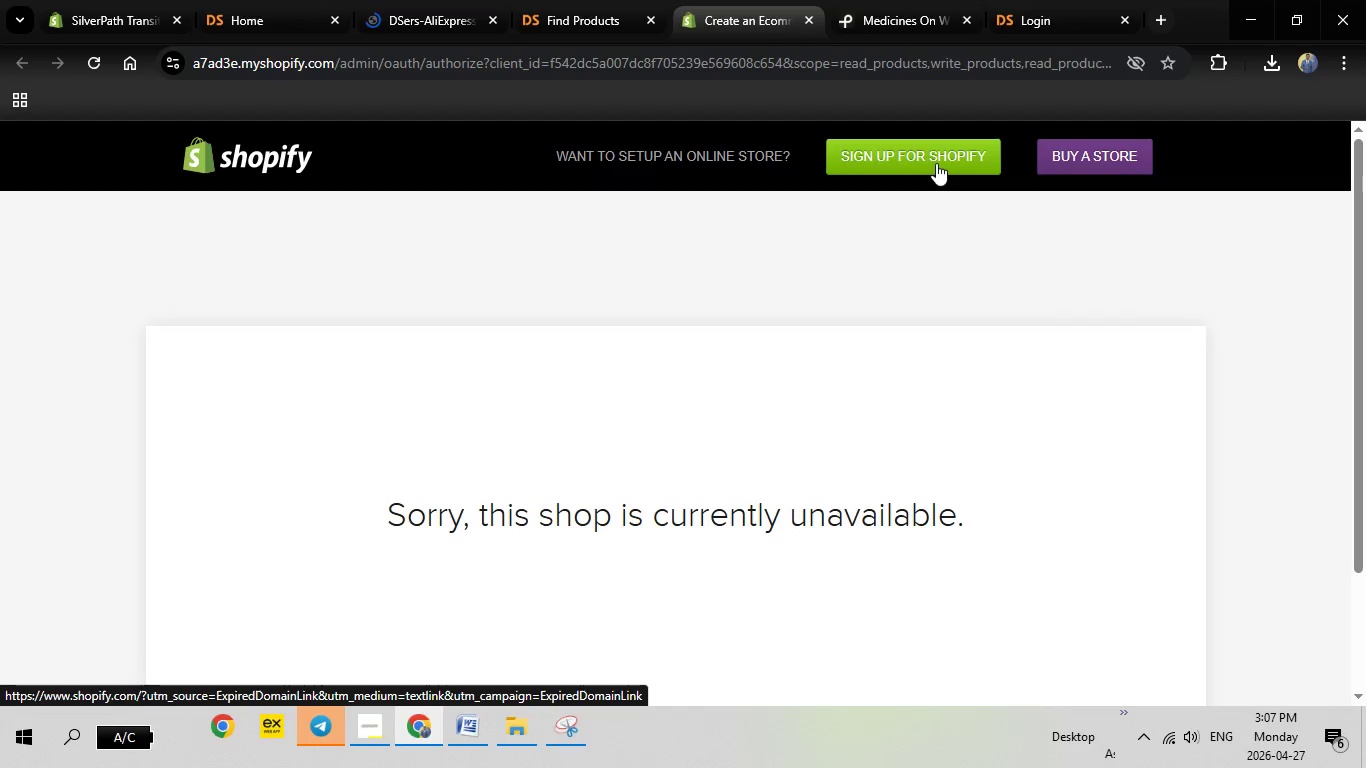 
wait(5.98)
 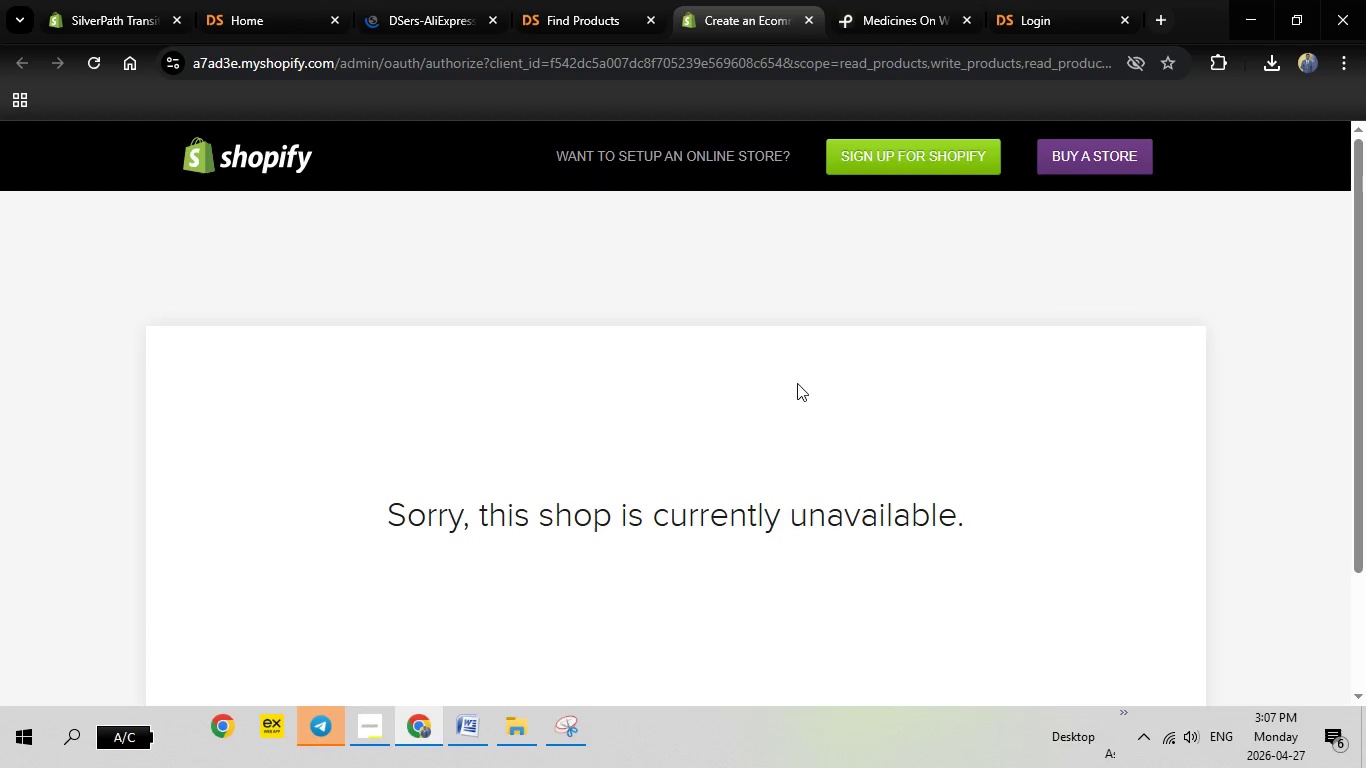 
scroll: coordinate [859, 242], scroll_direction: down, amount: 3.0
 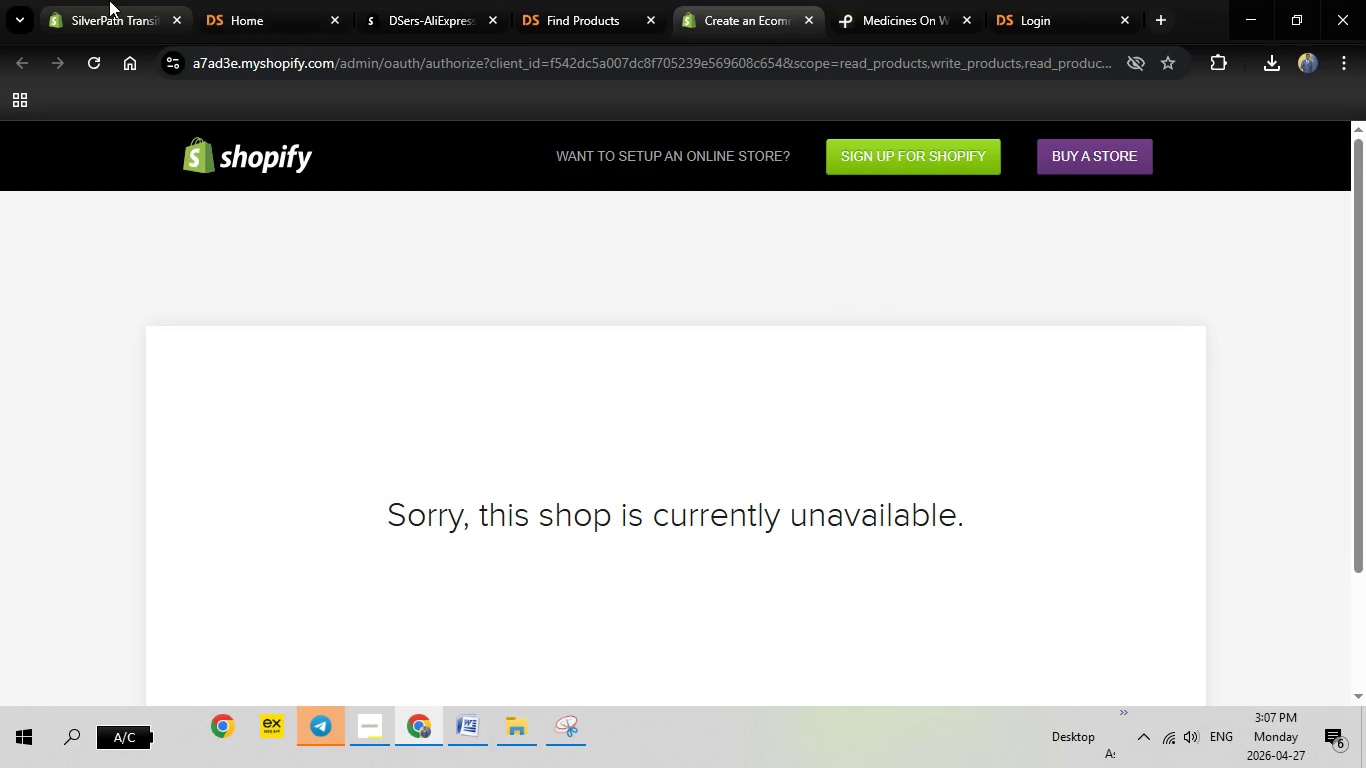 
left_click([109, 0])
 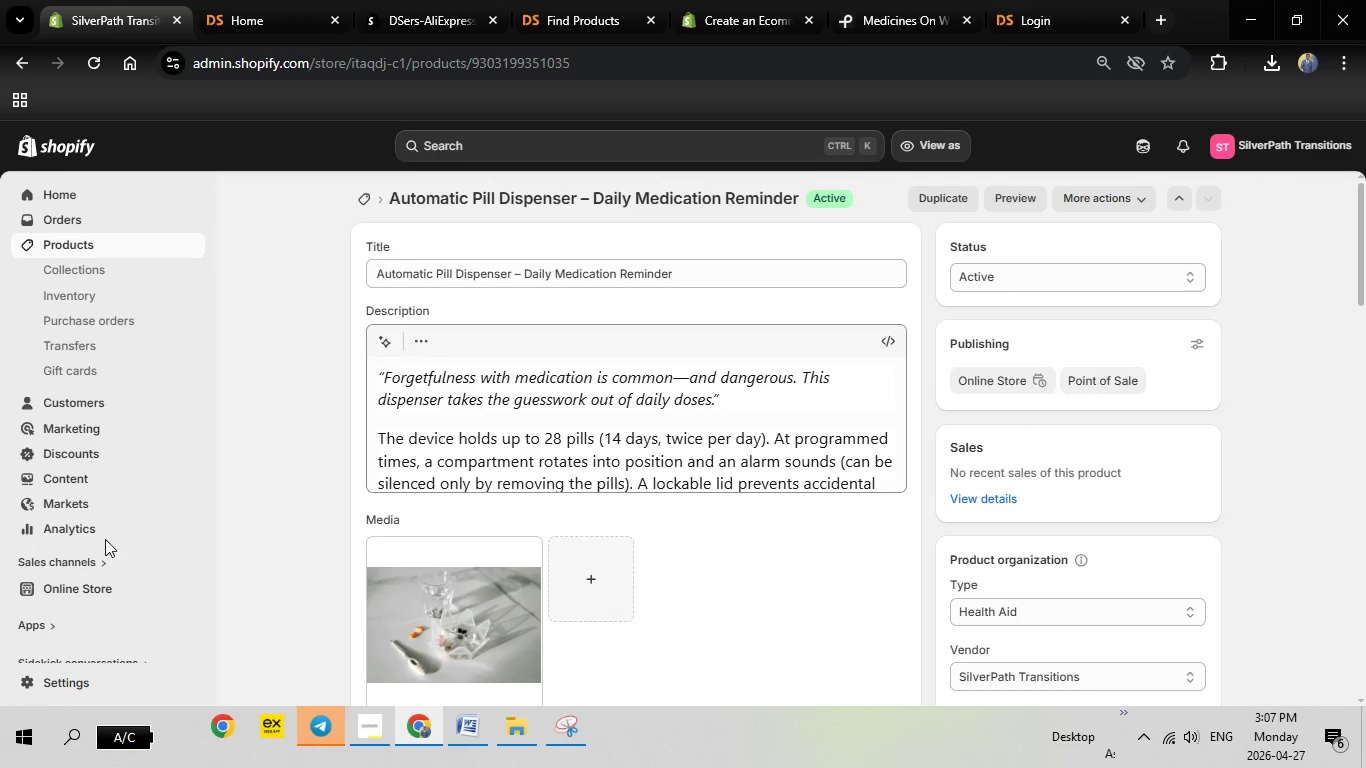 
scroll: coordinate [90, 600], scroll_direction: down, amount: 9.0
 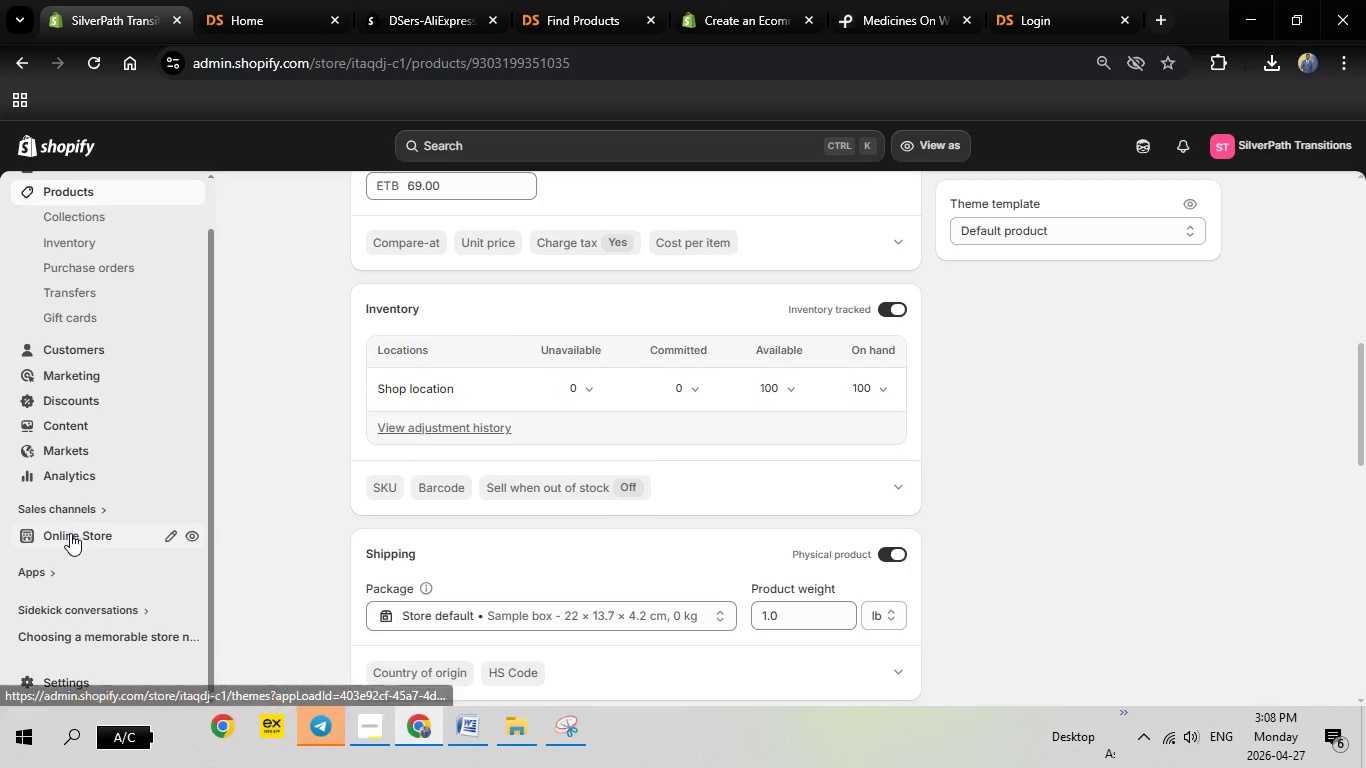 
left_click([70, 533])
 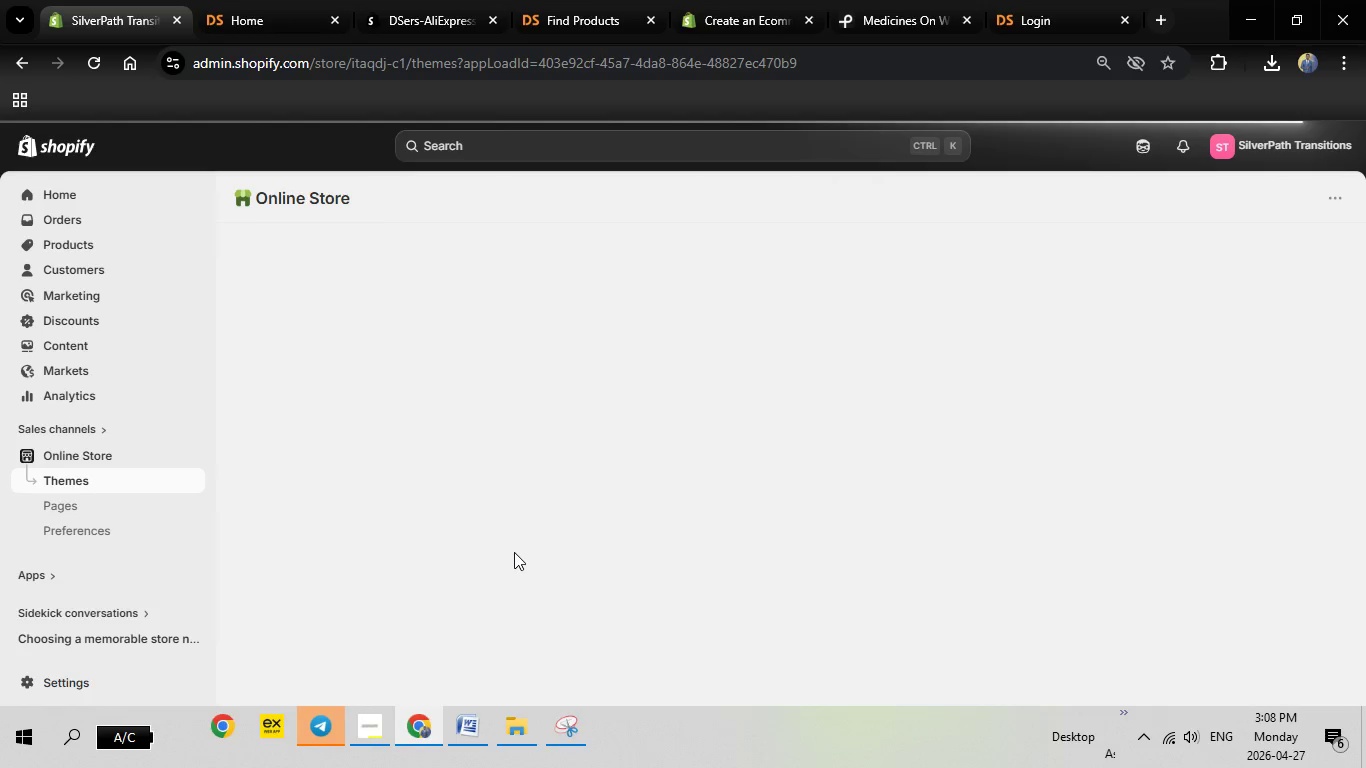 
wait(21.42)
 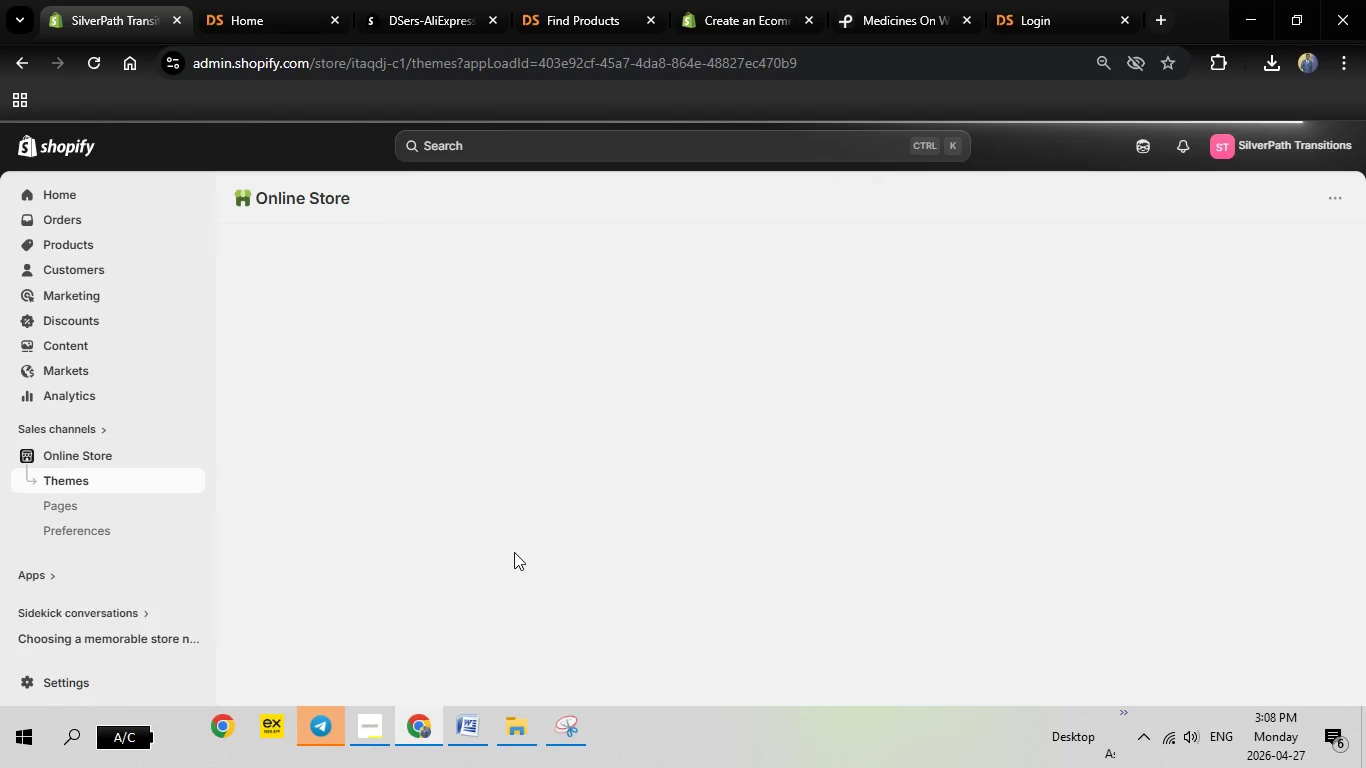 
left_click([1112, 570])
 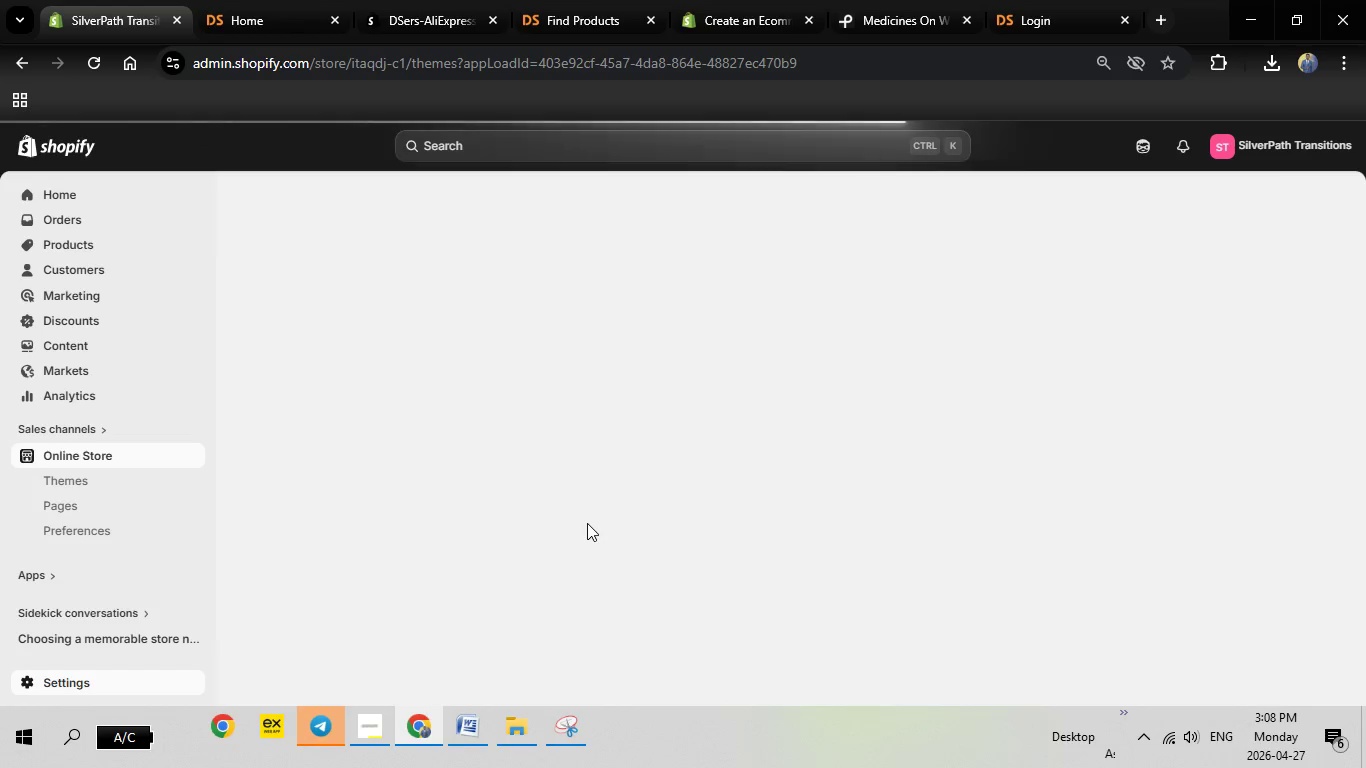 
wait(9.92)
 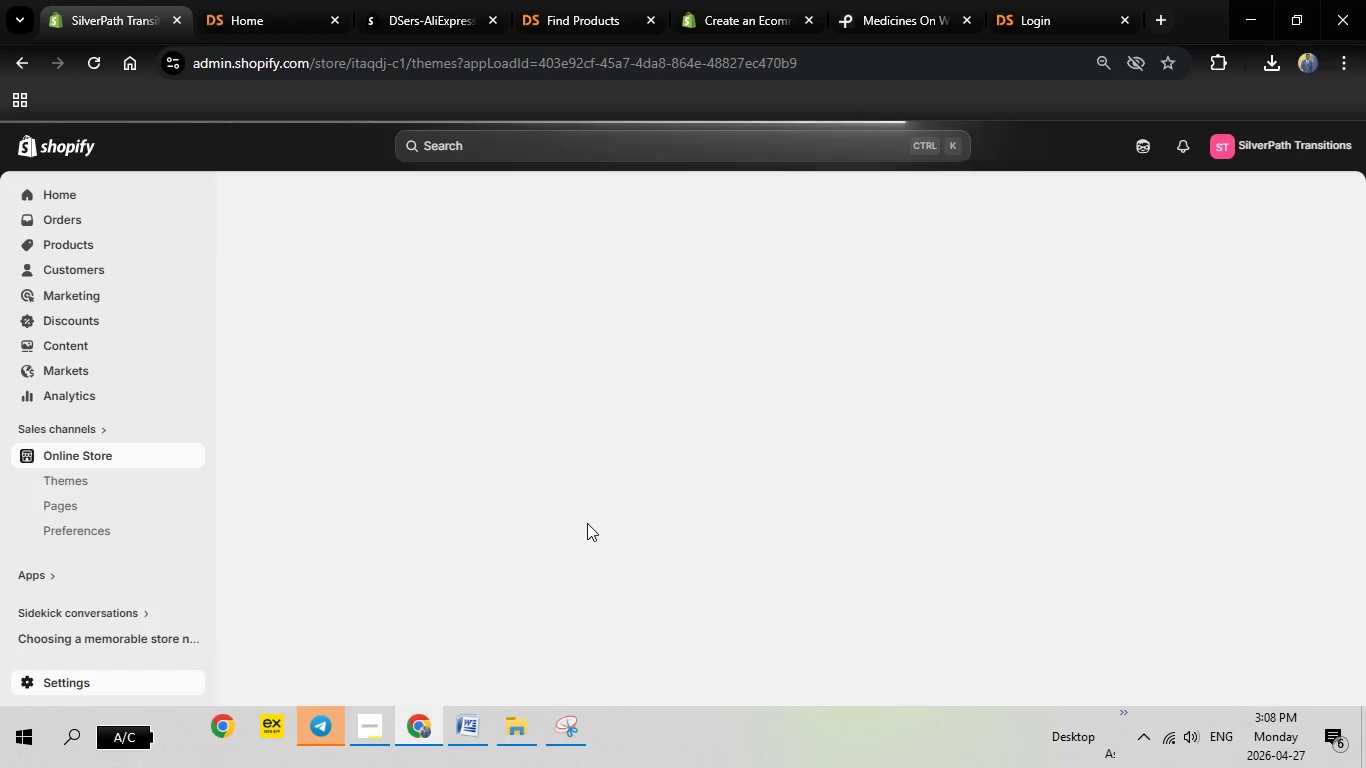 
left_click([134, 416])
 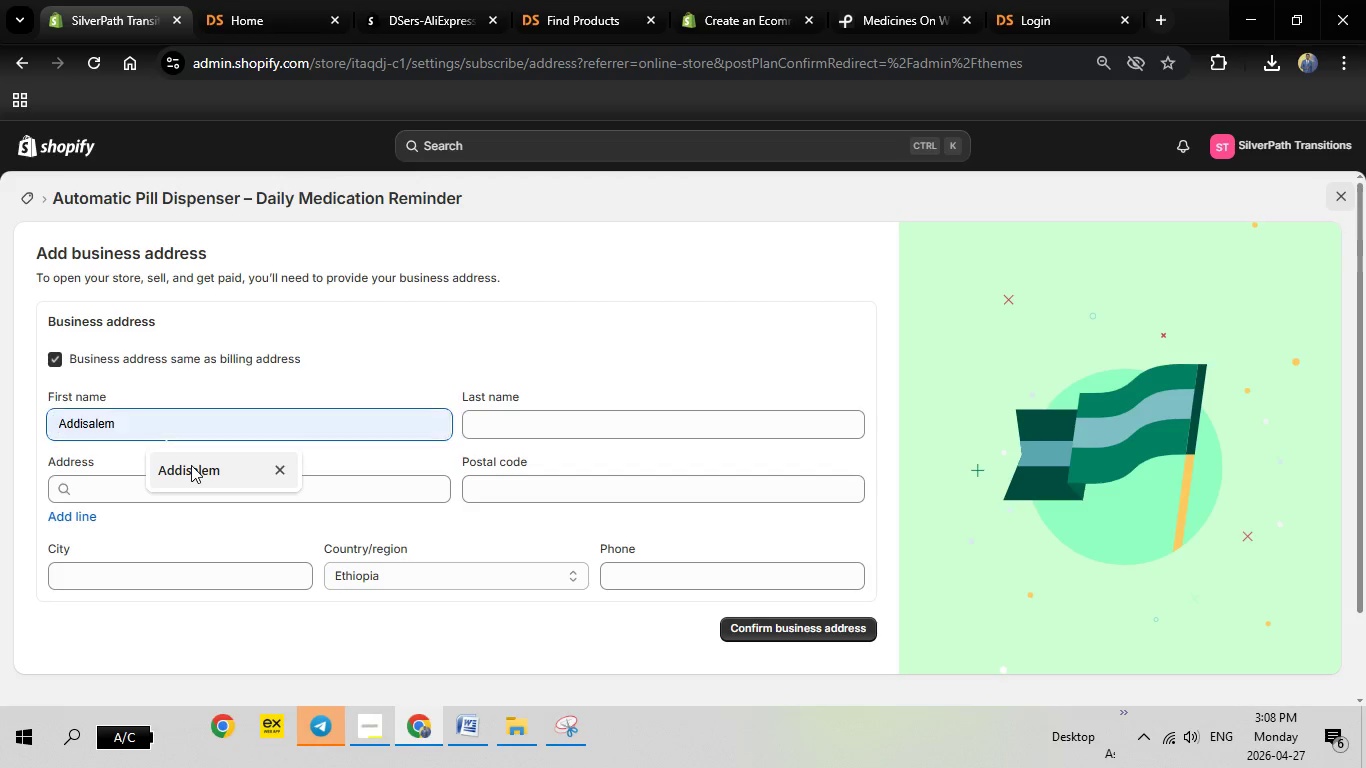 
left_click([191, 465])
 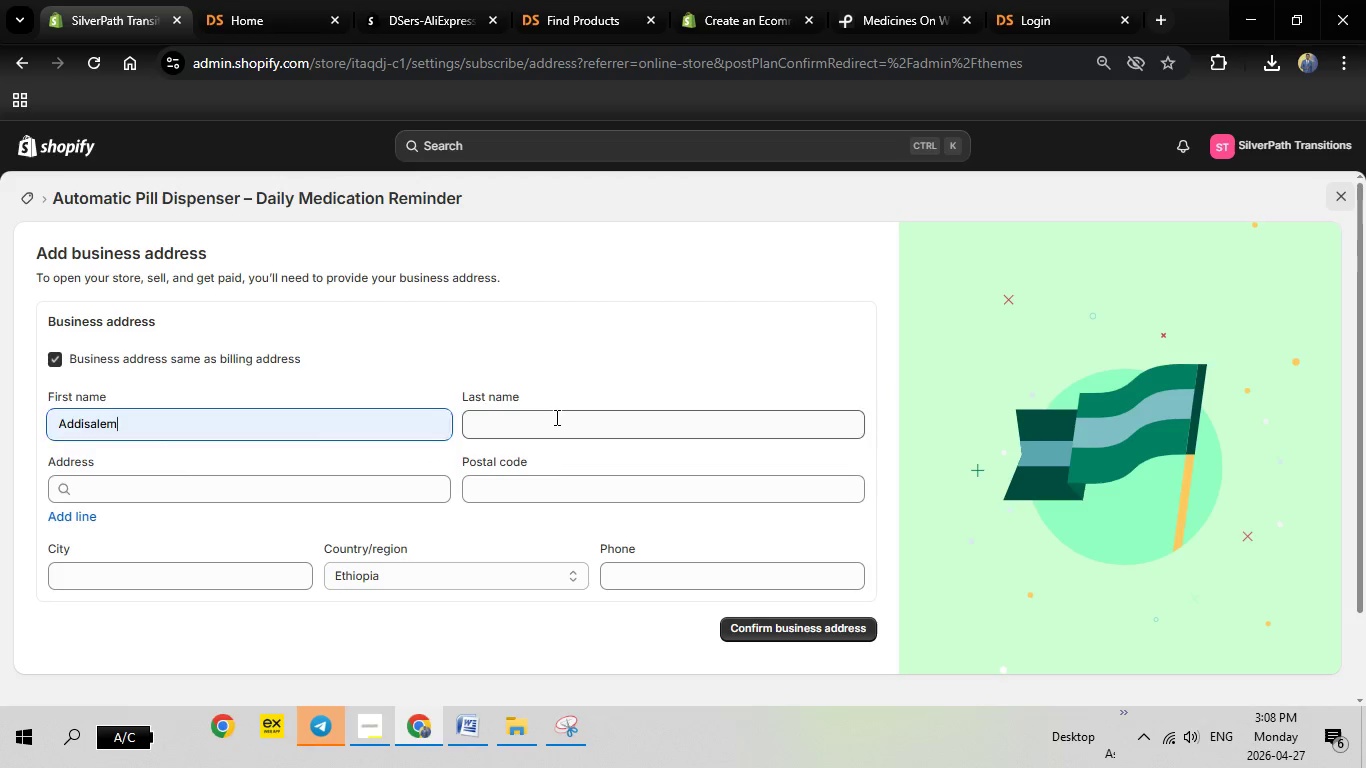 
left_click([555, 417])
 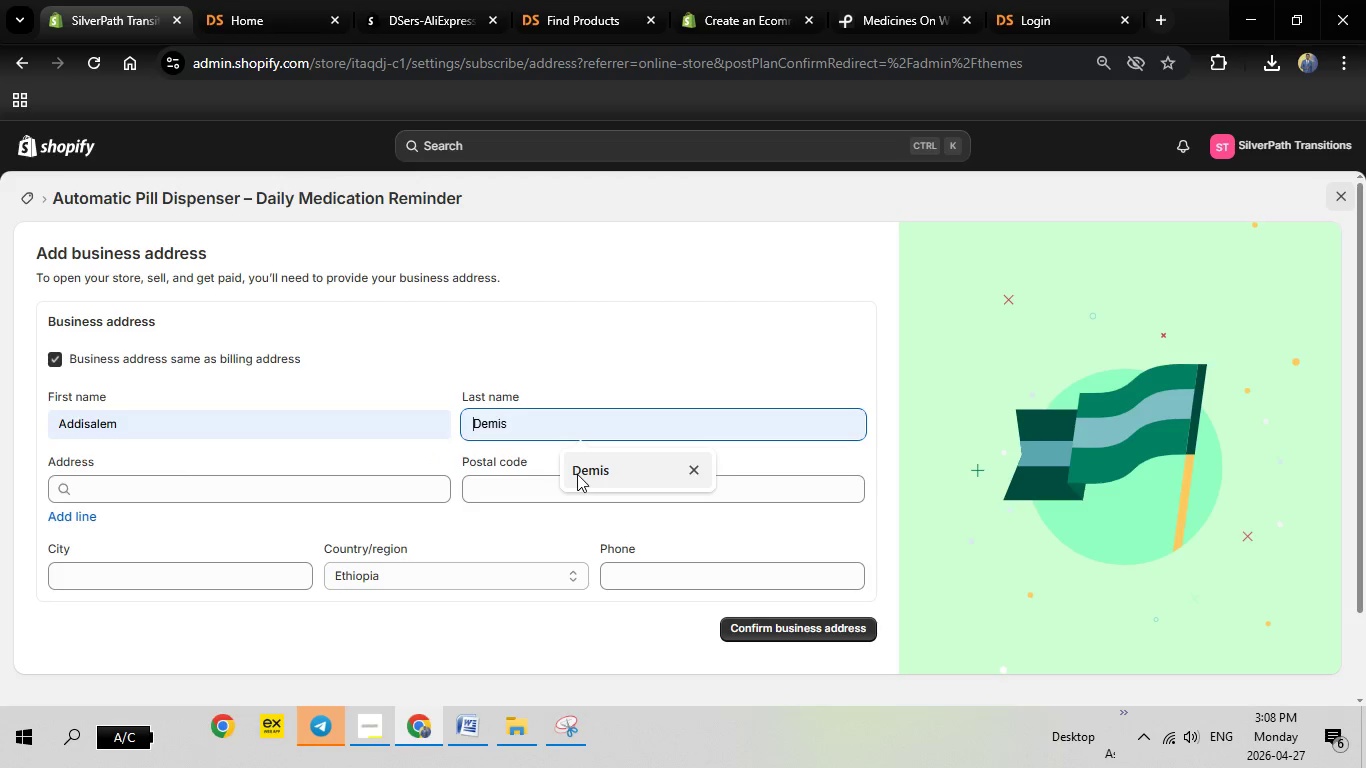 
left_click([577, 474])
 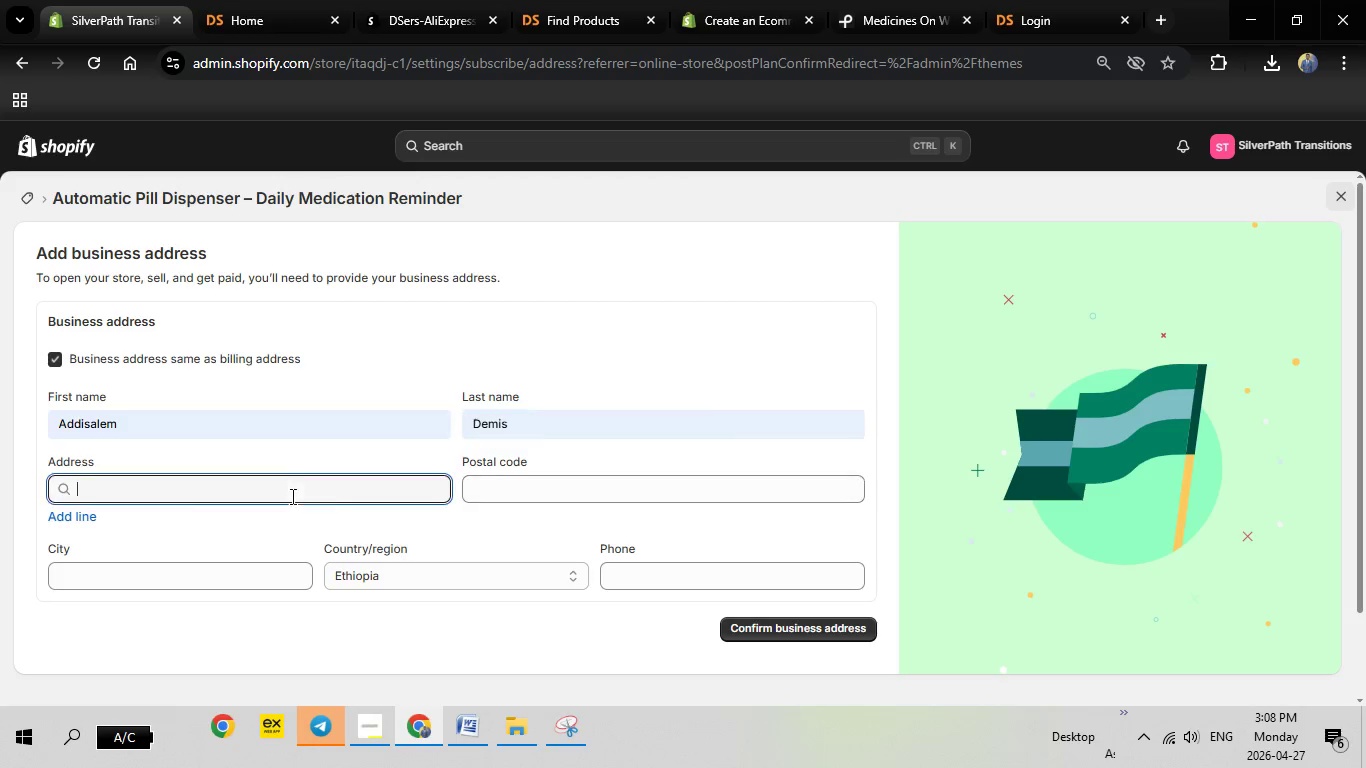 
left_click([291, 496])
 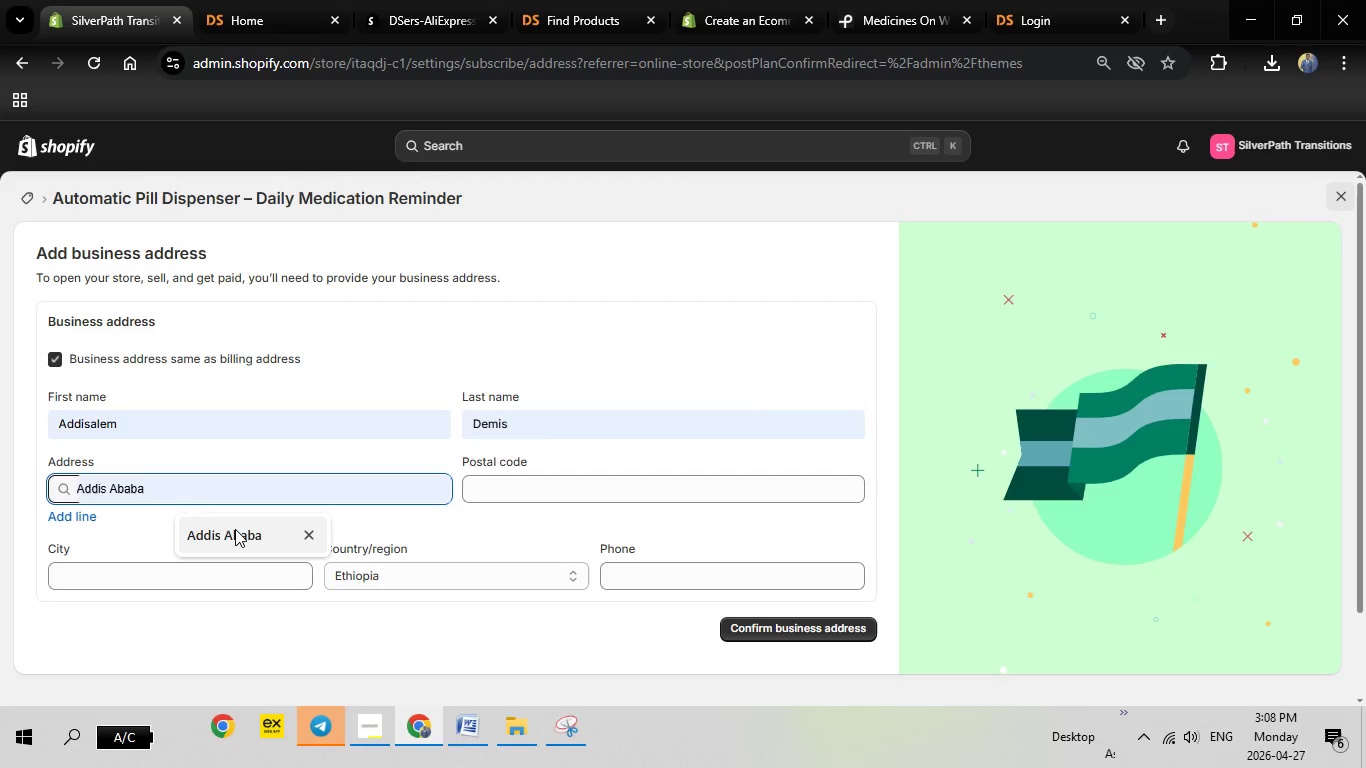 
left_click([235, 529])
 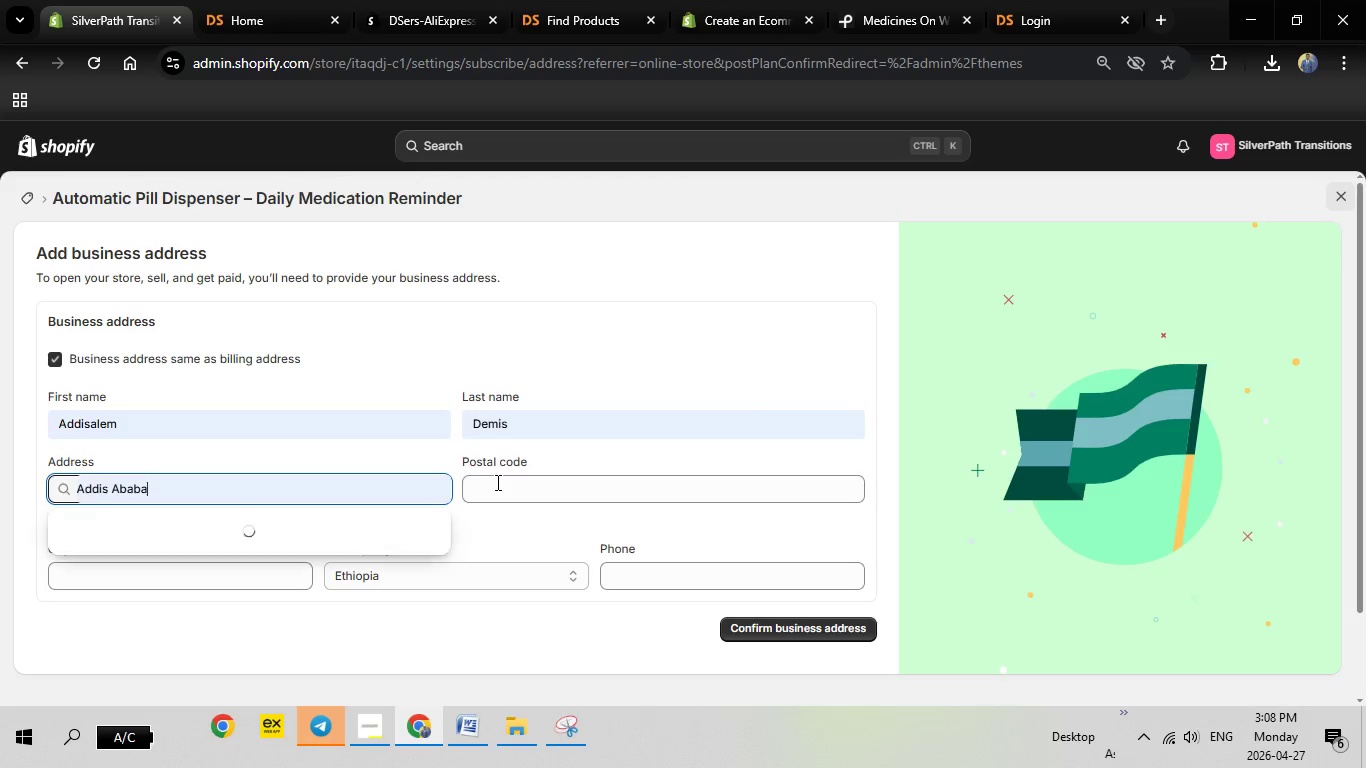 
left_click([496, 482])
 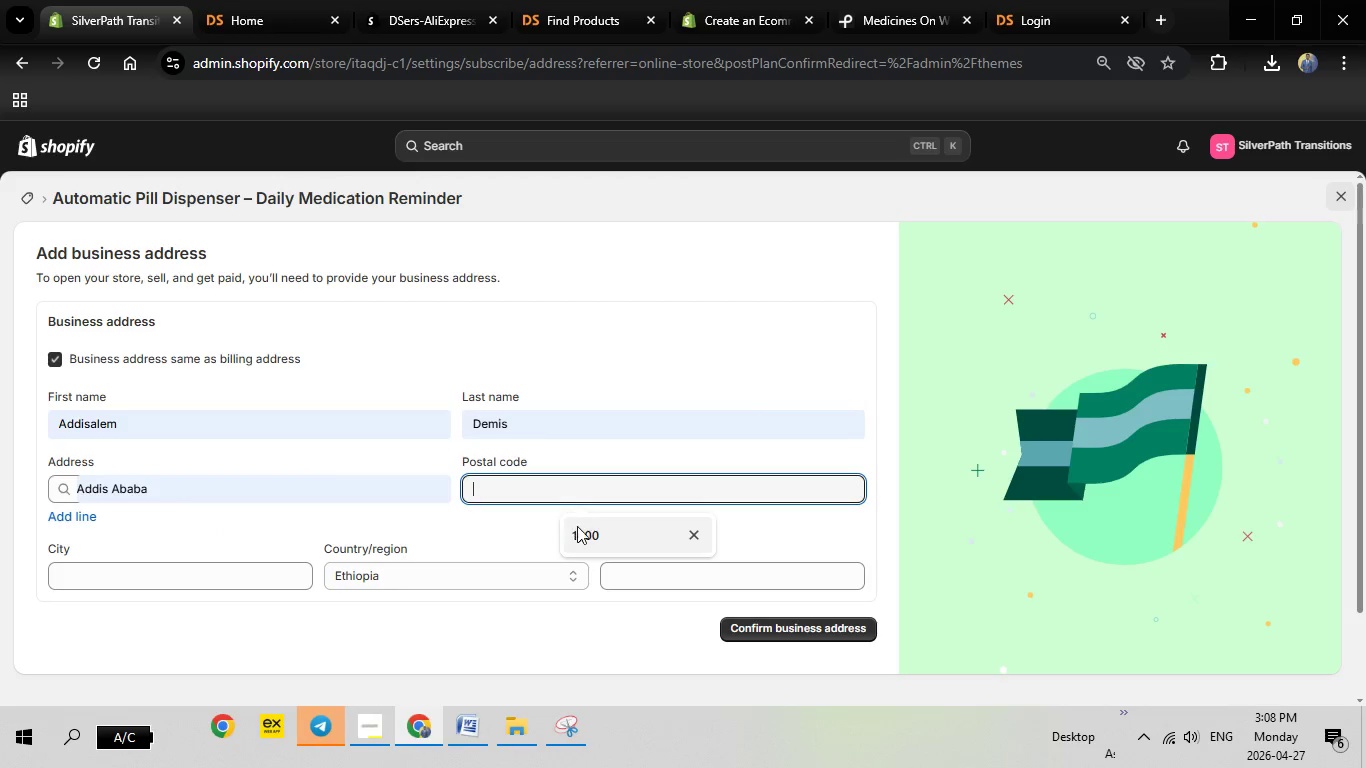 
left_click([586, 531])
 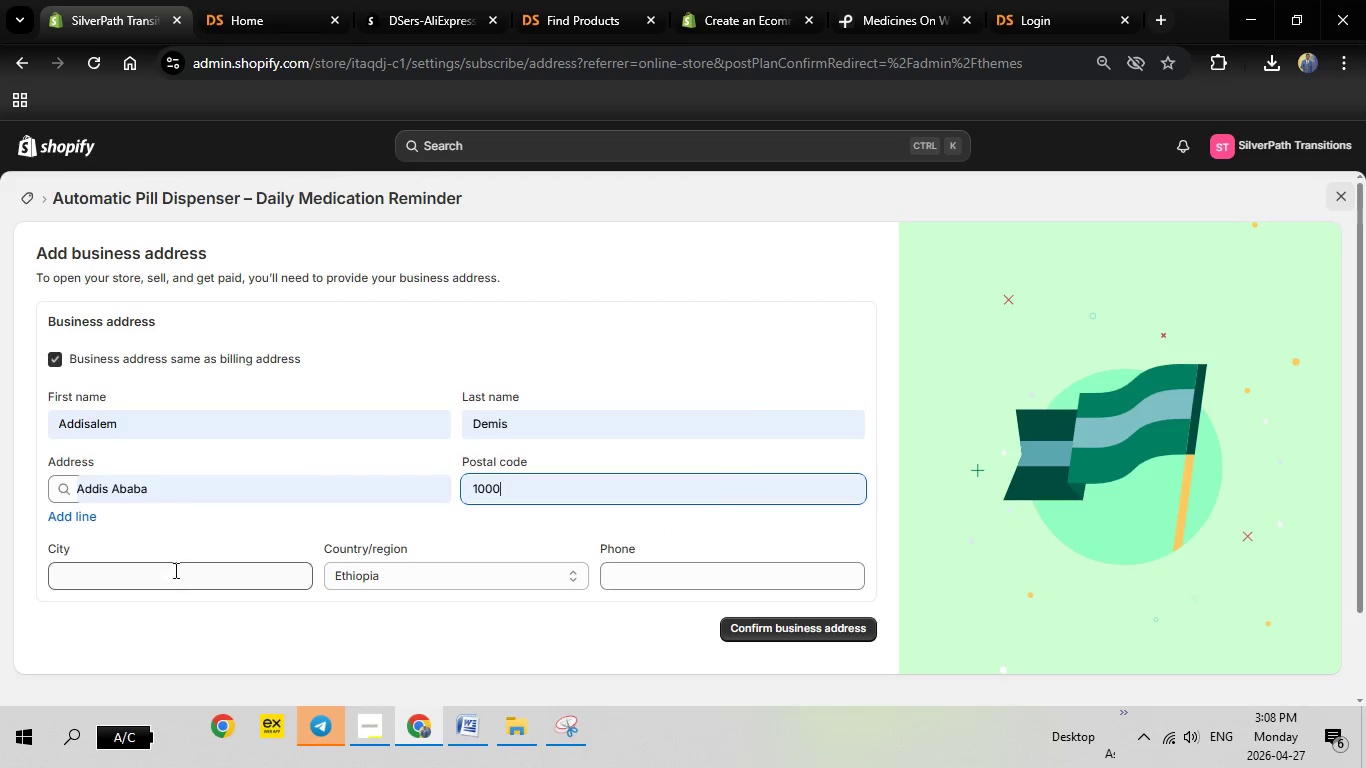 
left_click([174, 570])
 